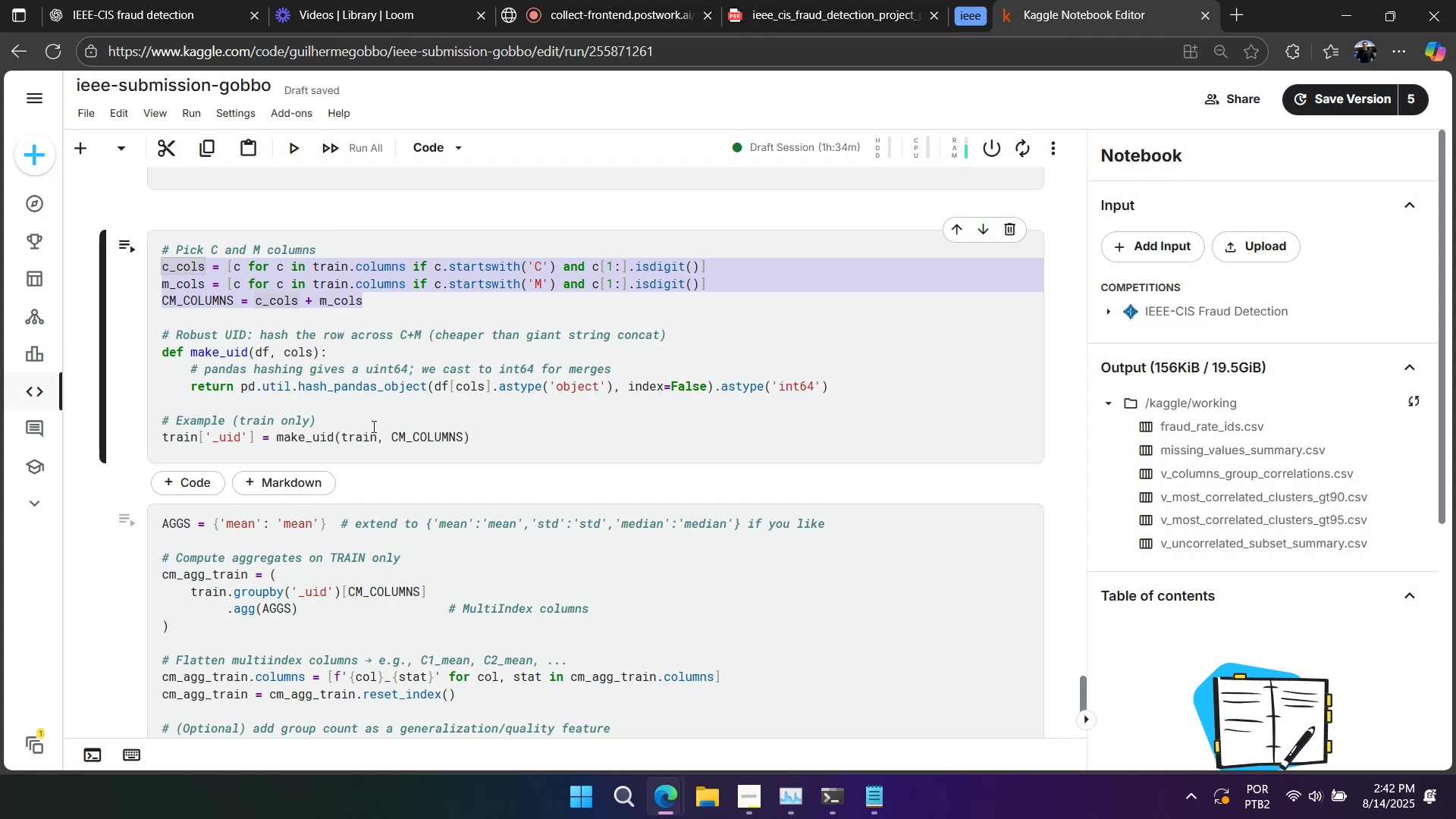 
wait(7.15)
 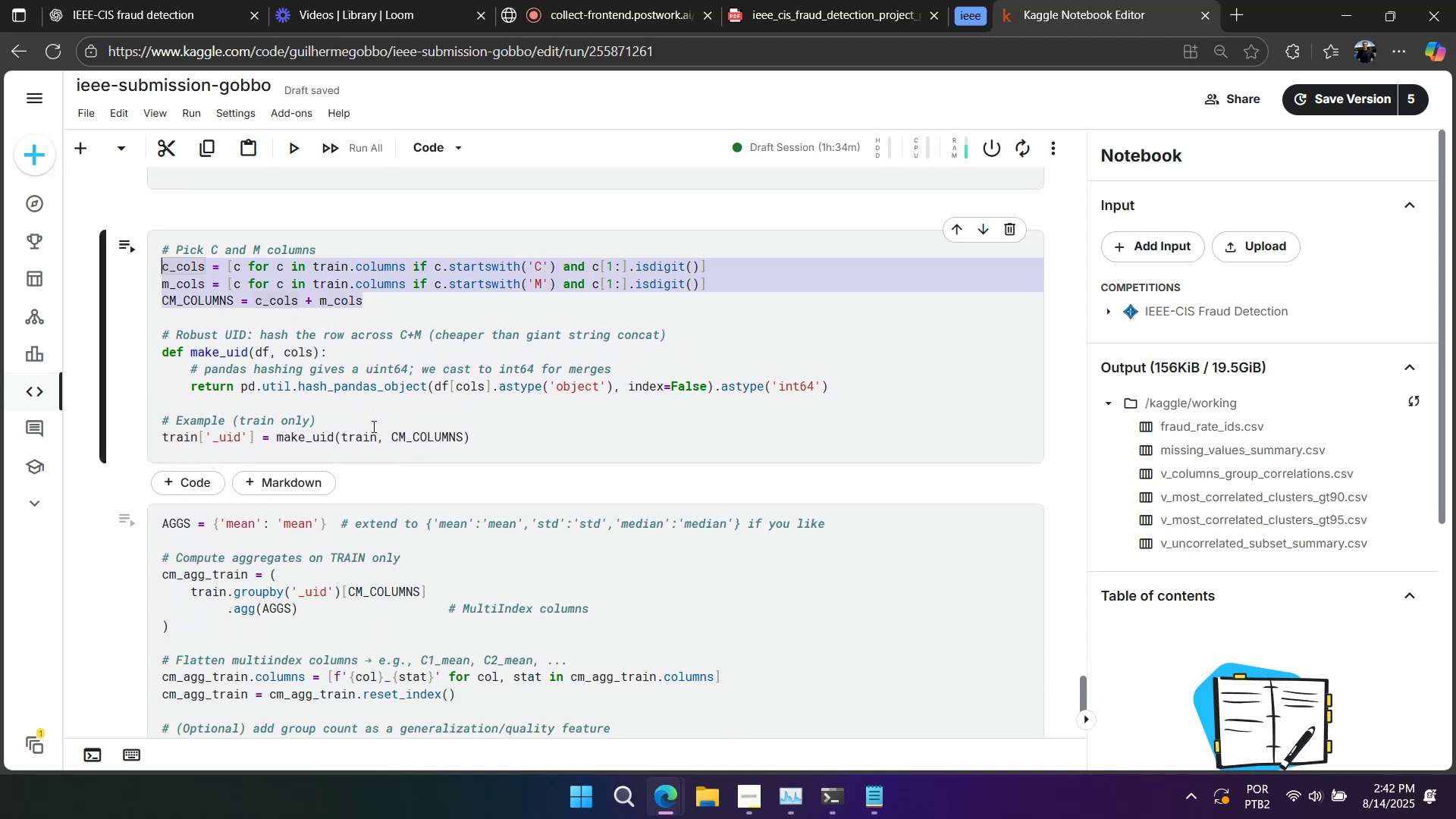 
key(A)
 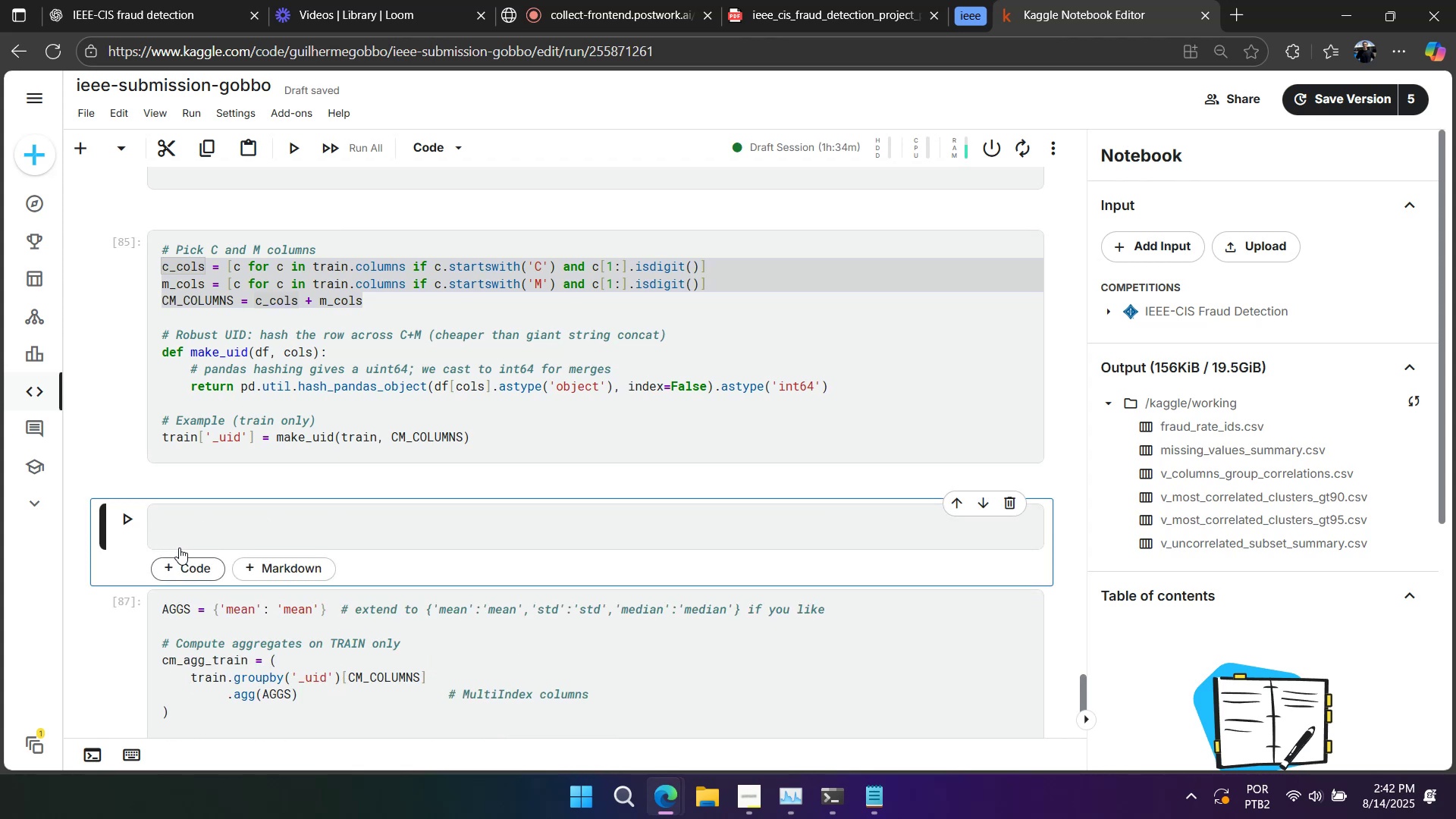 
left_click([206, 526])
 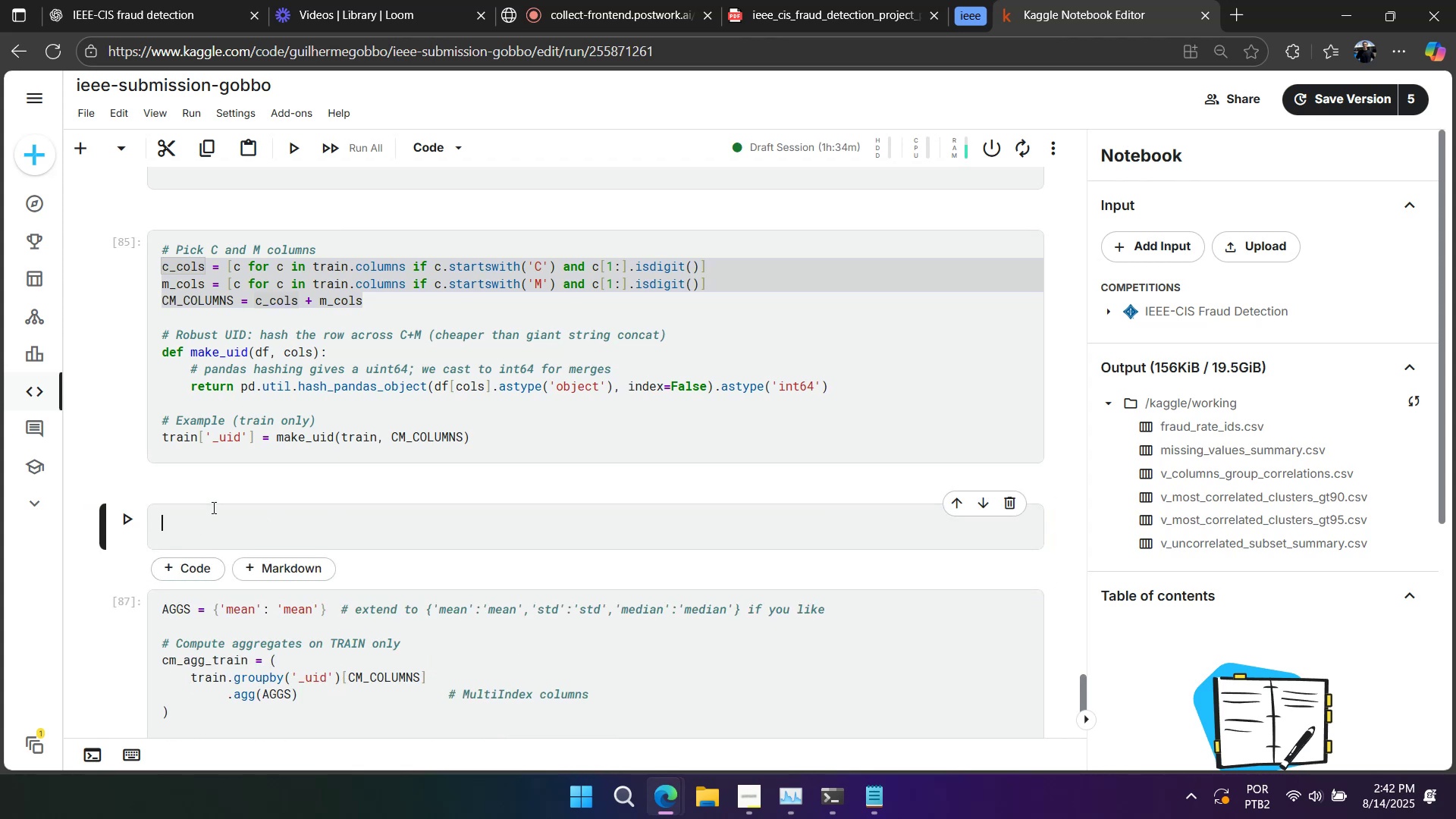 
type(train)
 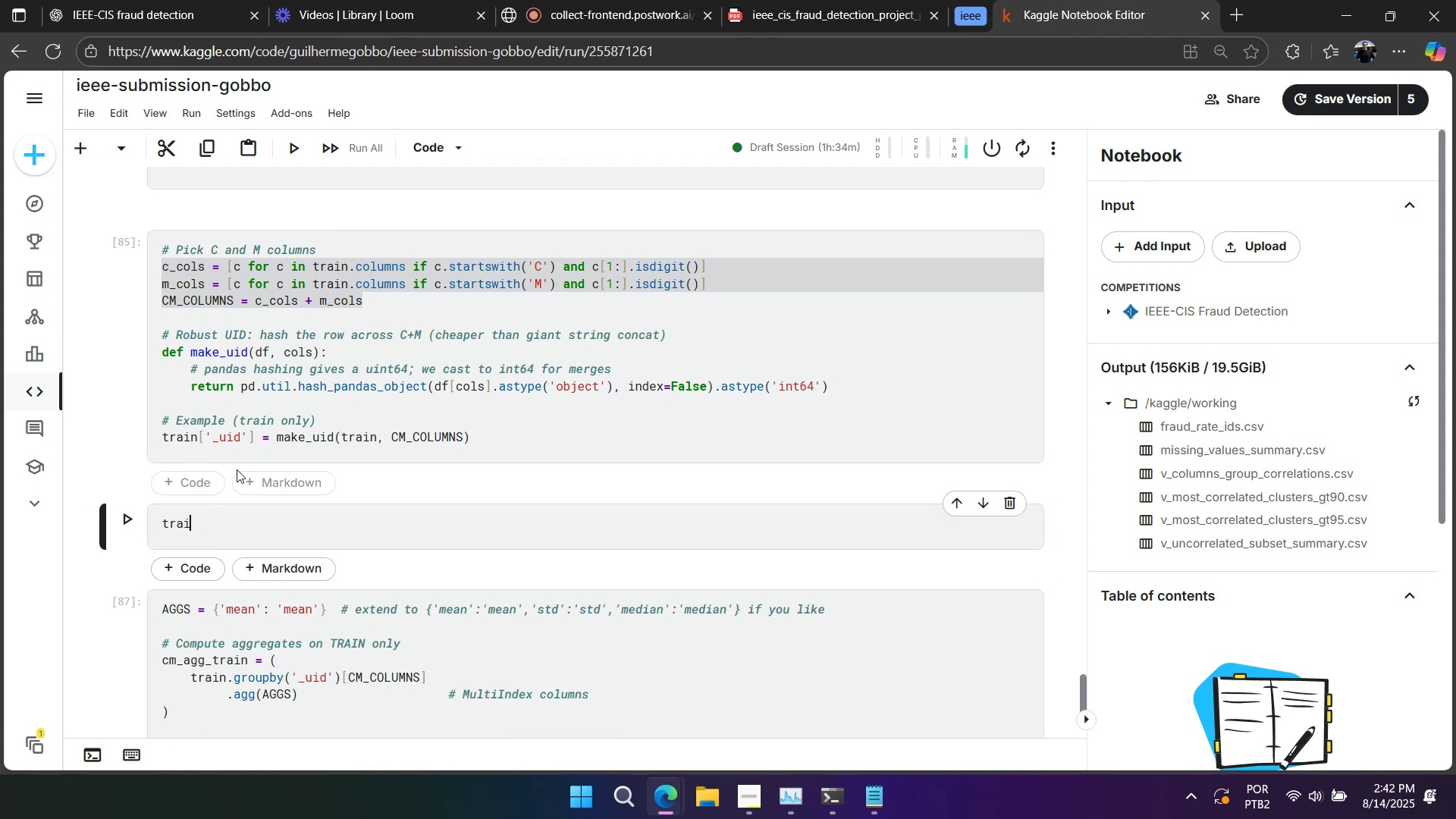 
key(Shift+Enter)
 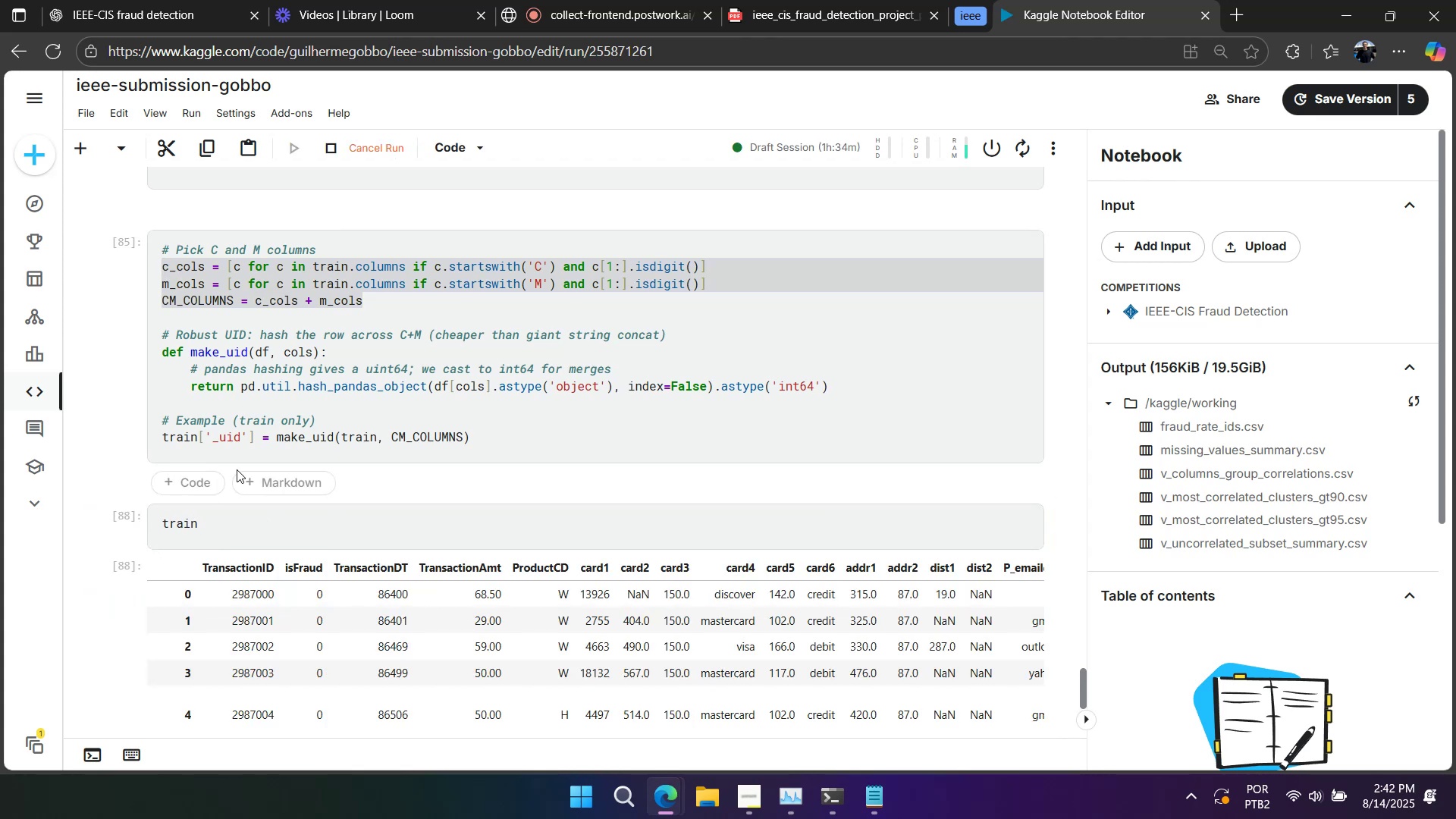 
scroll: coordinate [283, 419], scroll_direction: down, amount: 5.0
 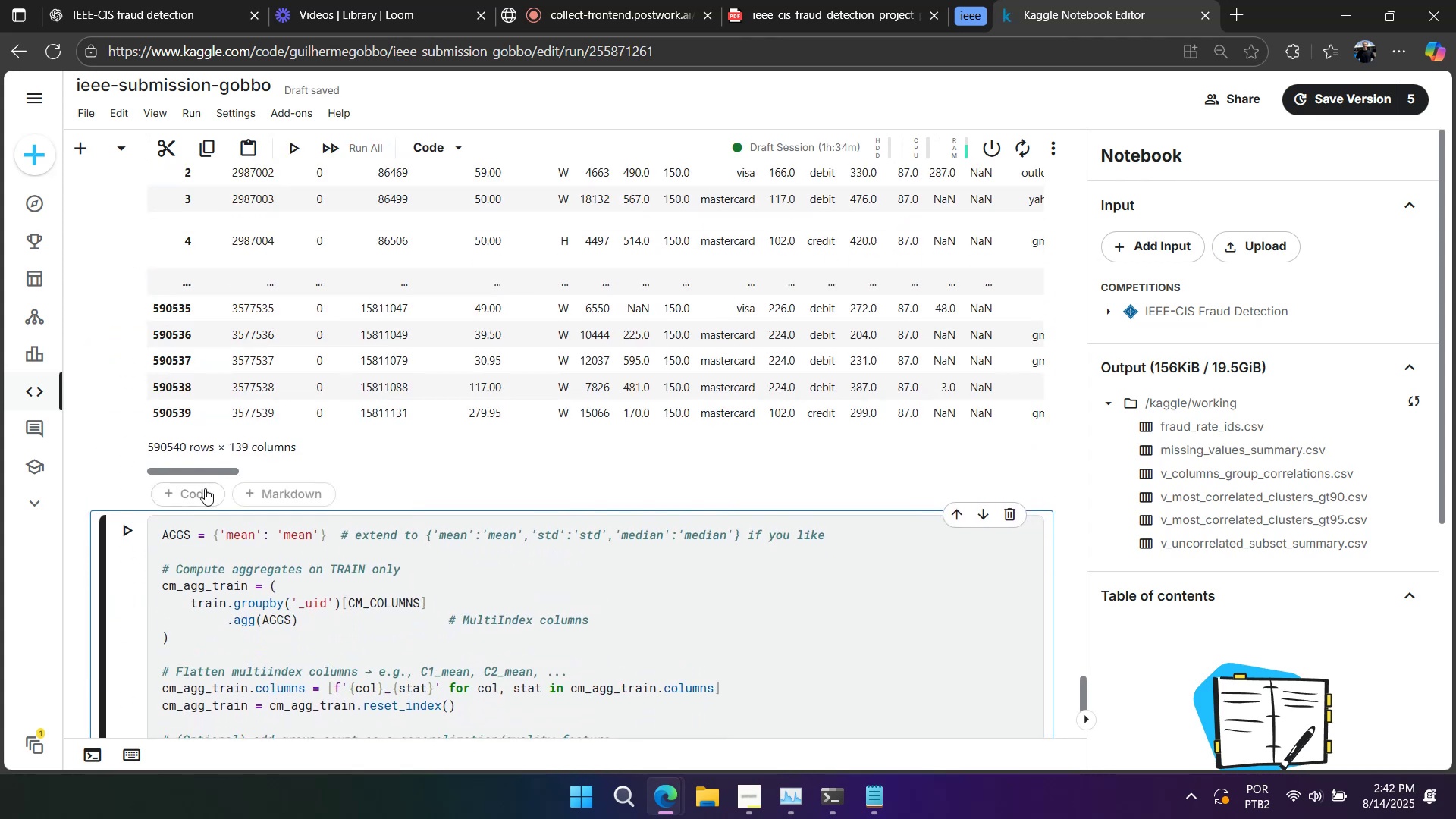 
left_click_drag(start_coordinate=[198, 469], to_coordinate=[1076, 474])
 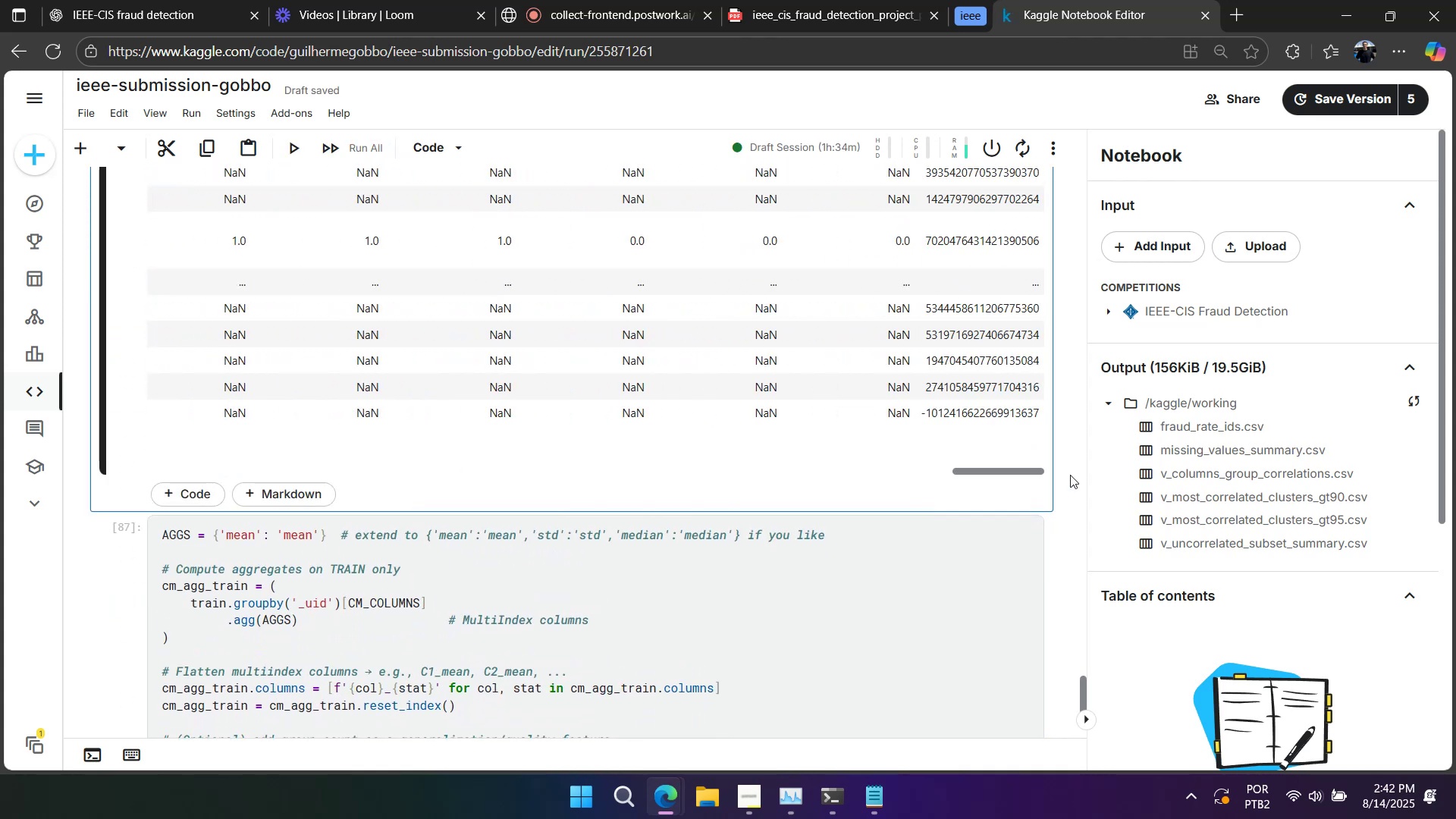 
scroll: coordinate [1005, 484], scroll_direction: up, amount: 5.0
 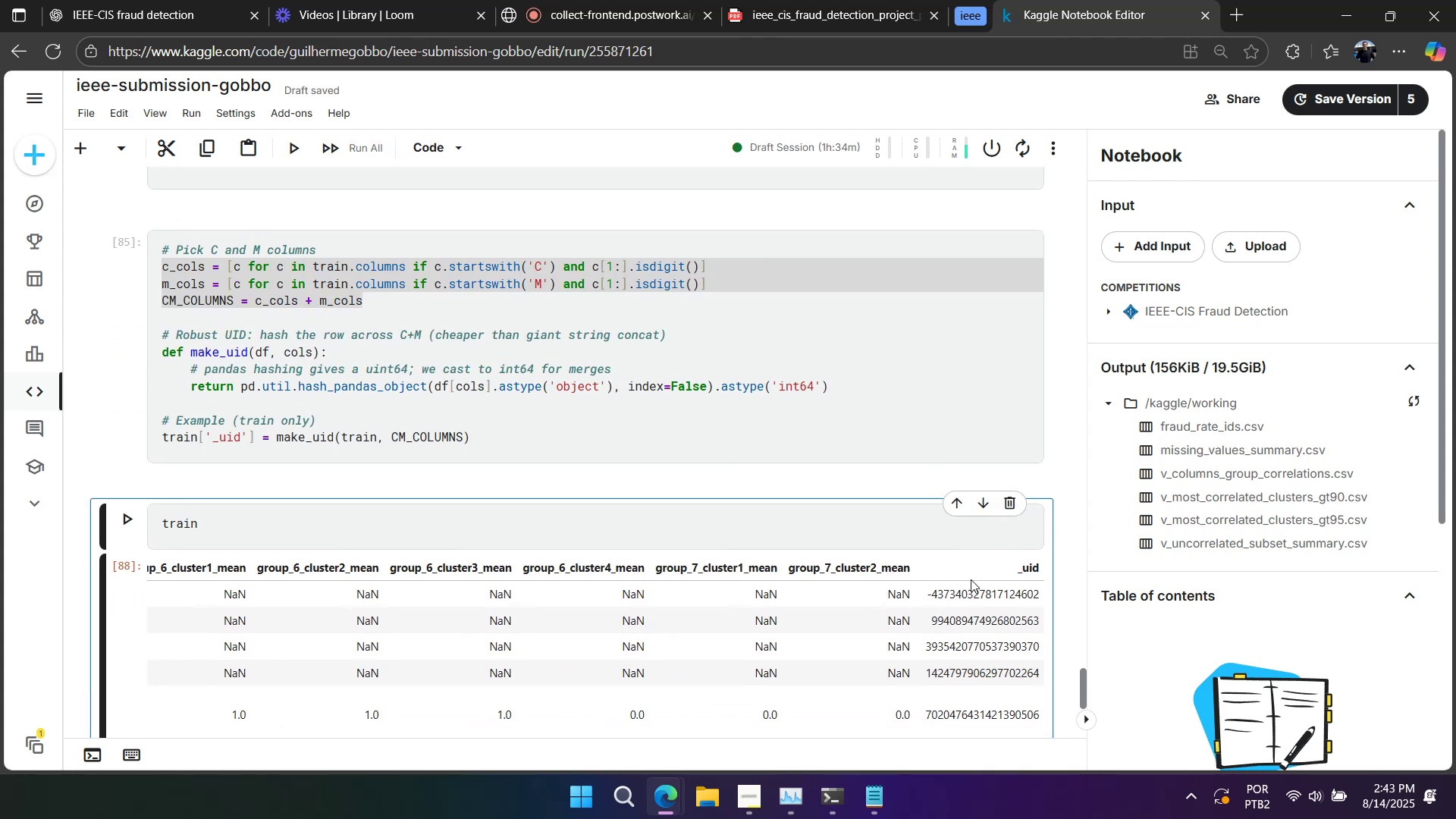 
double_click([965, 599])
 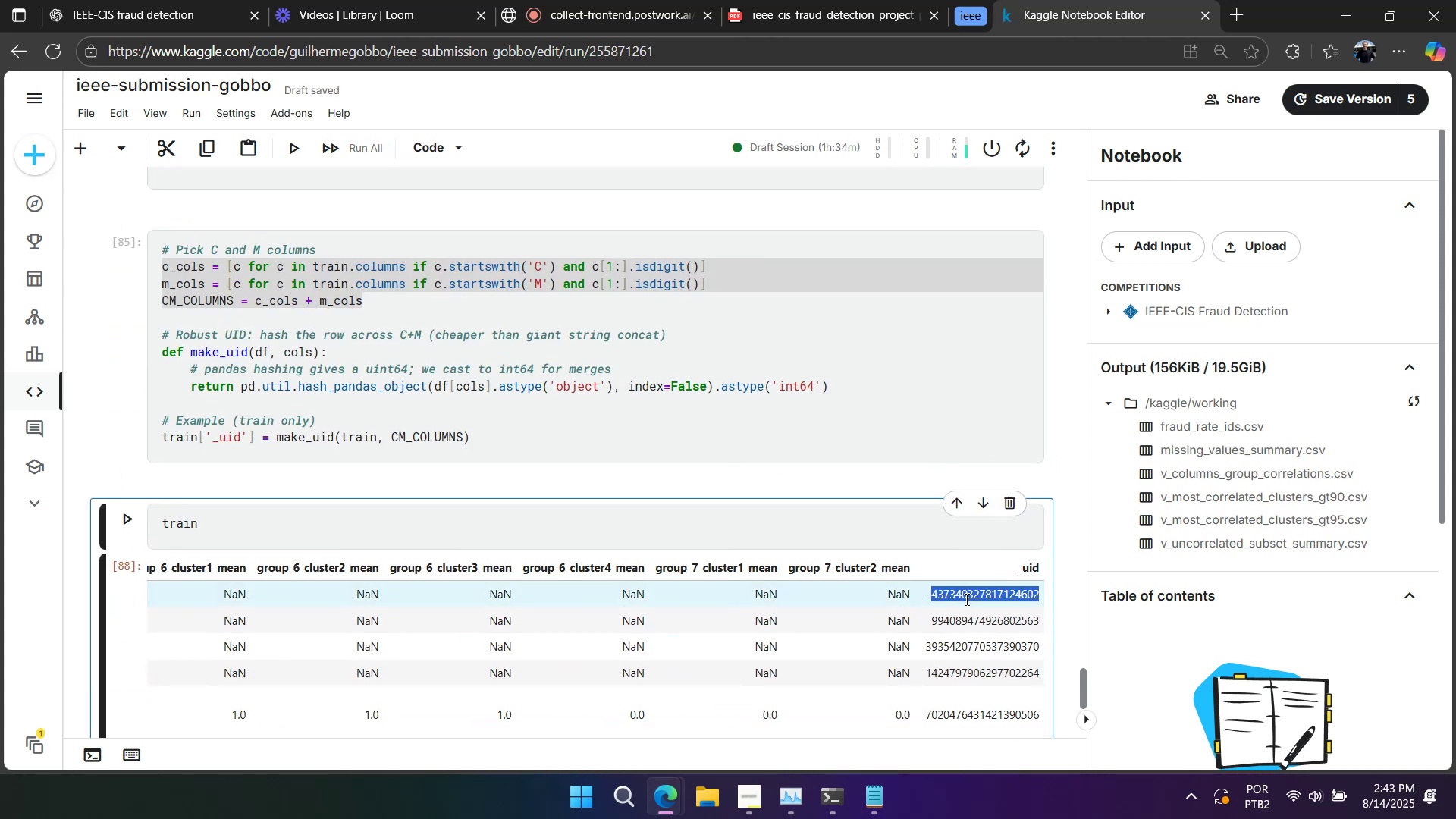 
triple_click([965, 599])
 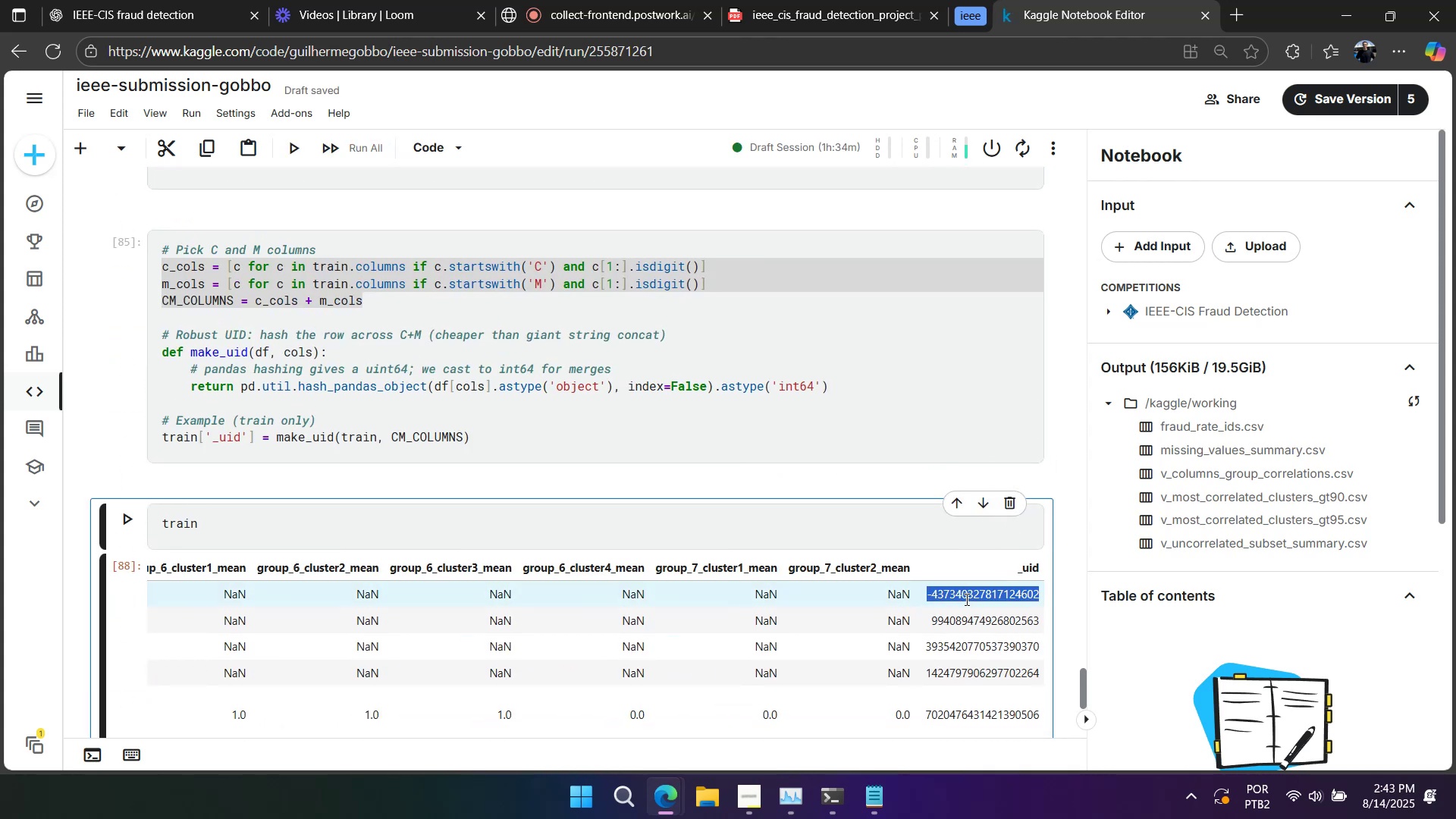 
key(Control+C)
 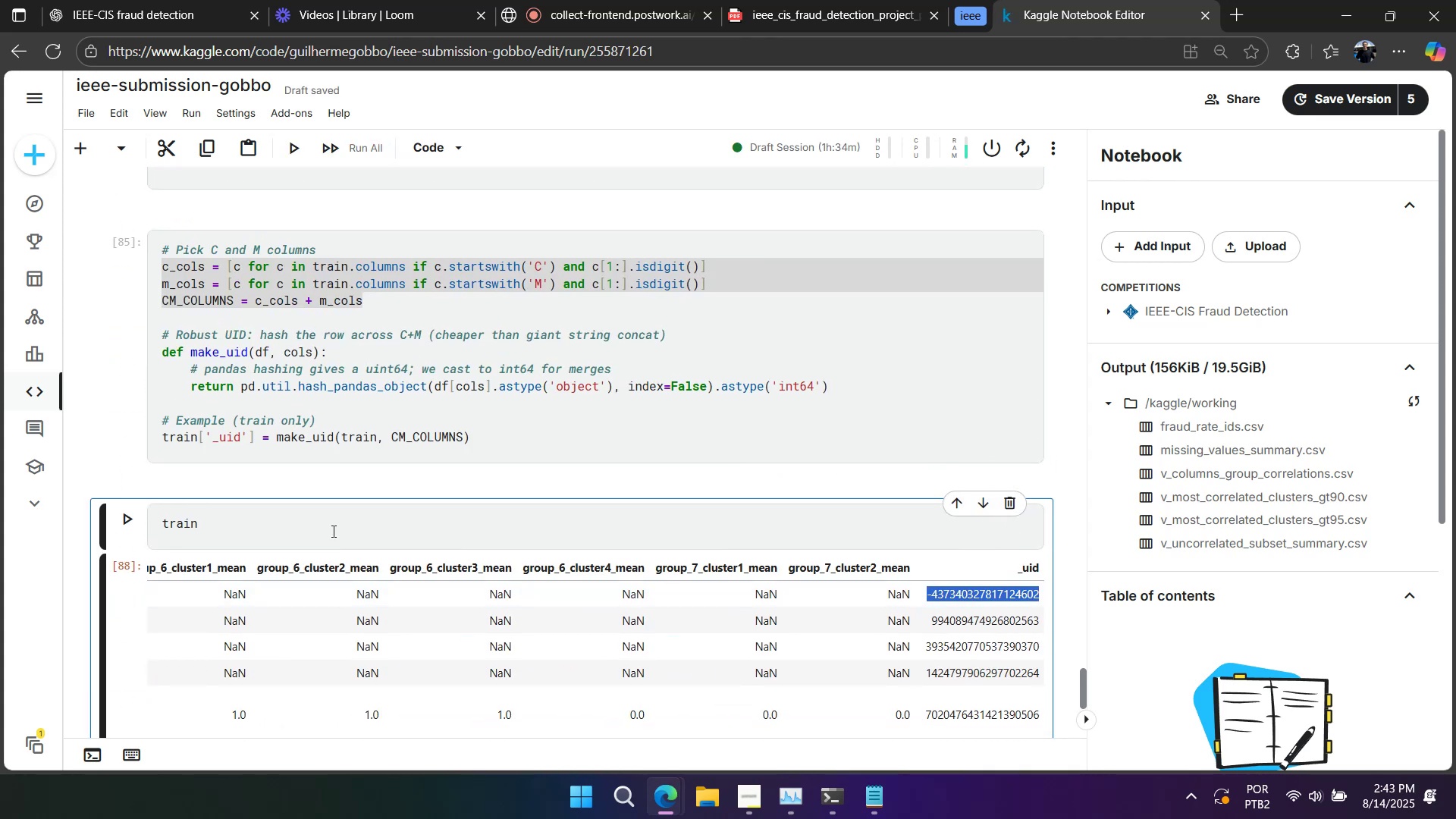 
left_click([290, 526])
 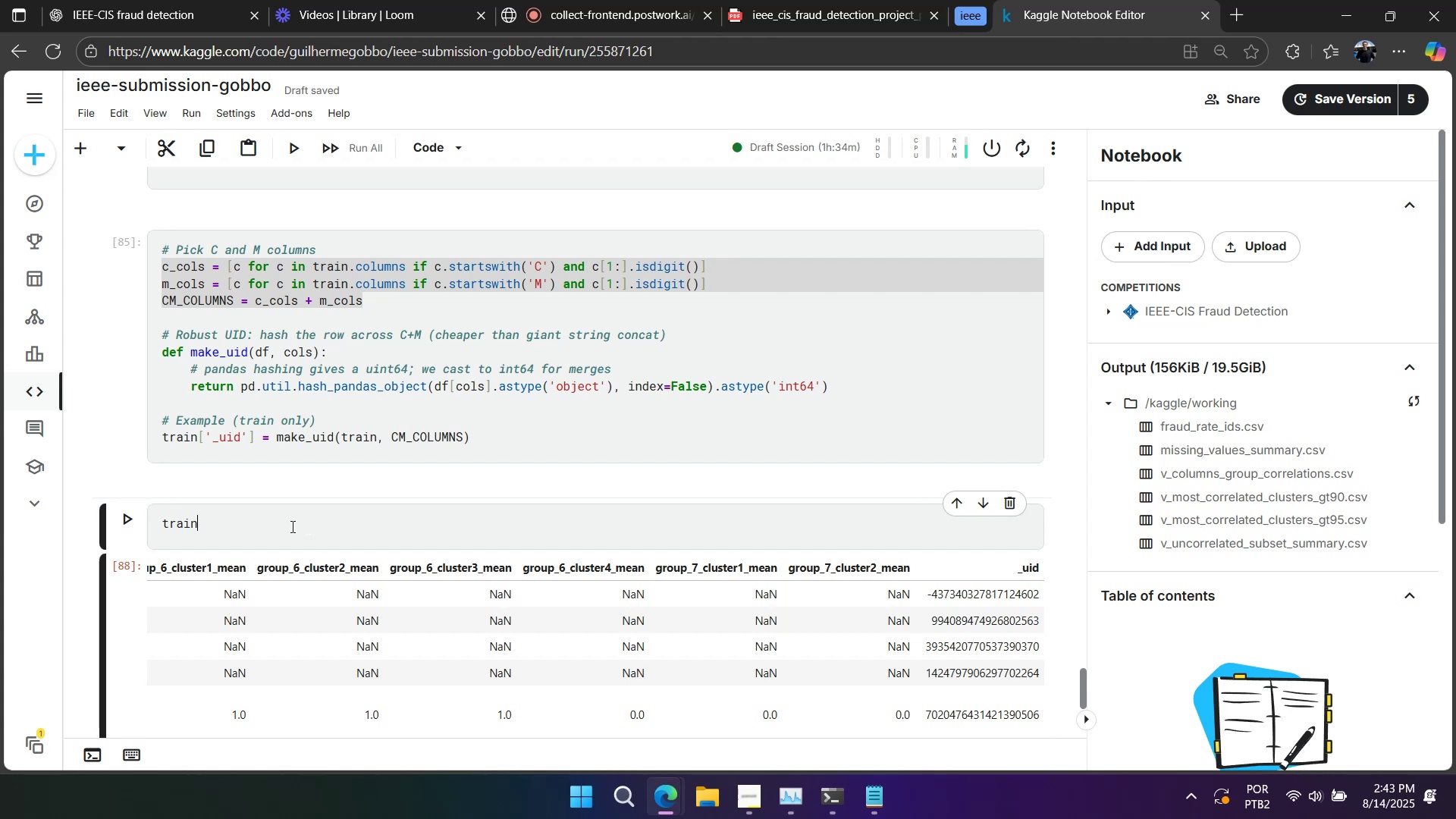 
type(]train]`_uid)
 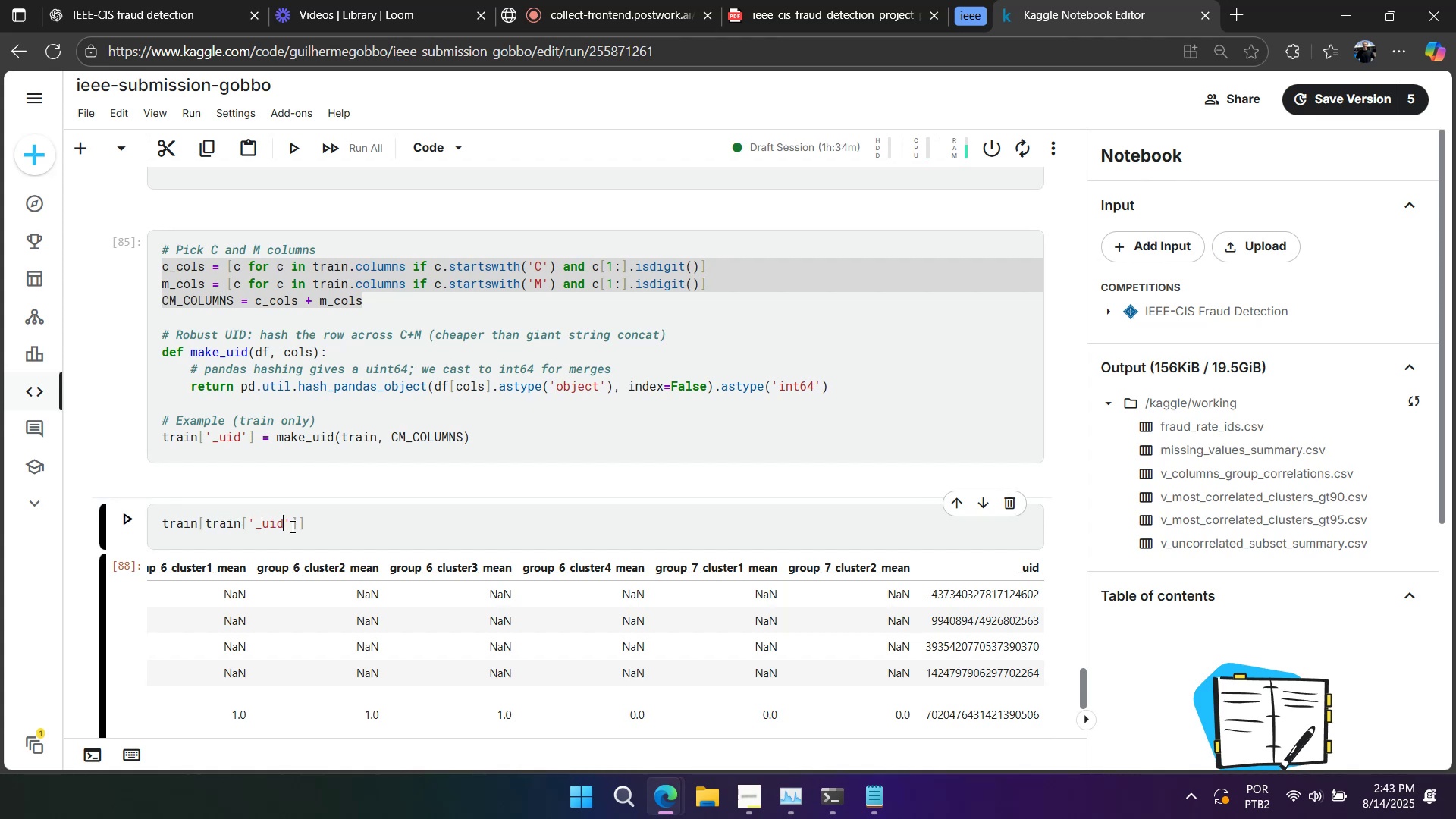 
key(ArrowRight)
 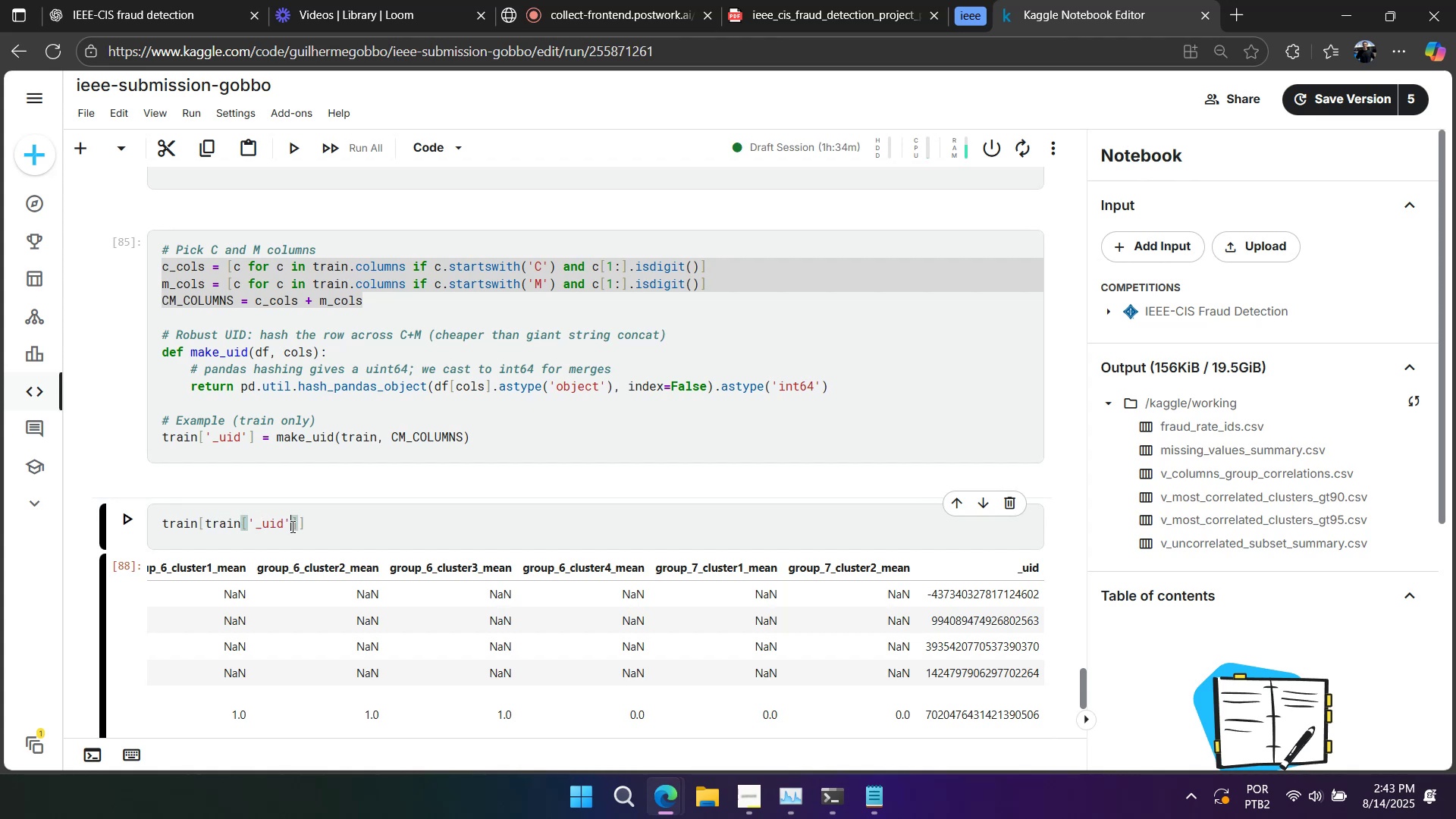 
key(ArrowRight)
 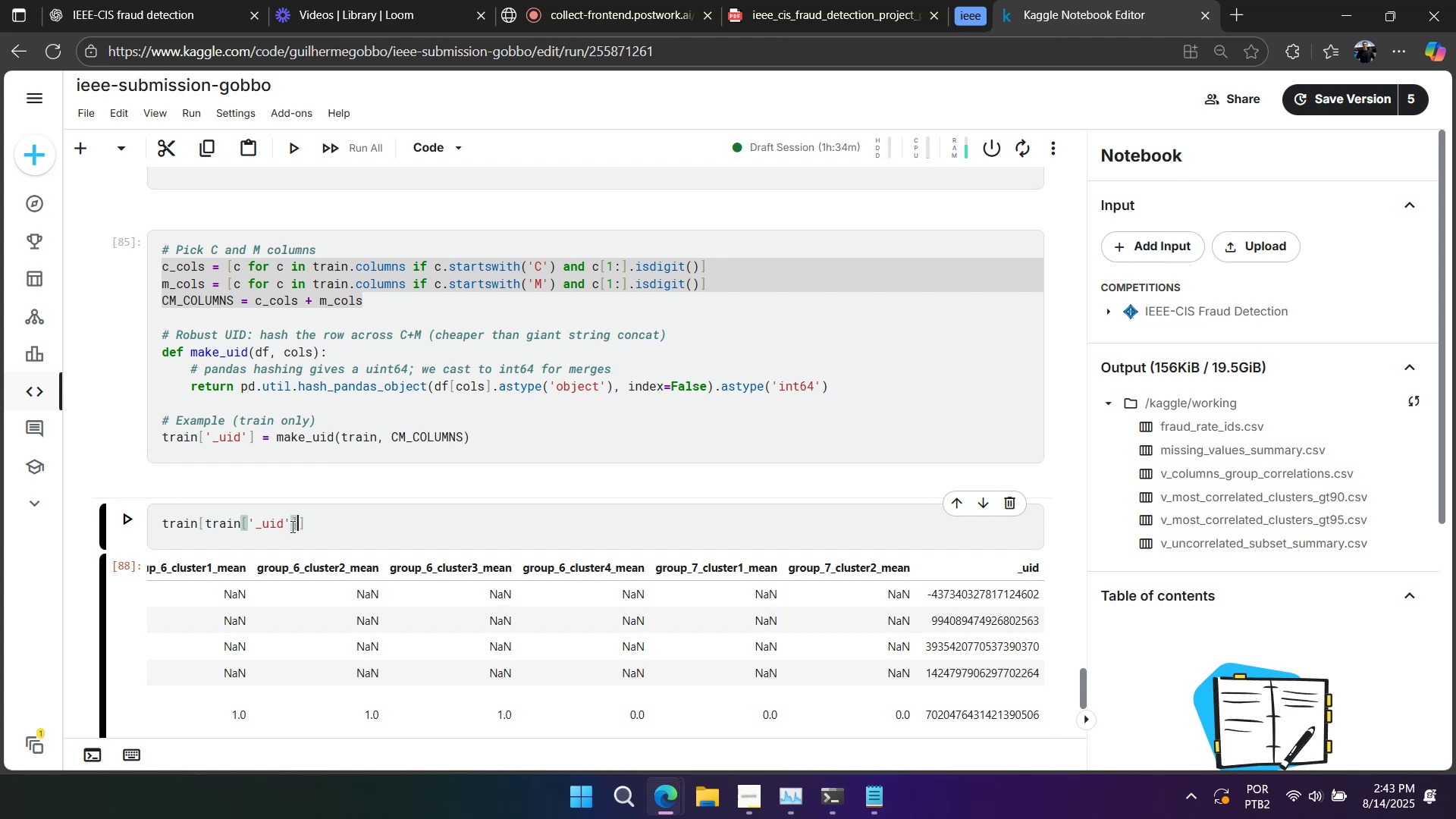 
key(Equal)
 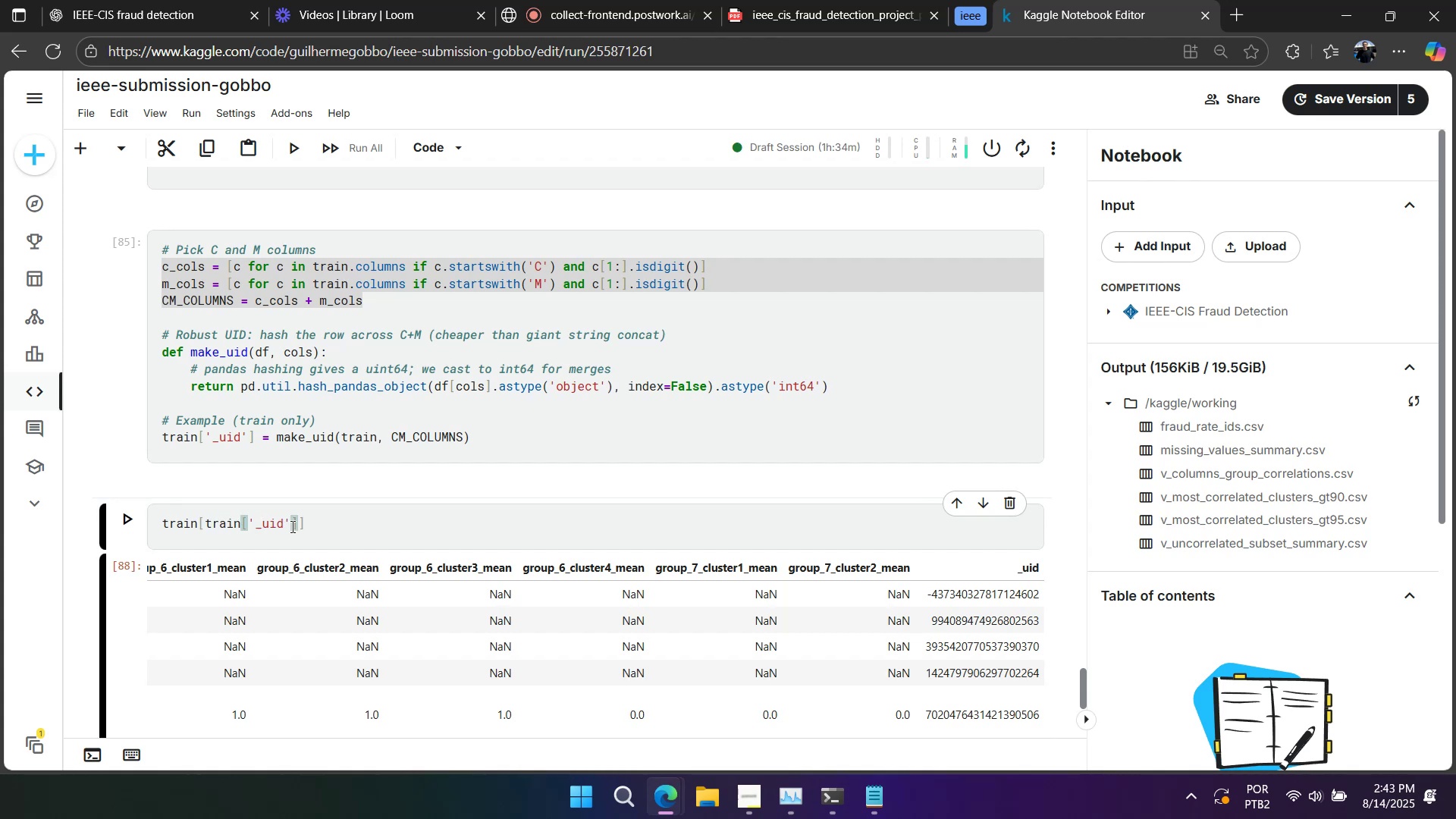 
key(Equal)
 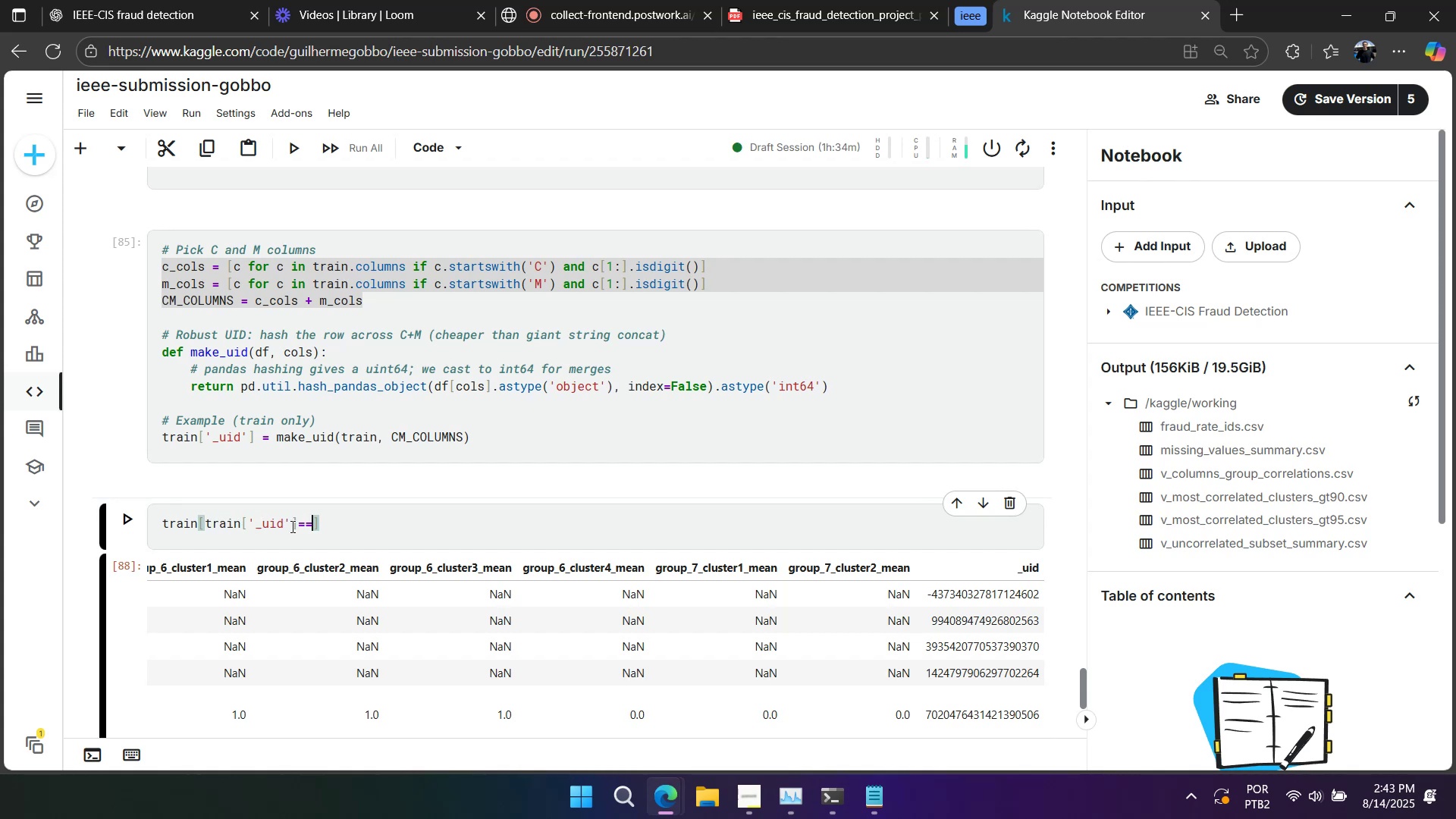 
key(Backquote)
 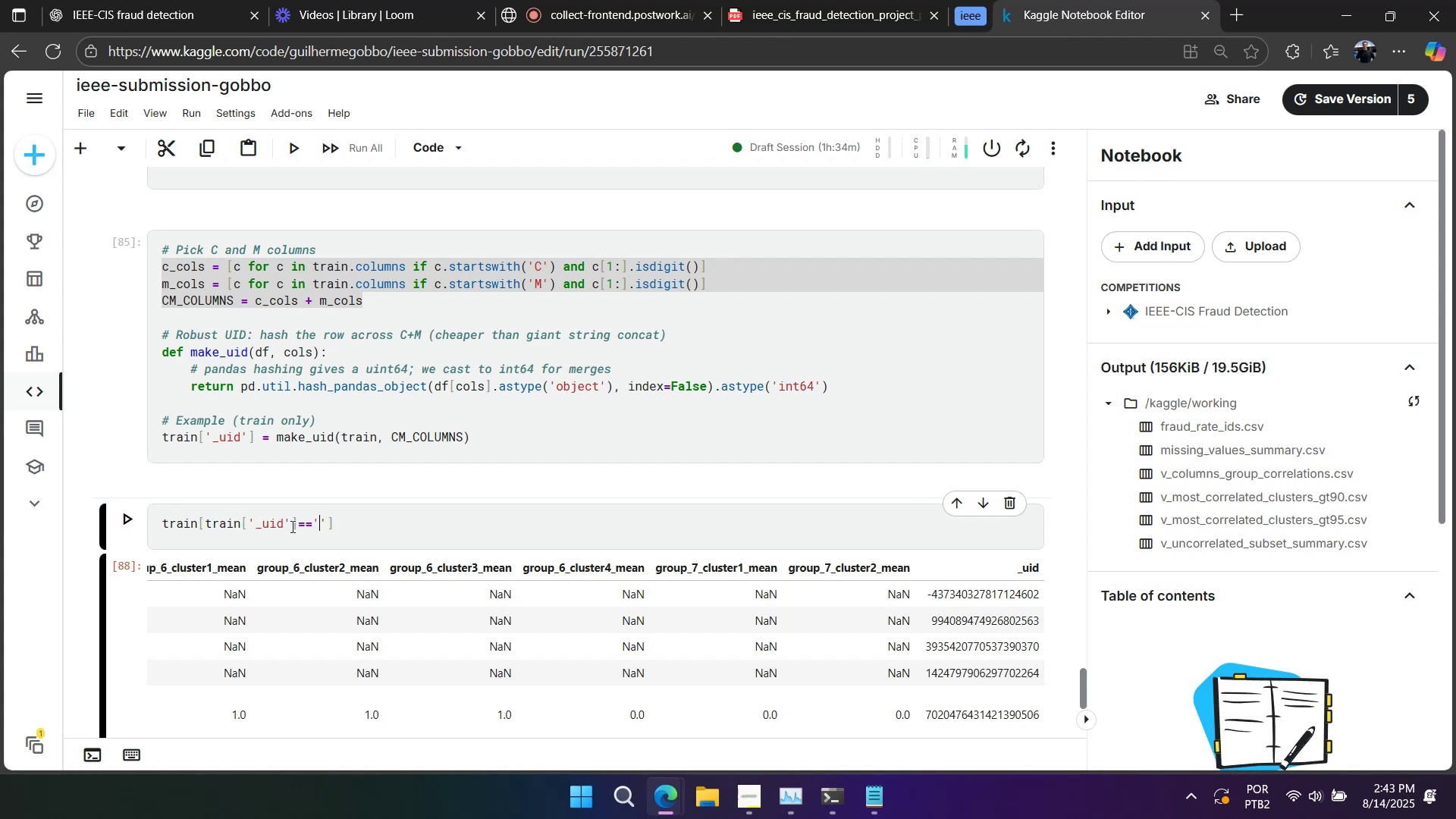 
key(Control+V)
 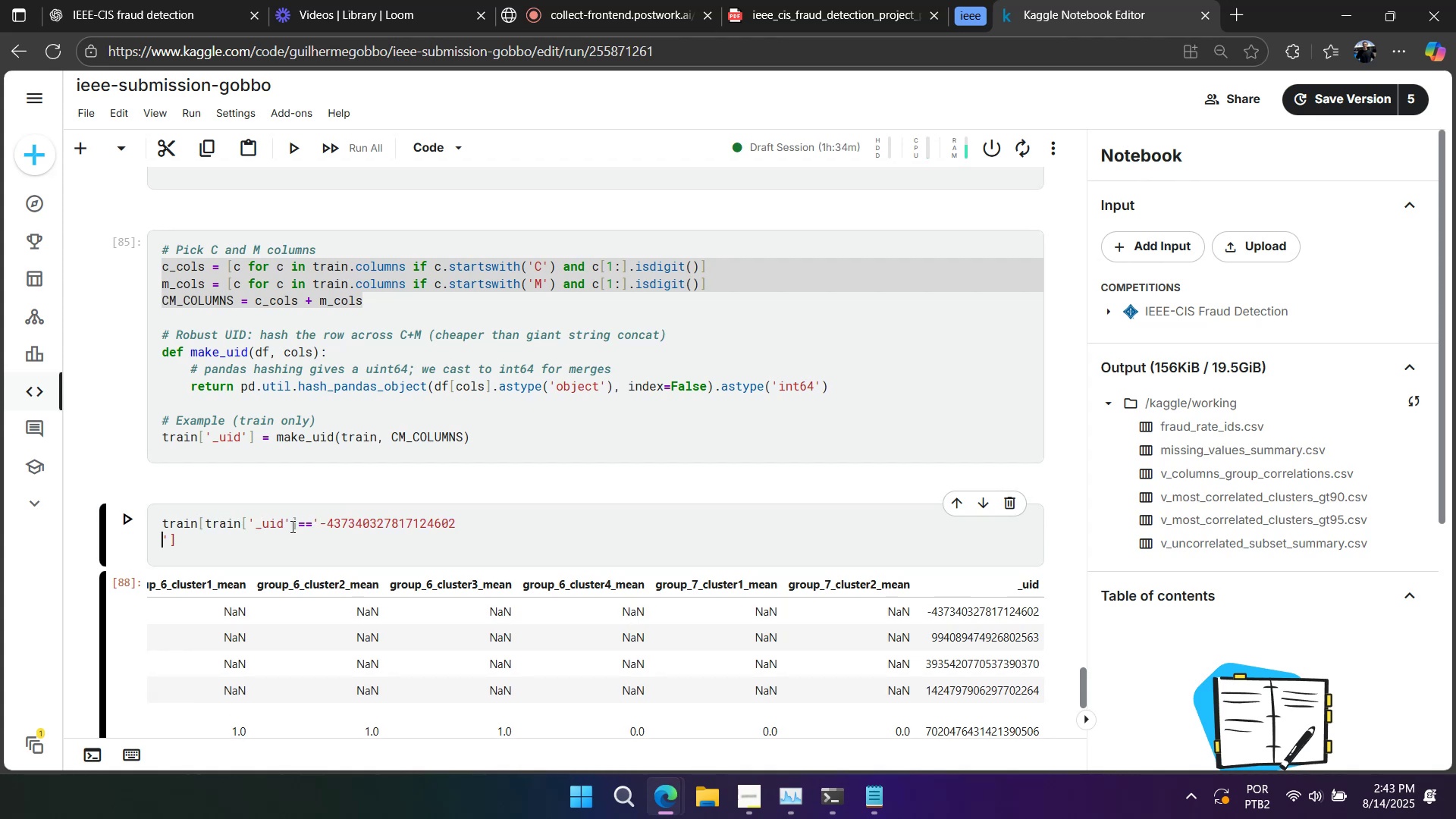 
key(Backspace)
 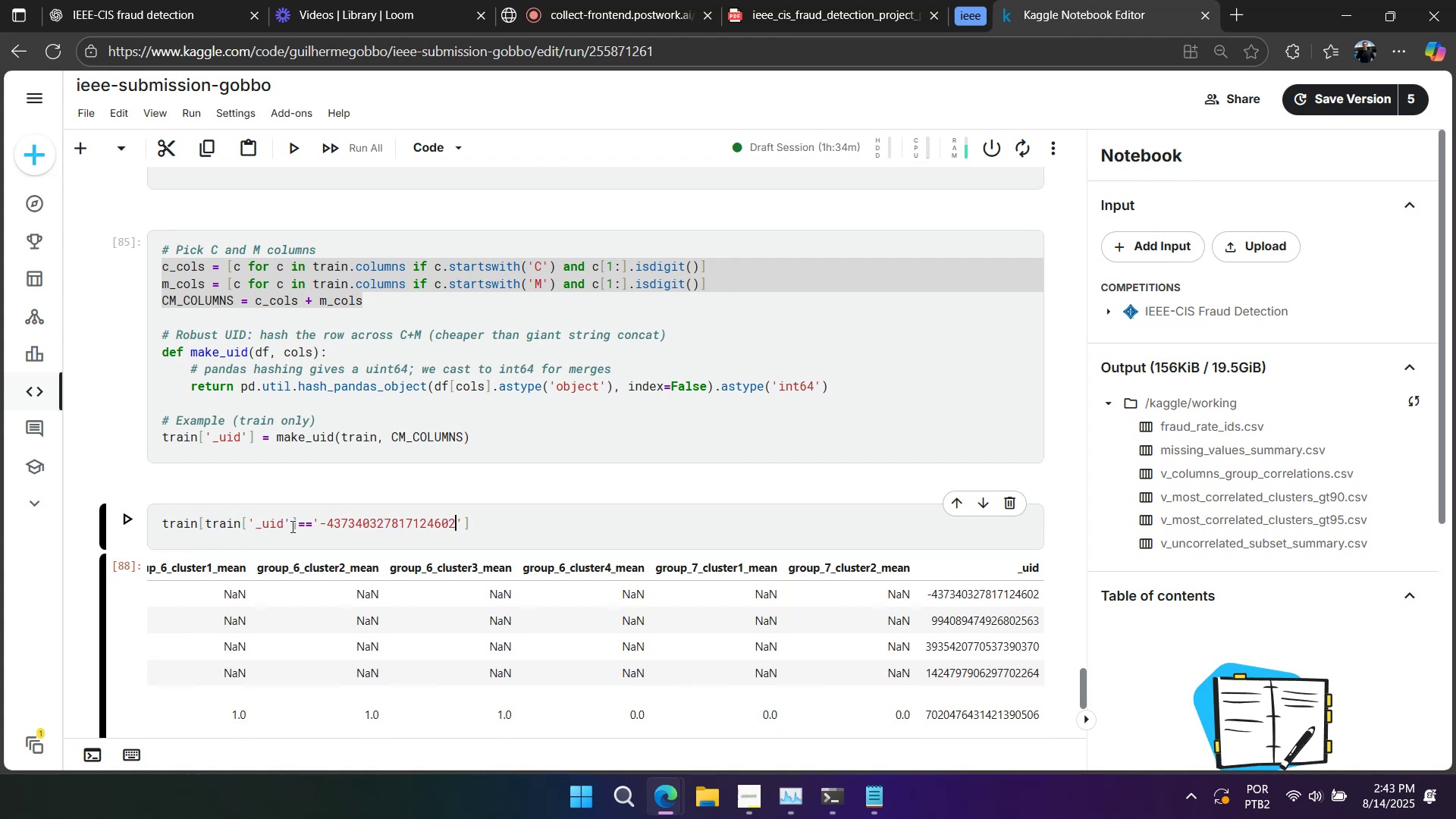 
key(Shift+Enter)
 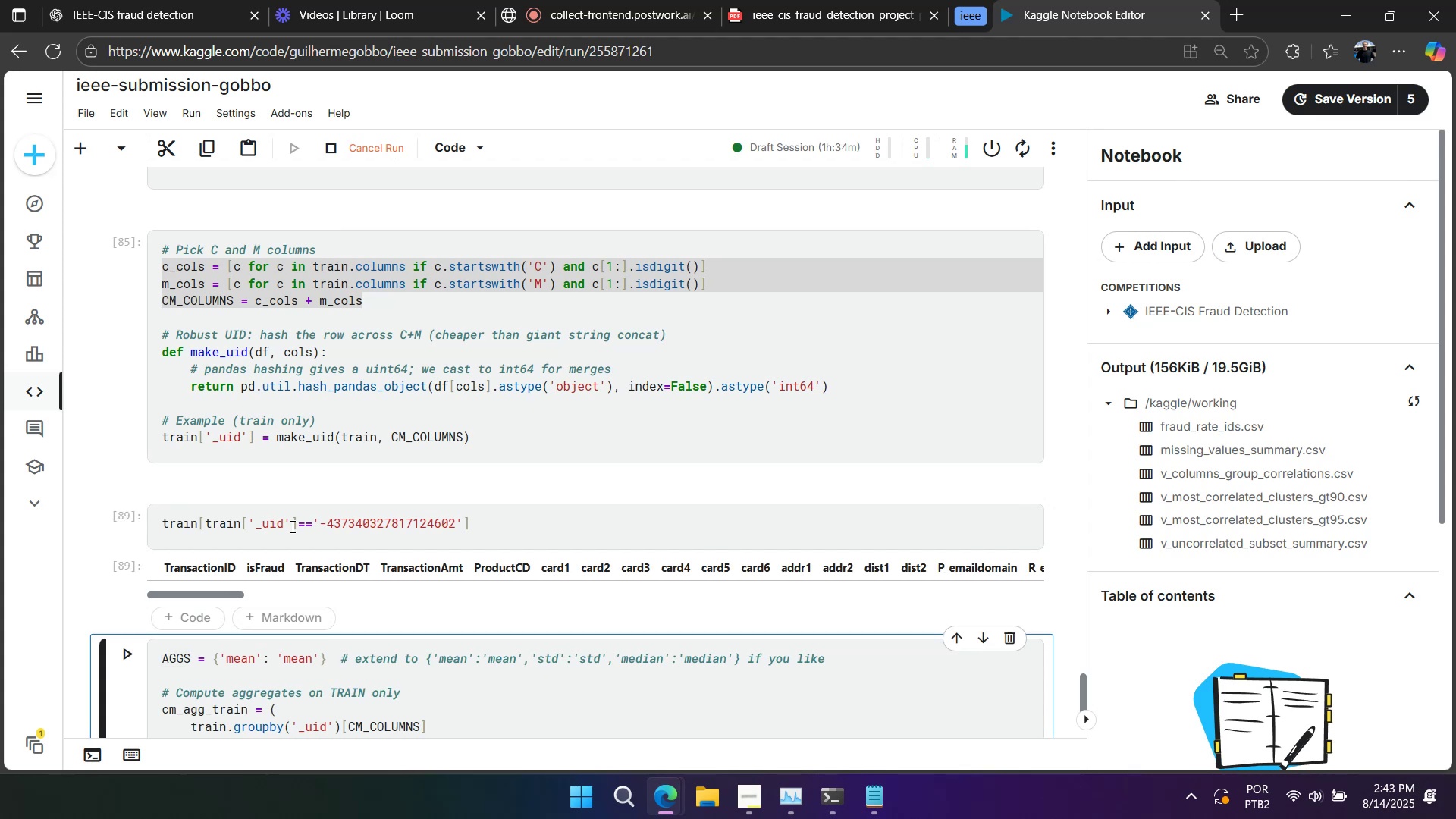 
scroll: coordinate [425, 397], scroll_direction: down, amount: 1.0
 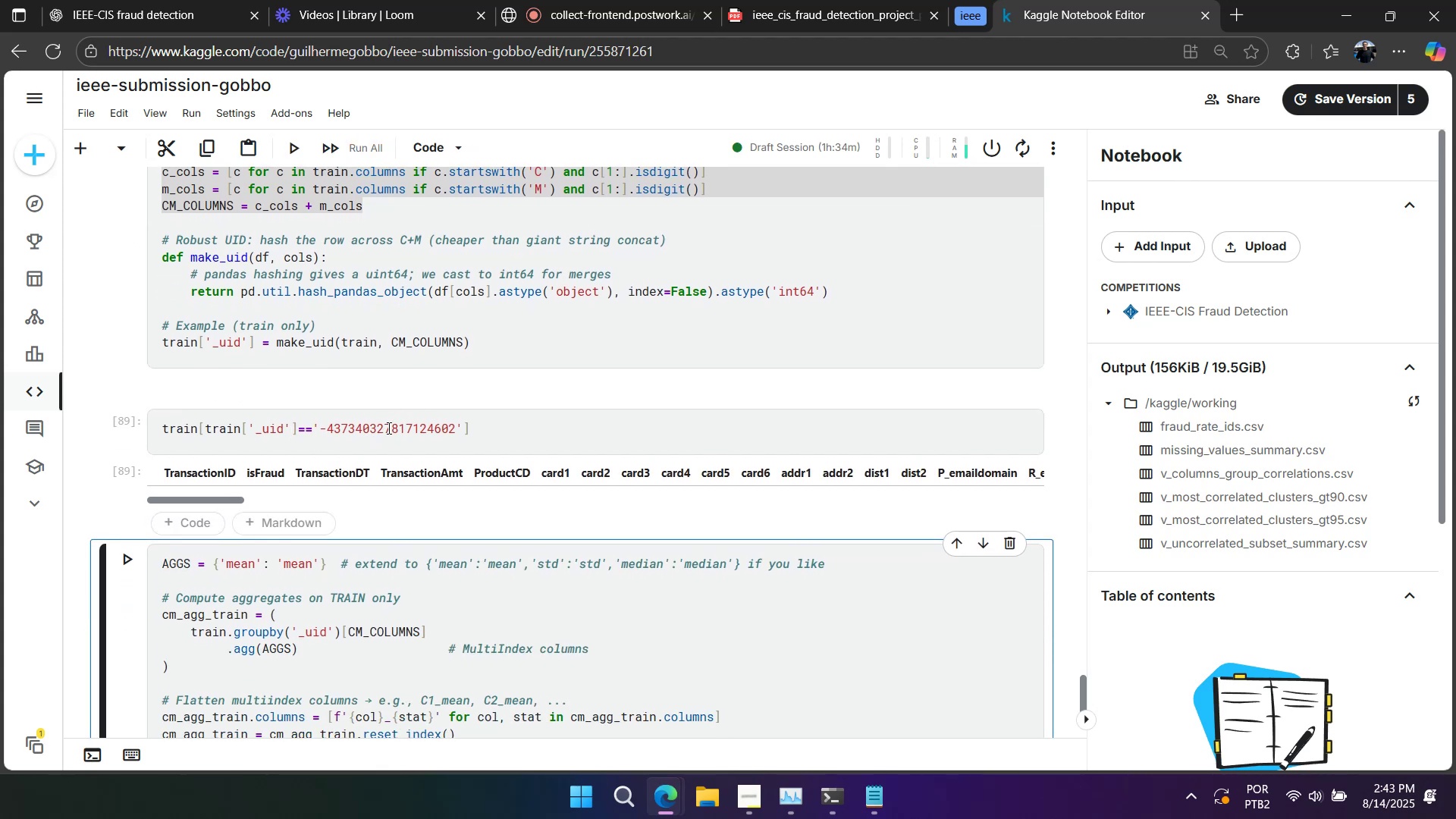 
left_click_drag(start_coordinate=[218, 500], to_coordinate=[1096, 500])
 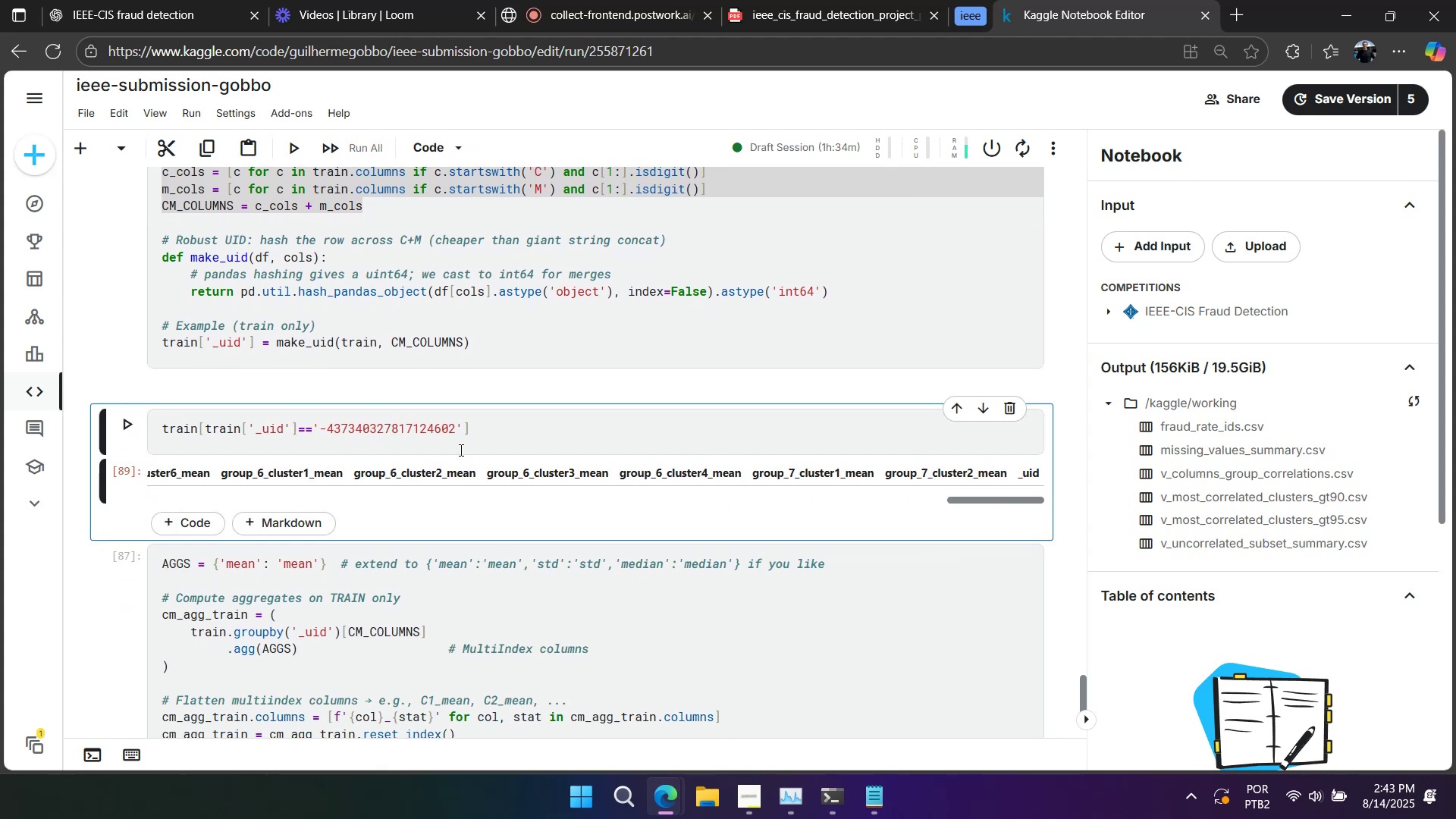 
left_click([460, 427])
 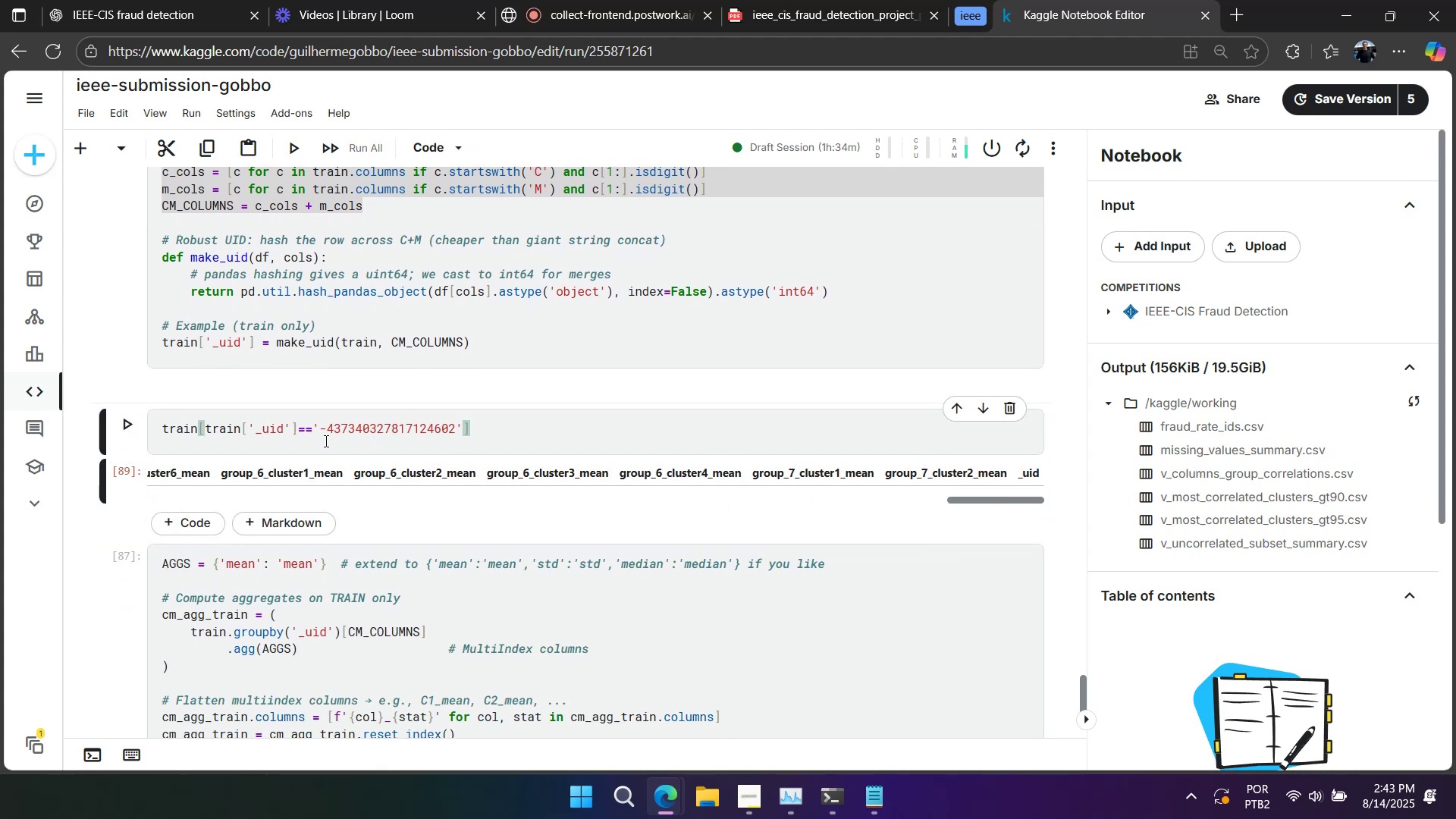 
key(Backspace)
 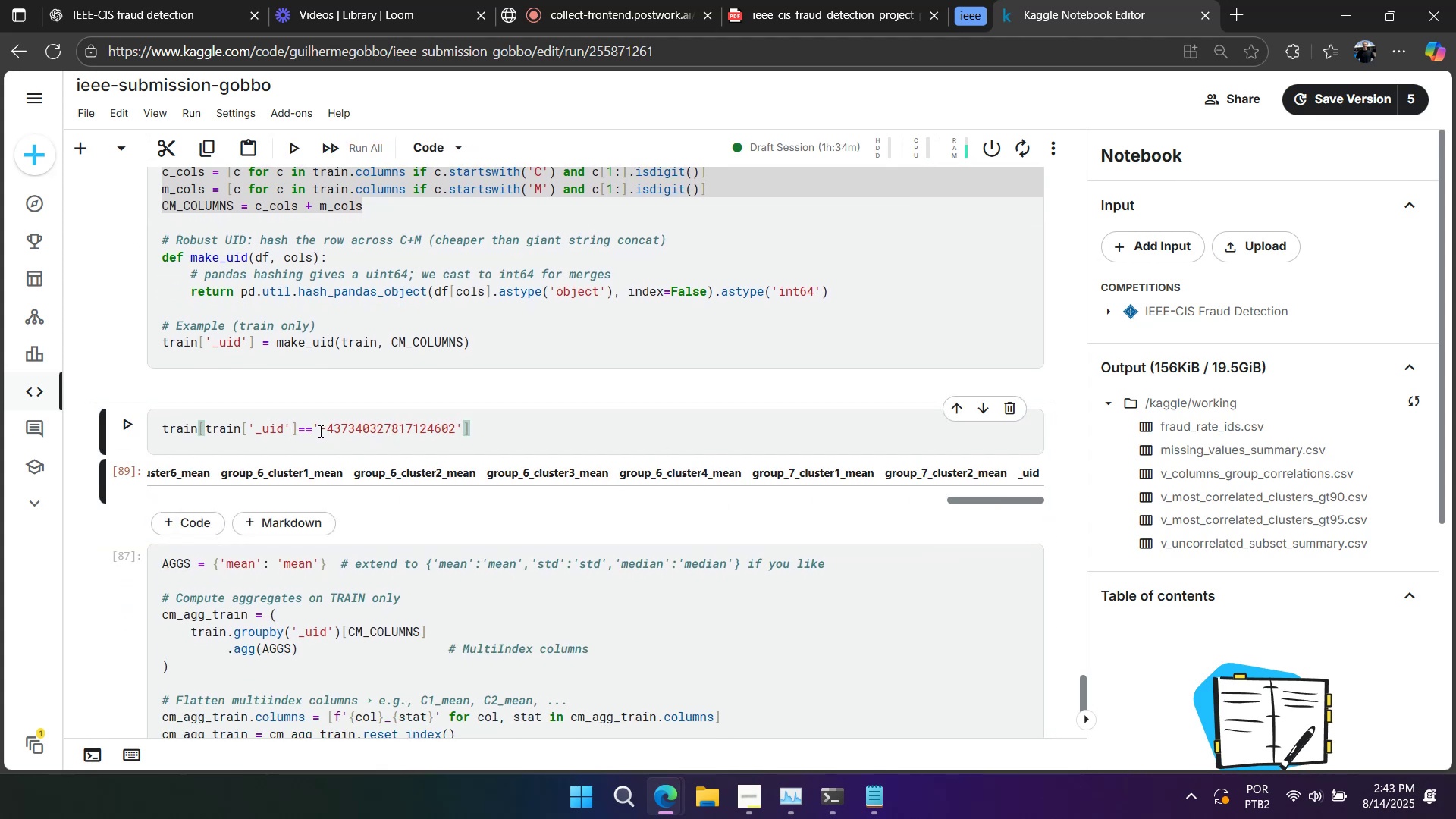 
left_click([319, 430])
 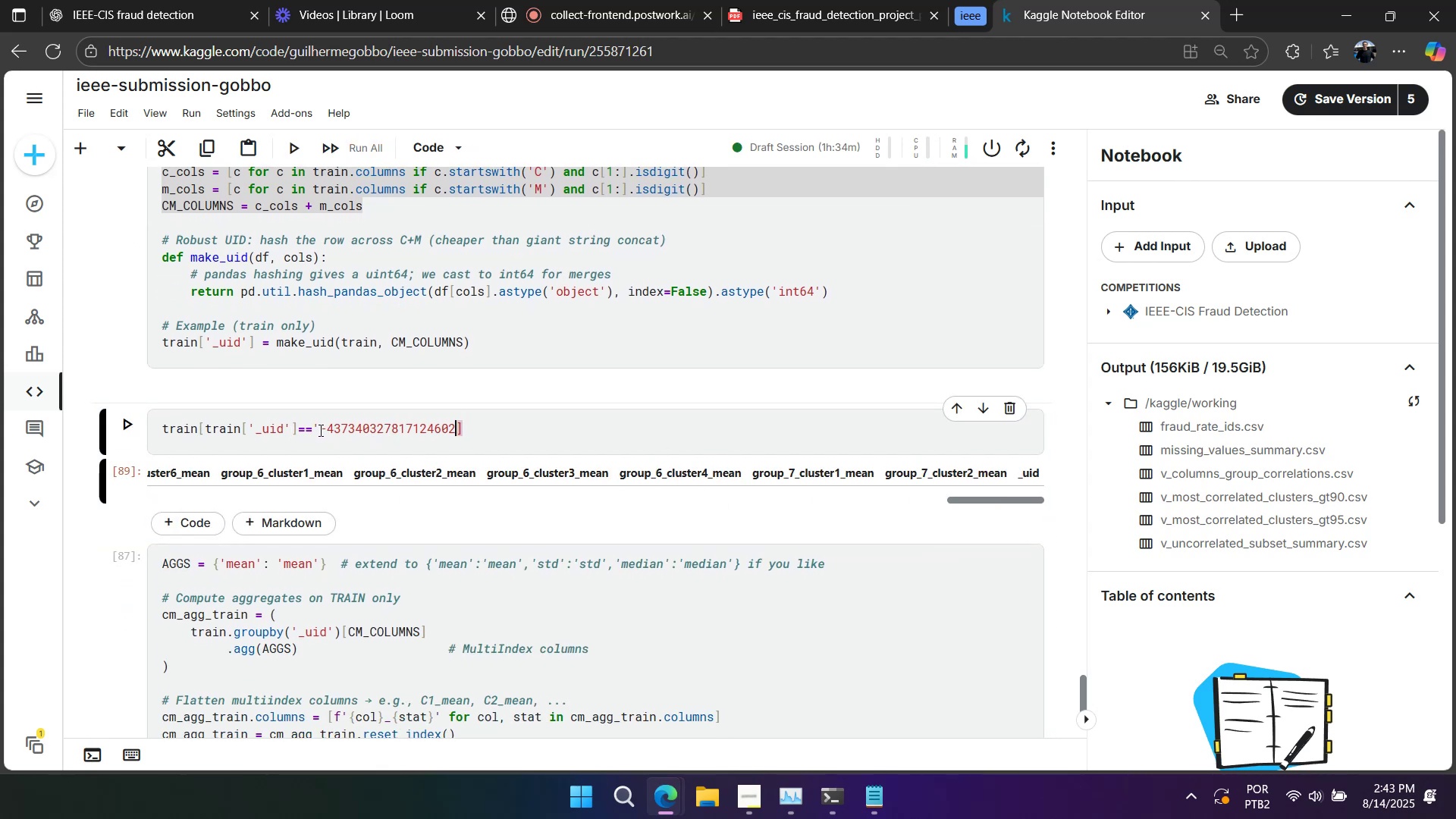 
key(Backspace)
 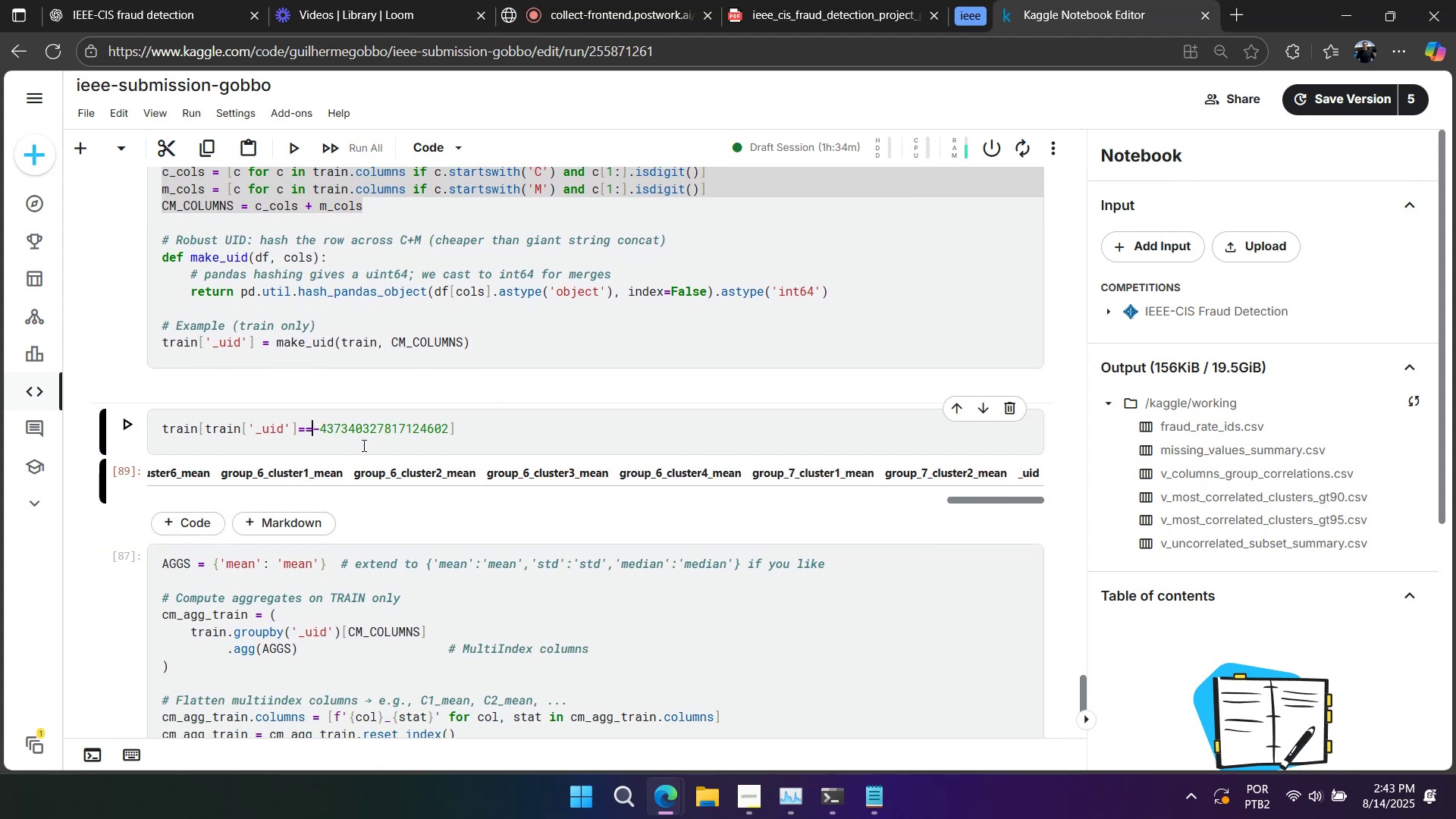 
key(Shift+Enter)
 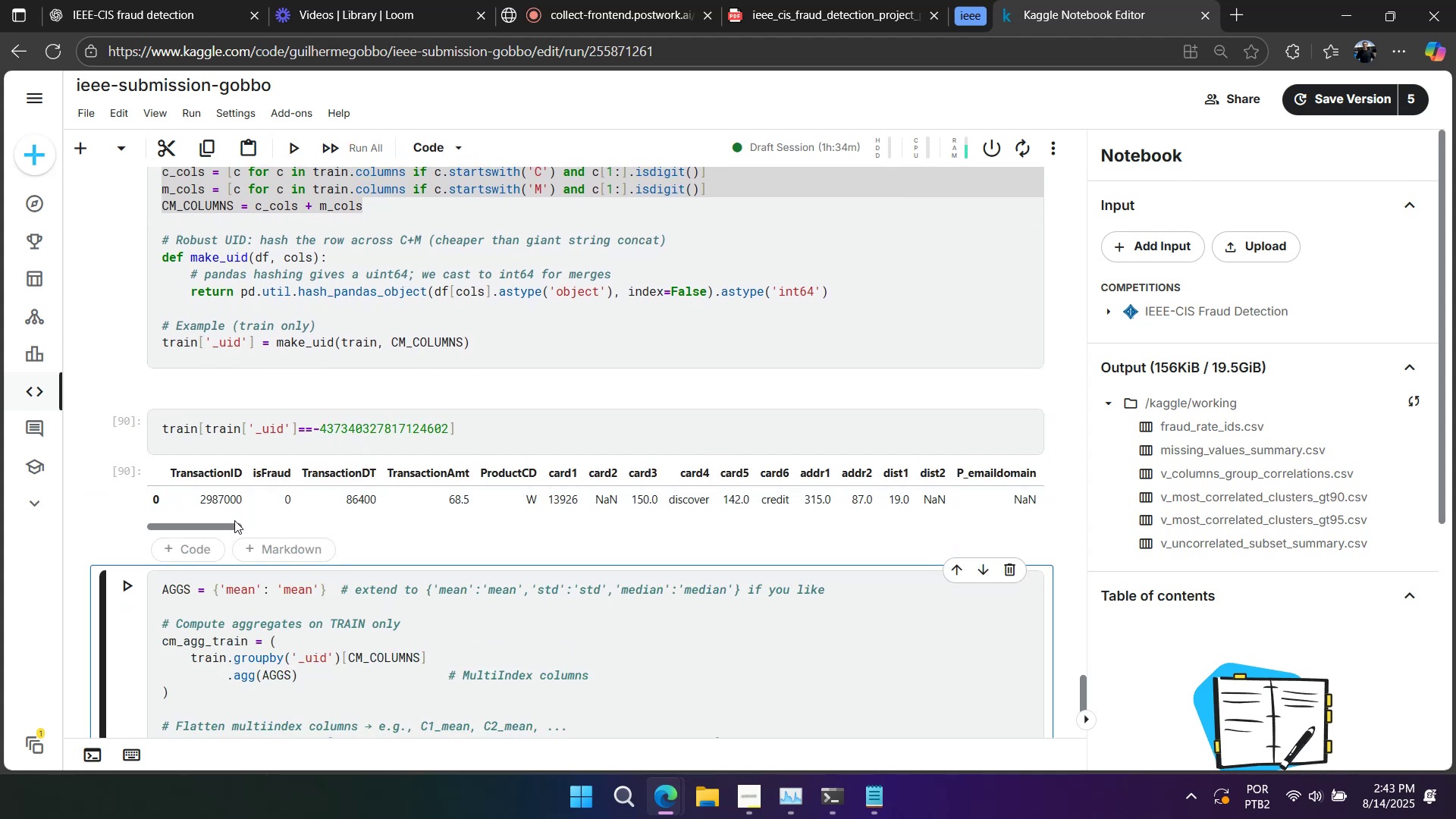 
left_click_drag(start_coordinate=[224, 528], to_coordinate=[1130, 533])
 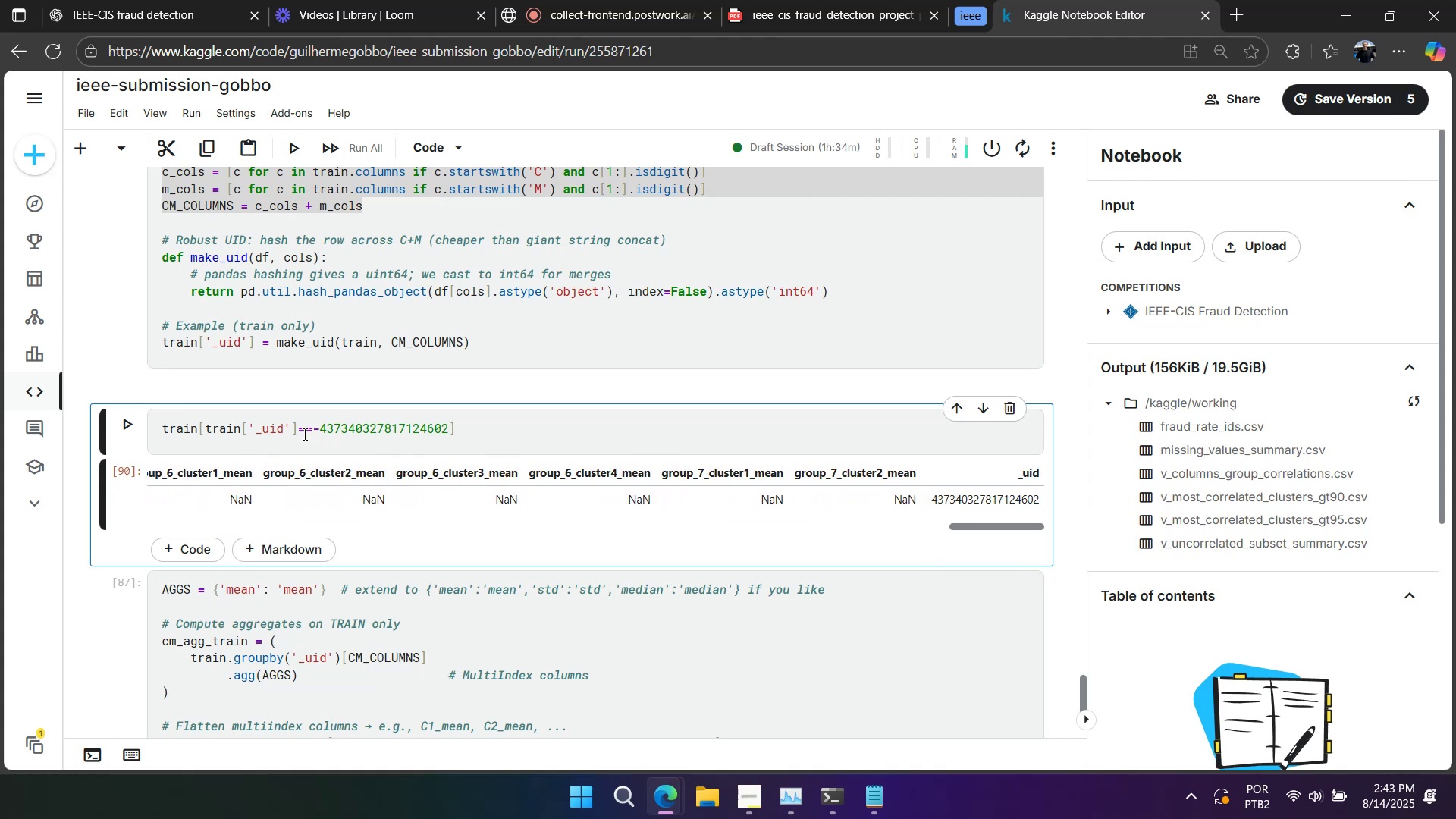 
left_click_drag(start_coordinate=[296, 432], to_coordinate=[204, 436])
 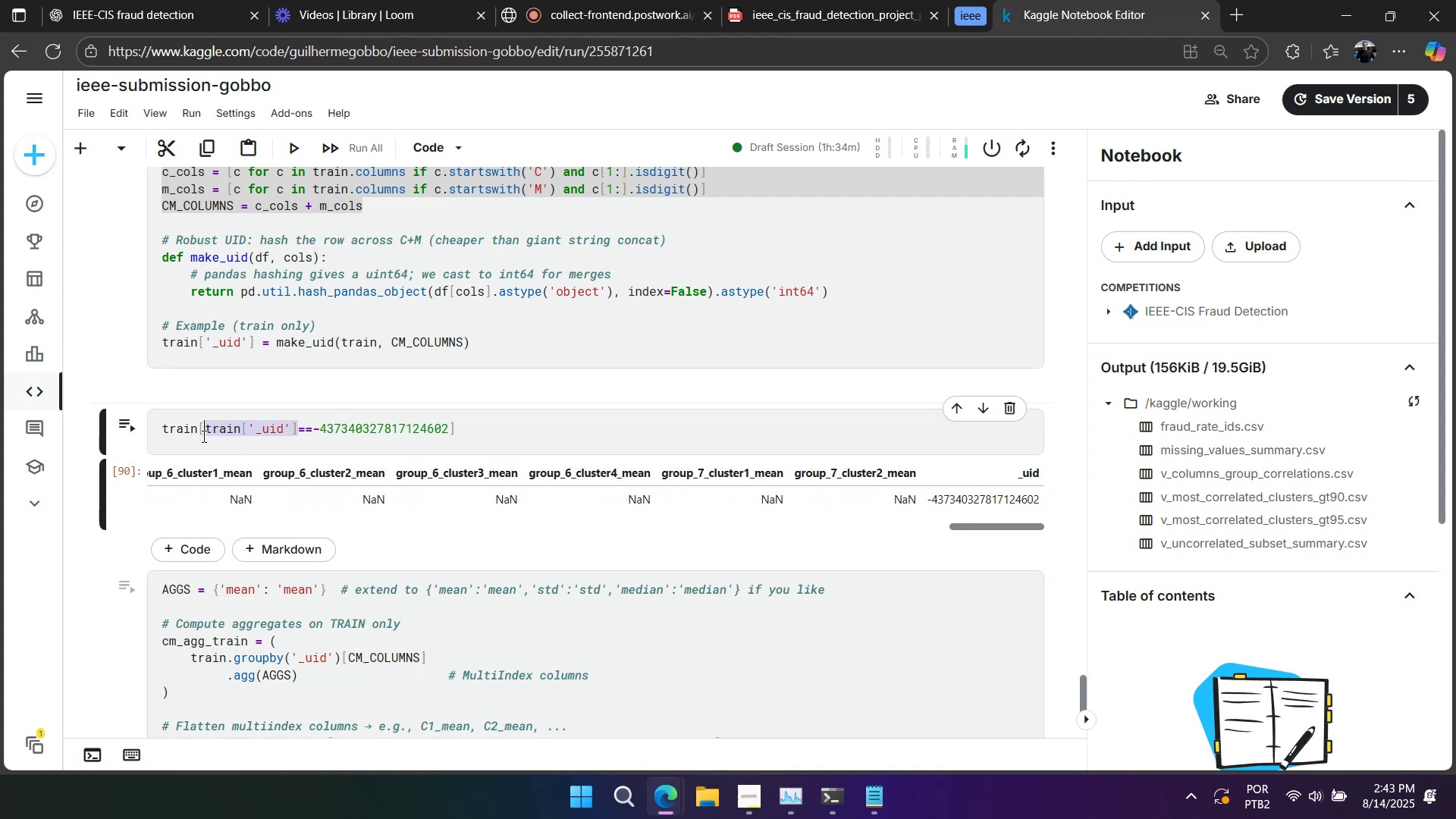 
key(Control+ControlLeft)
 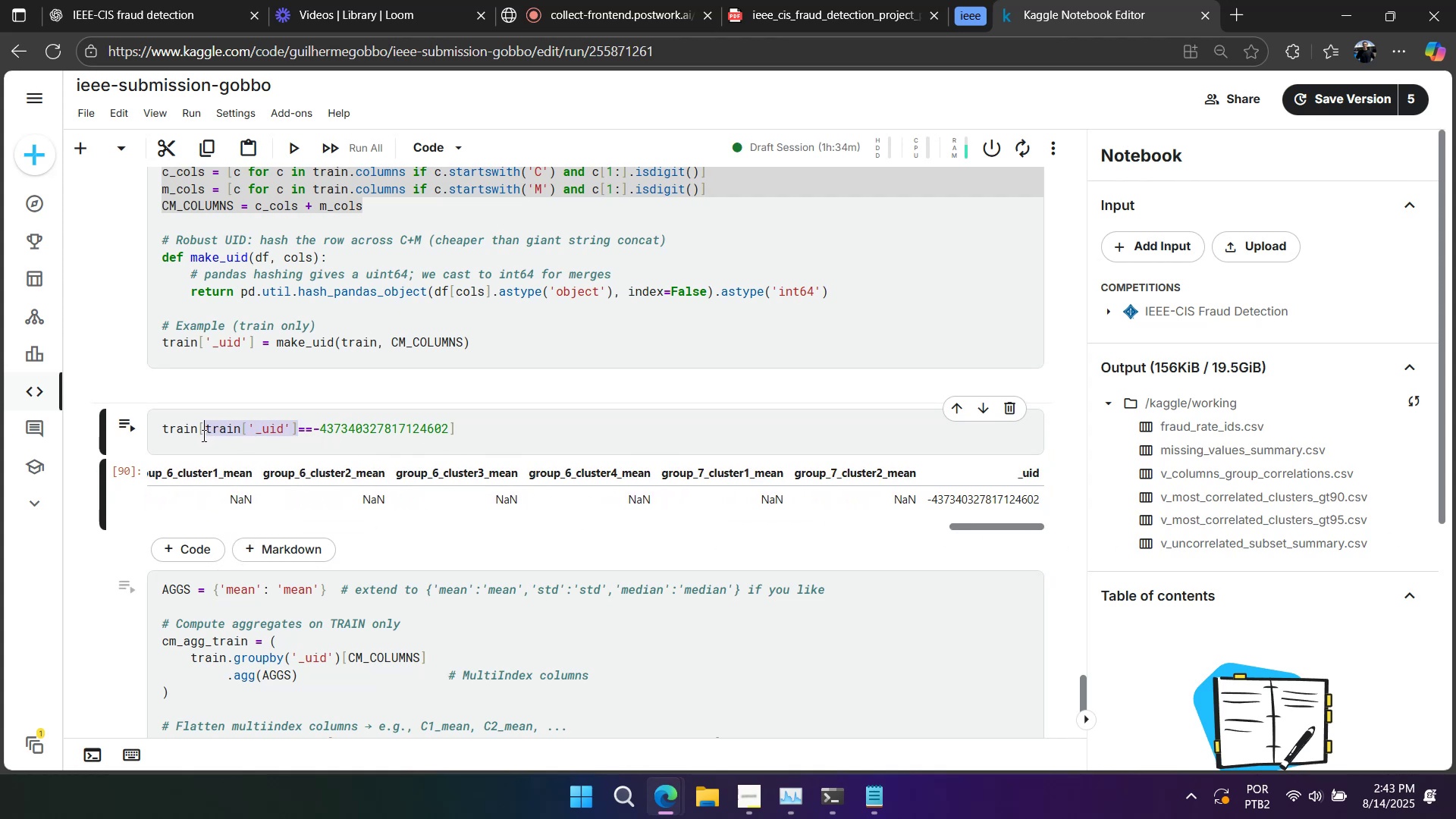 
key(Control+C)
 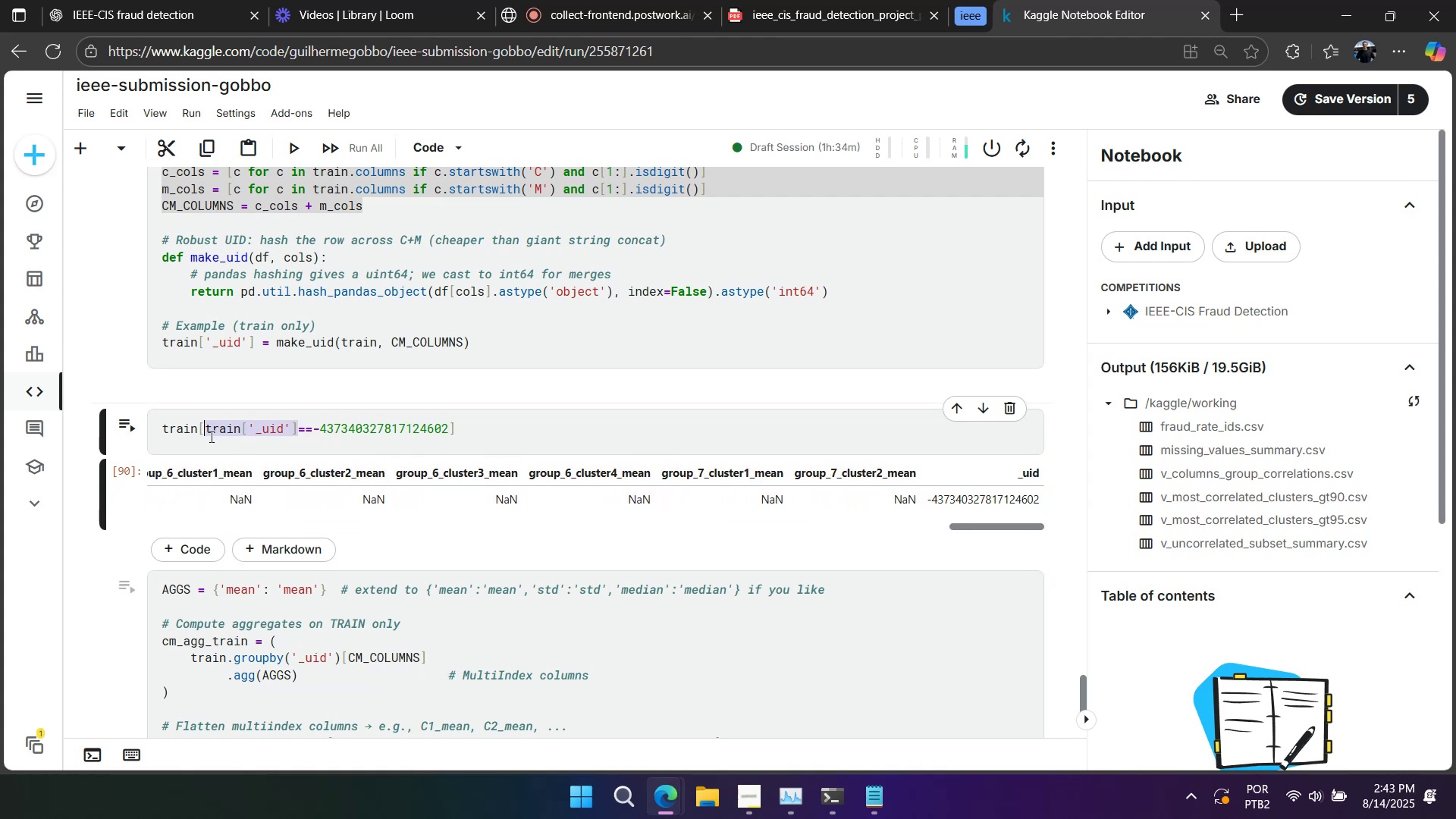 
scroll: coordinate [138, 443], scroll_direction: down, amount: 3.0
 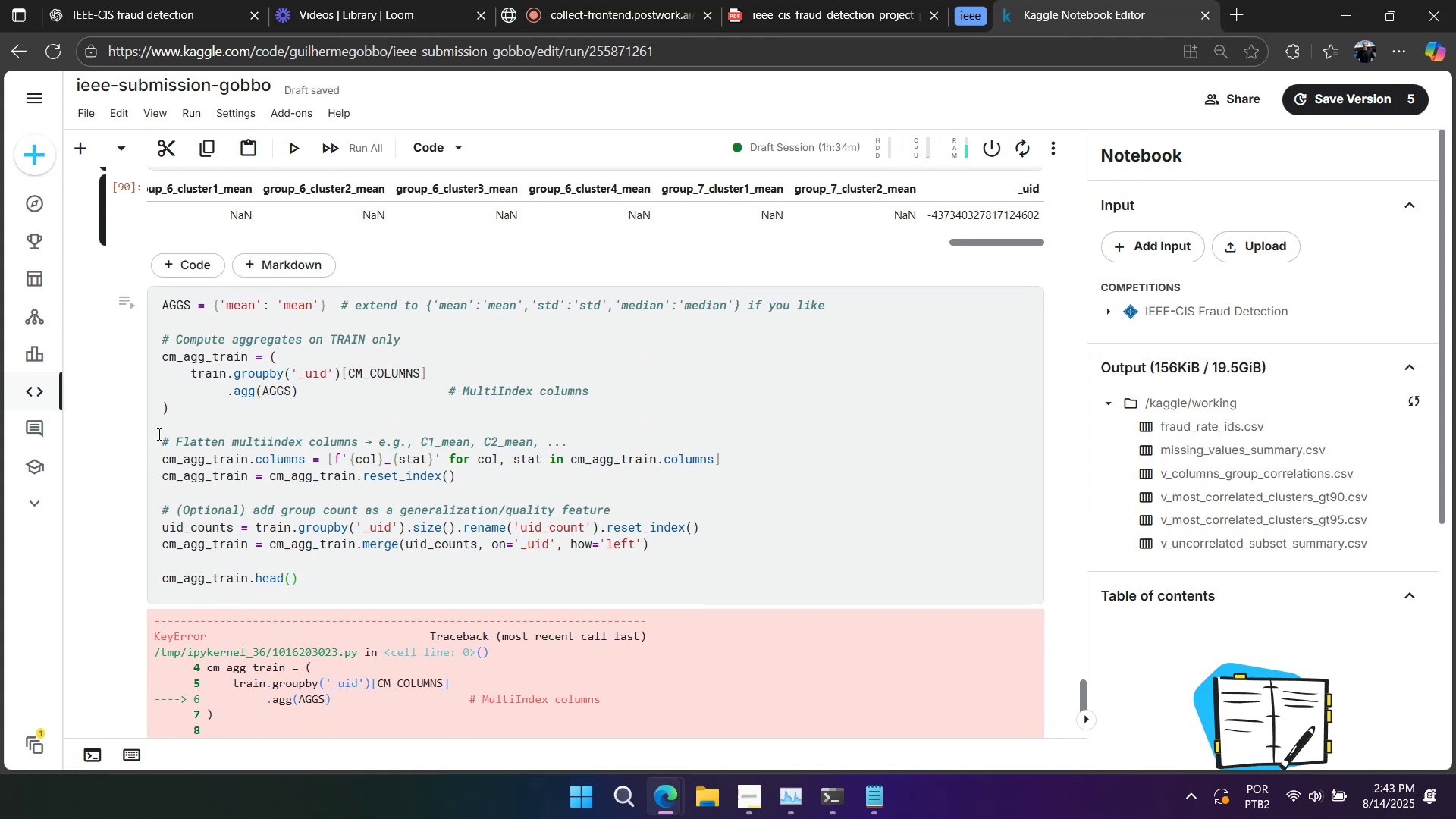 
left_click([114, 406])
 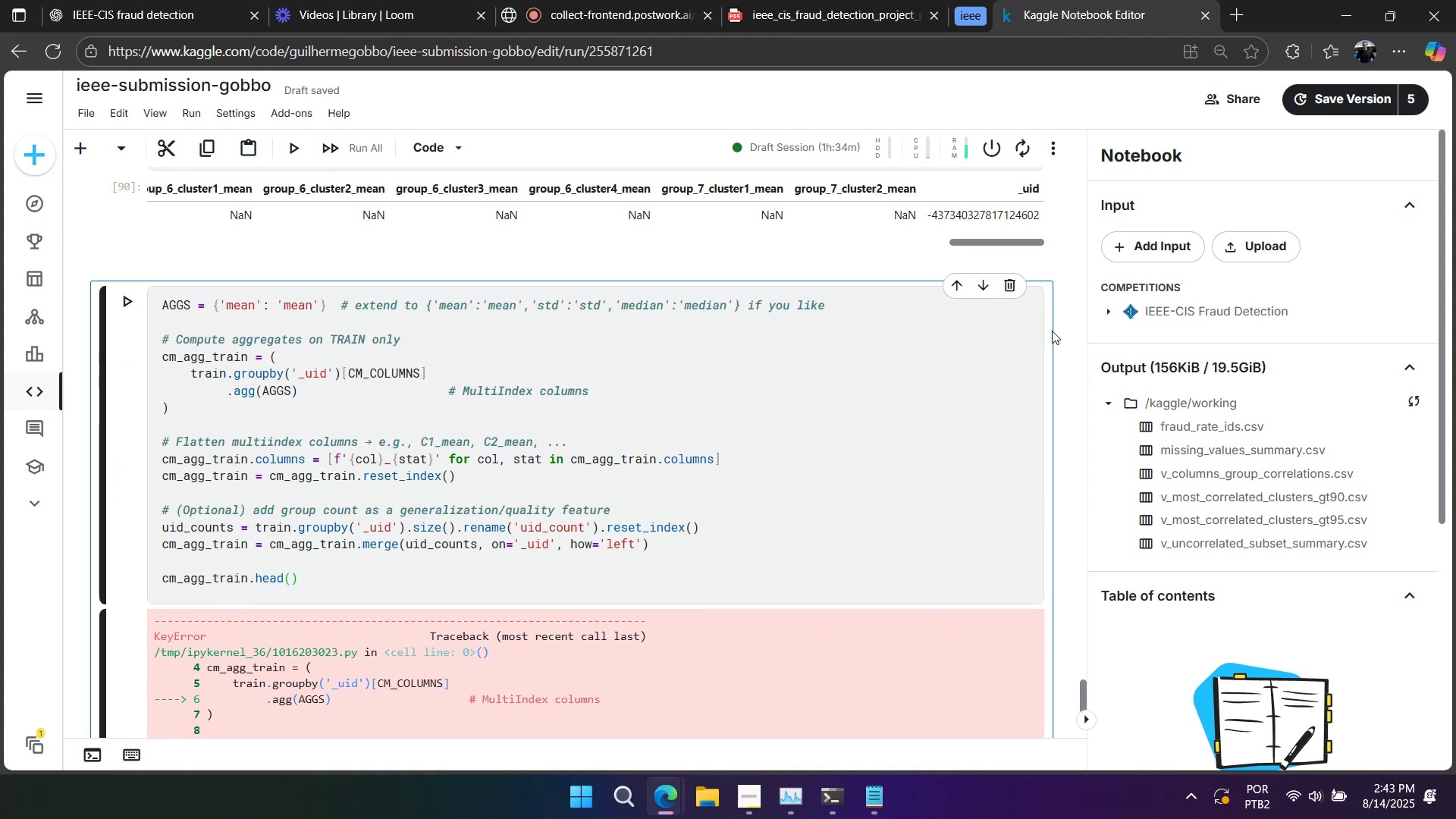 
left_click([1015, 293])
 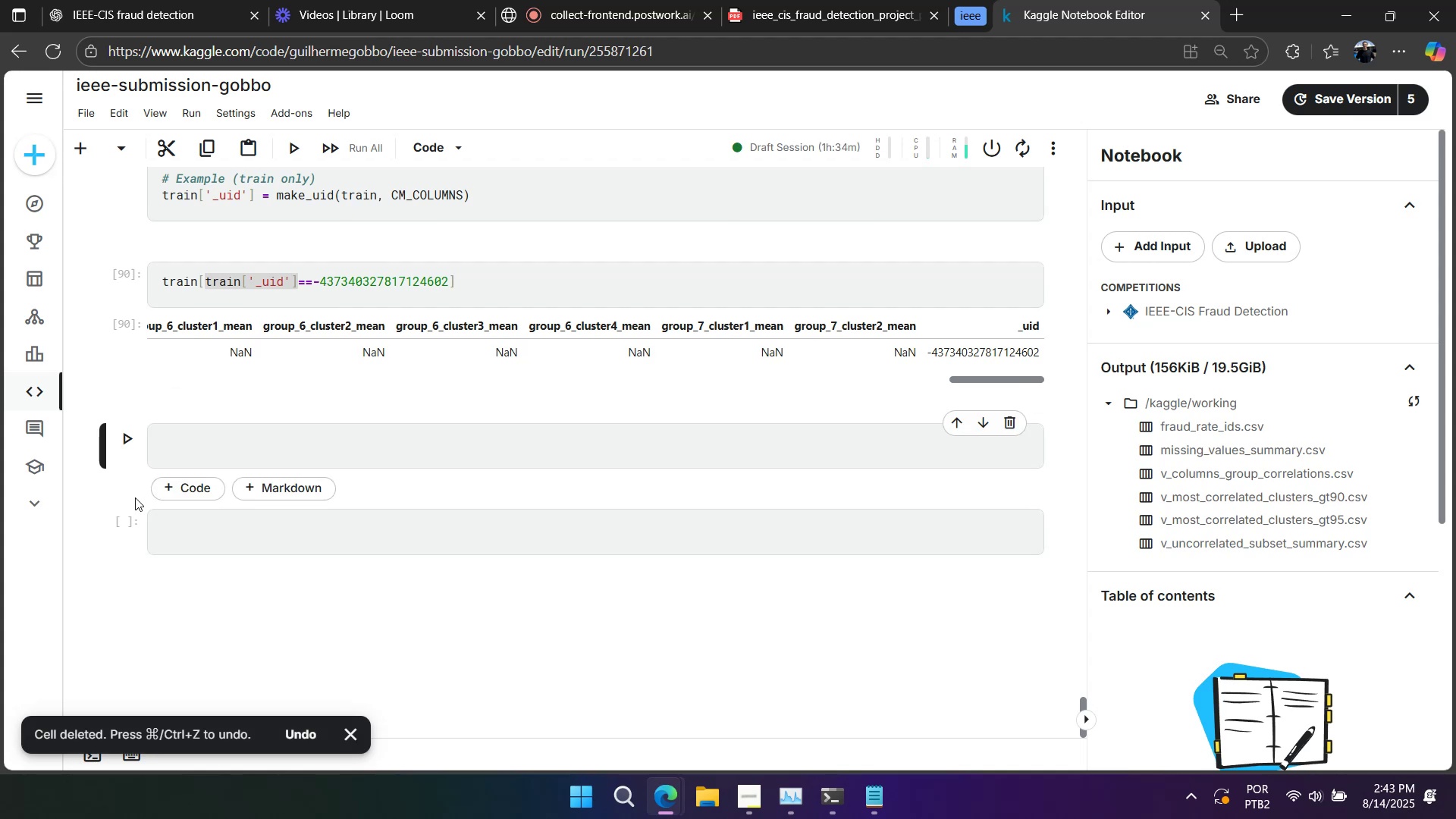 
type(aaaaaaa)
 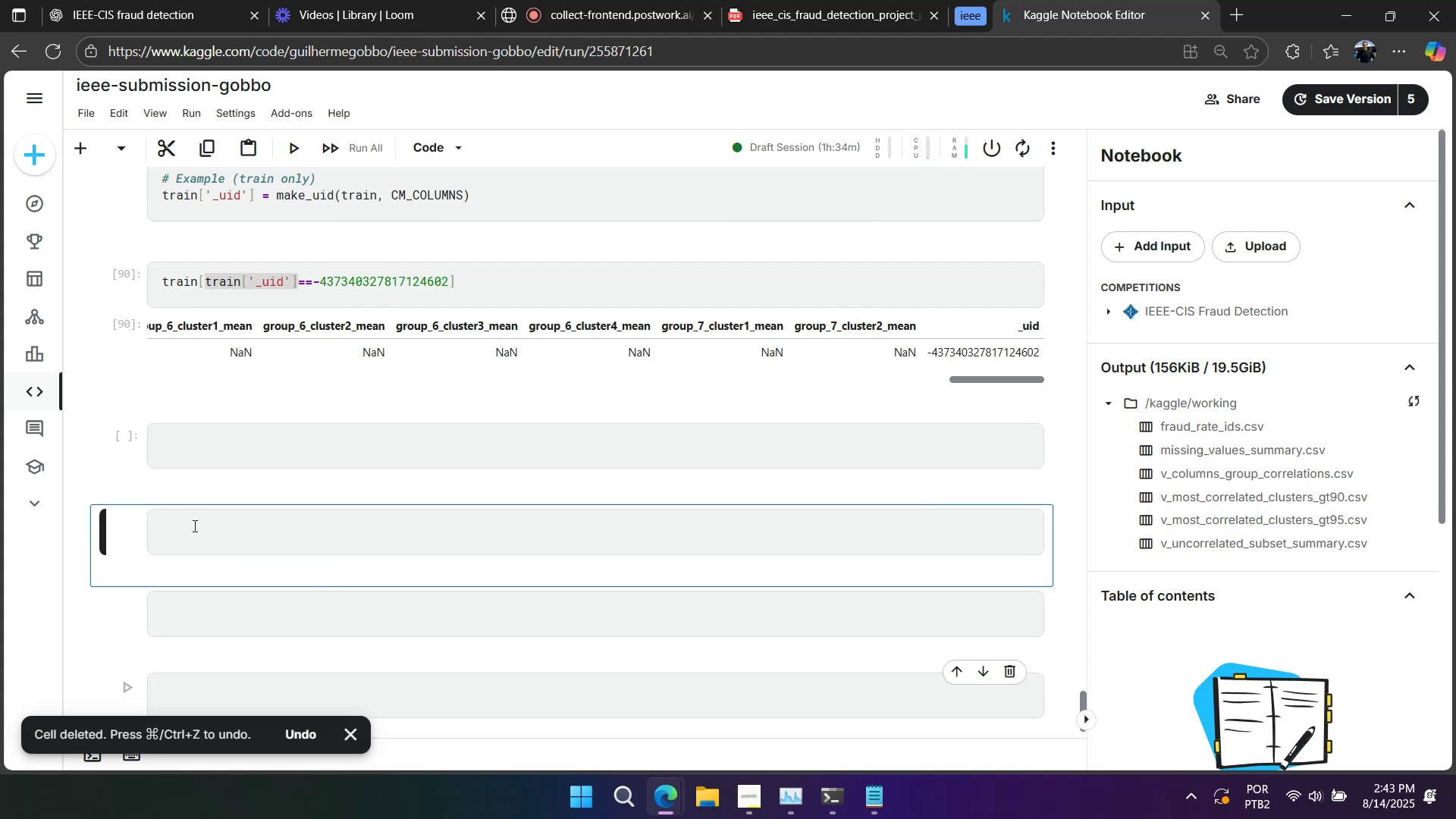 
left_click([206, 533])
 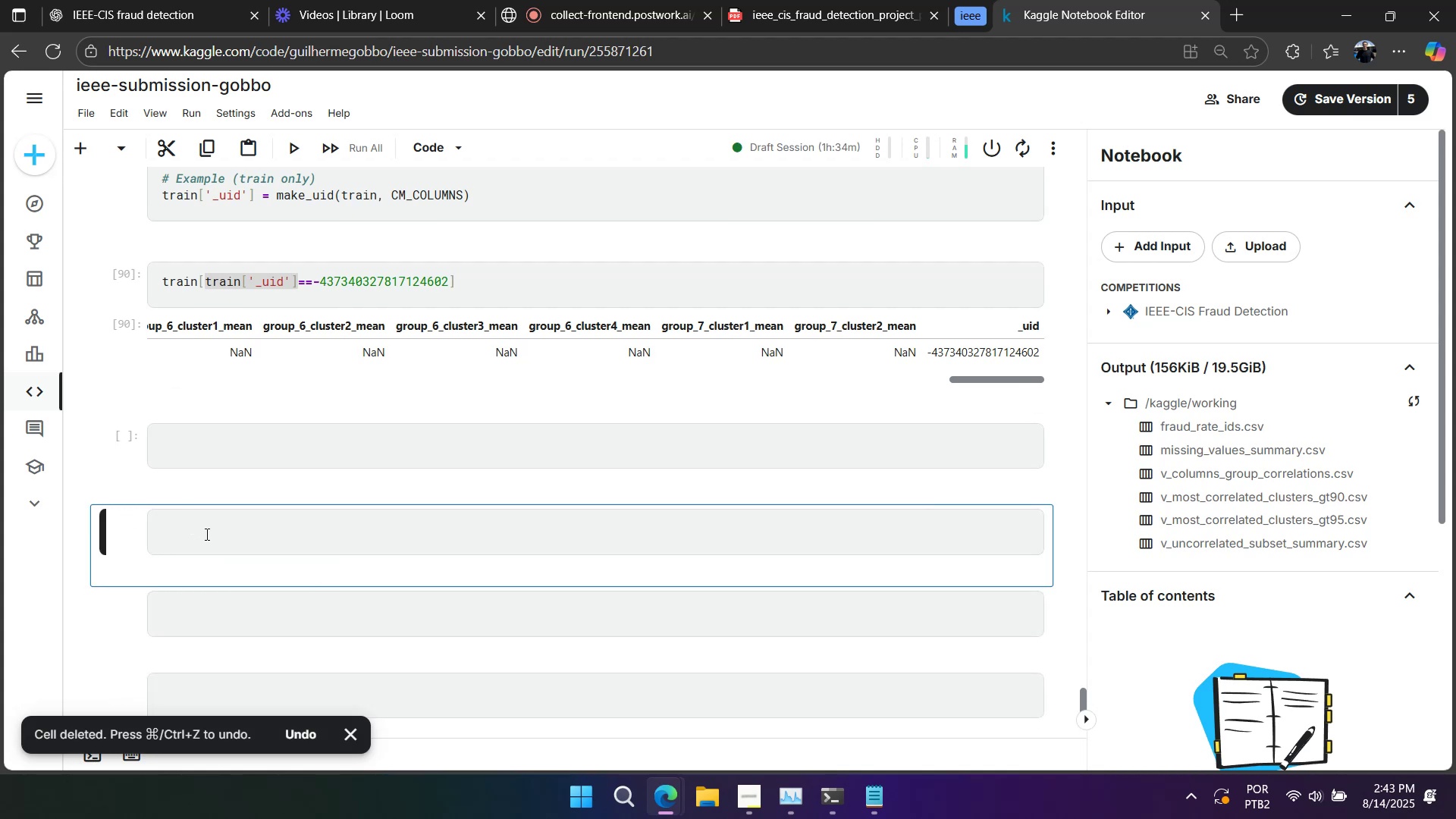 
key(Control+V)
 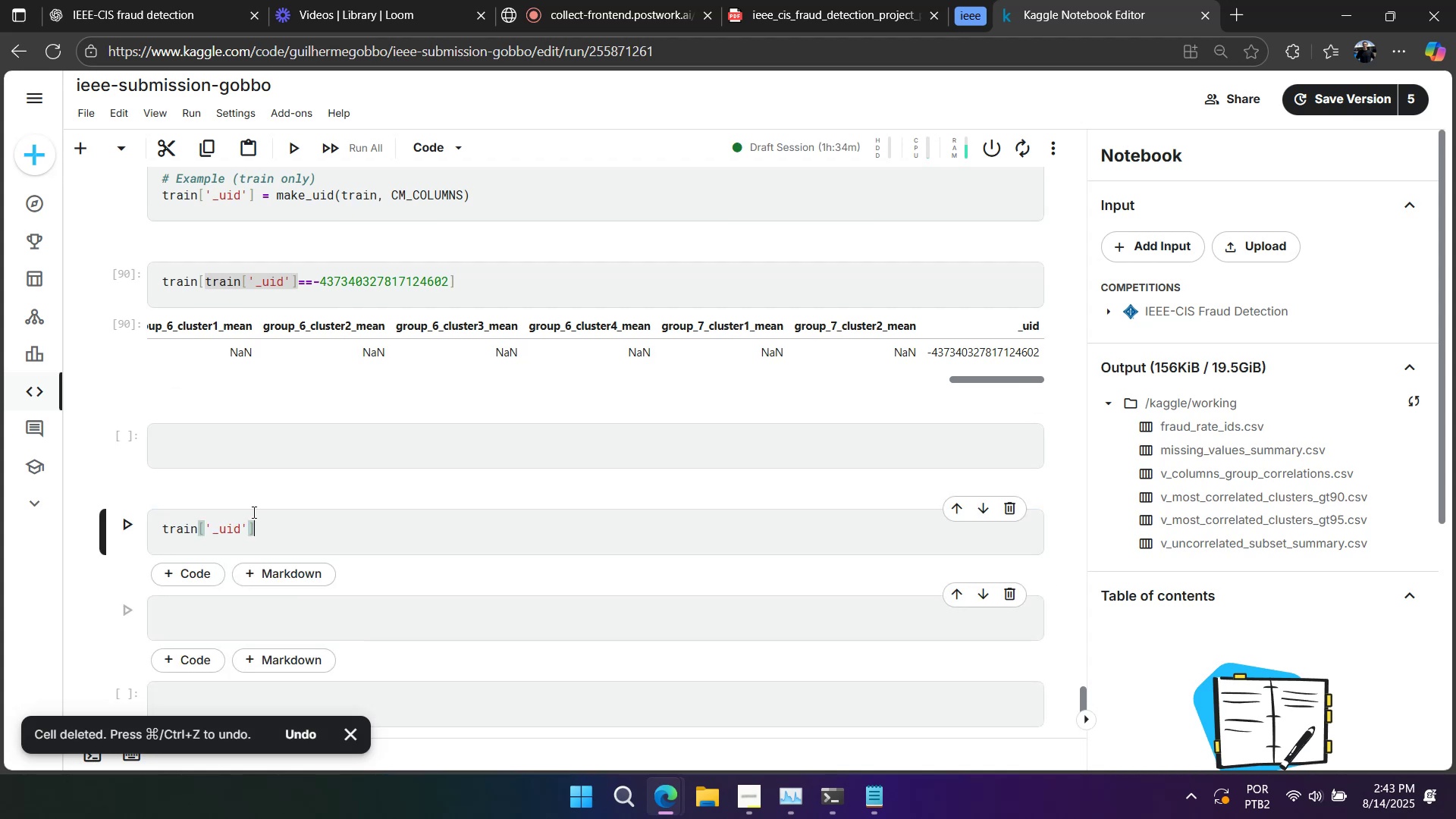 
key(Shift+Enter)
 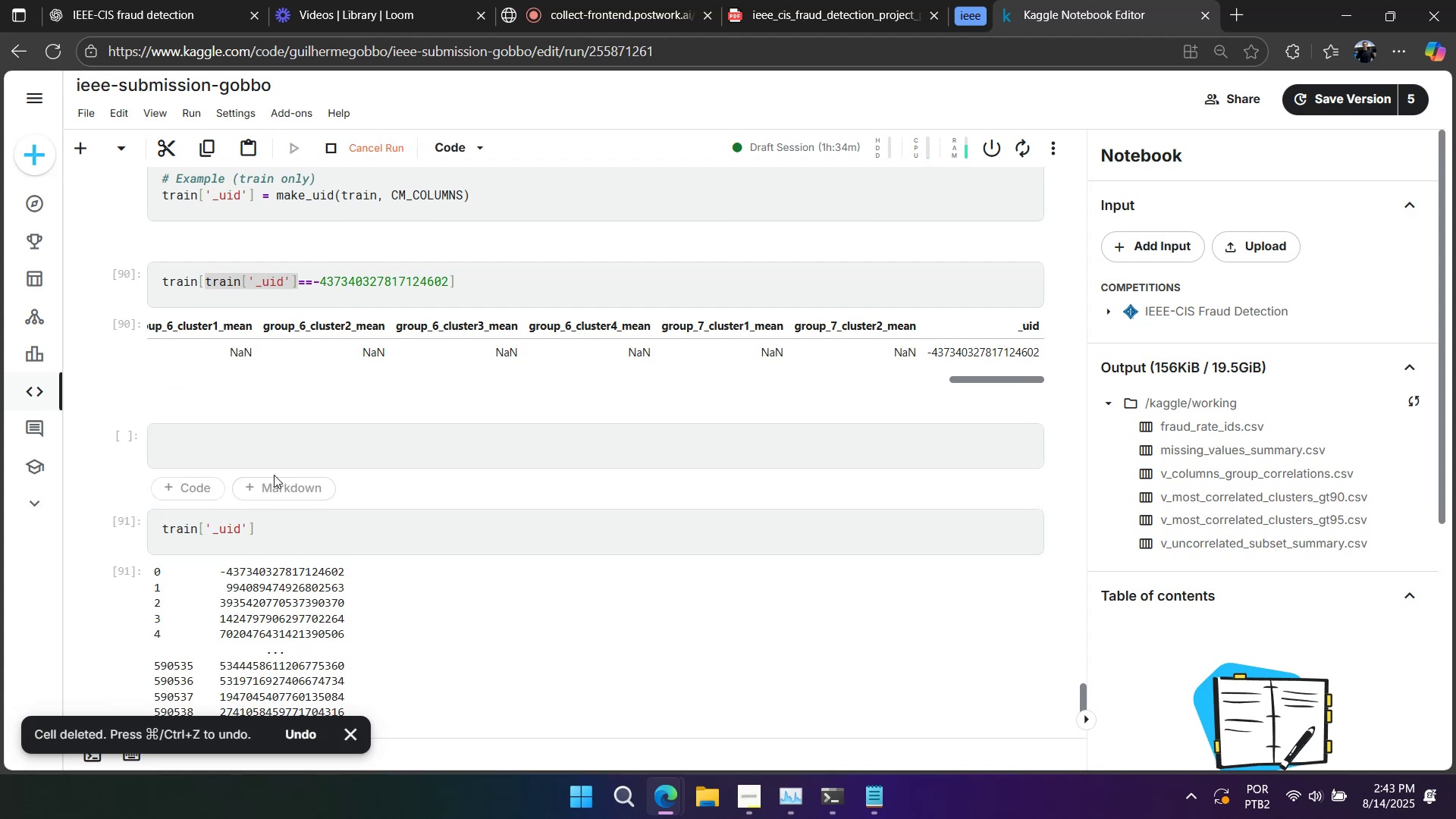 
scroll: coordinate [269, 467], scroll_direction: down, amount: 2.0
 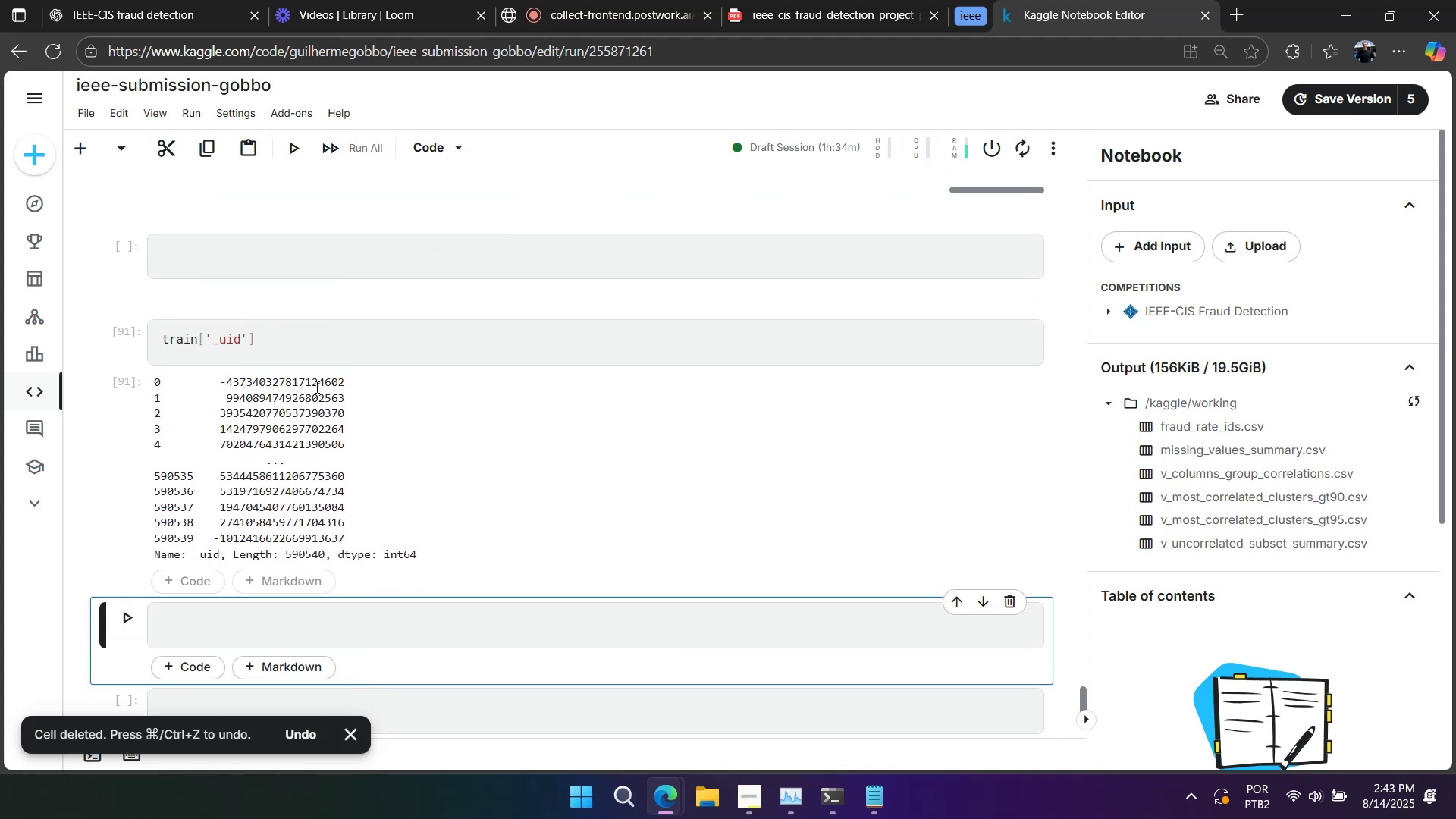 
left_click([303, 349])
 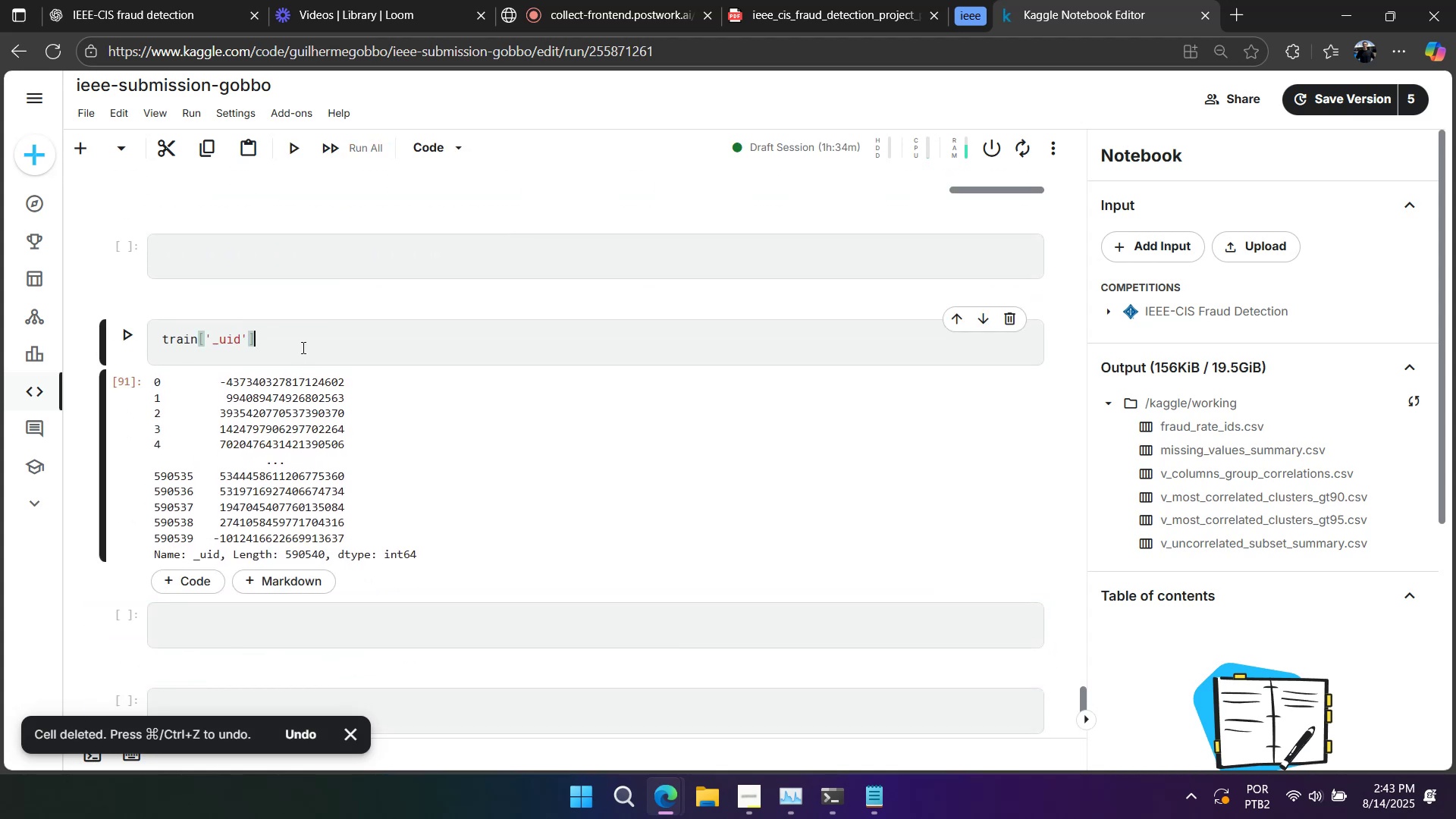 
type(.duplicated())
 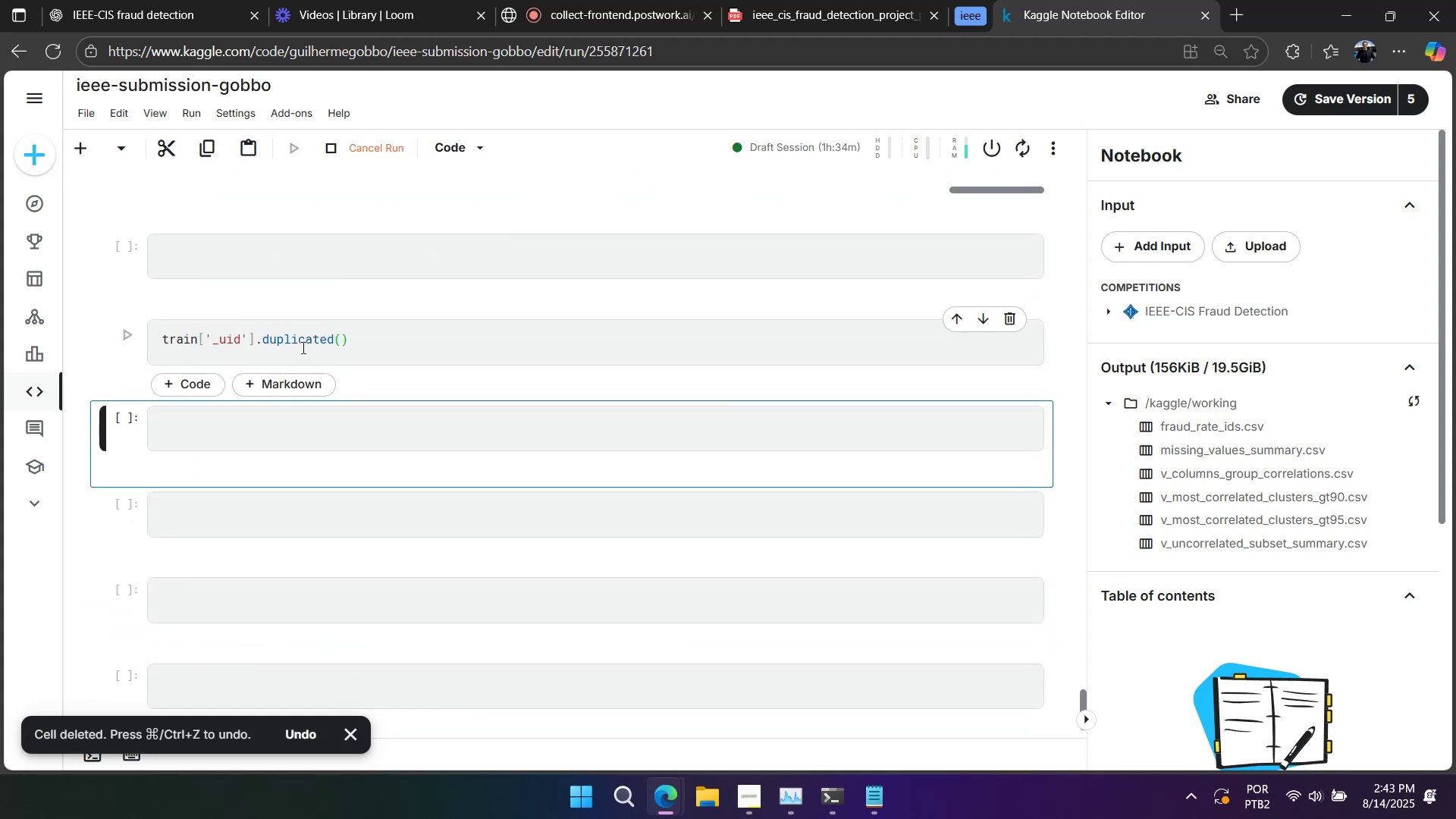 
key(Shift+Enter)
 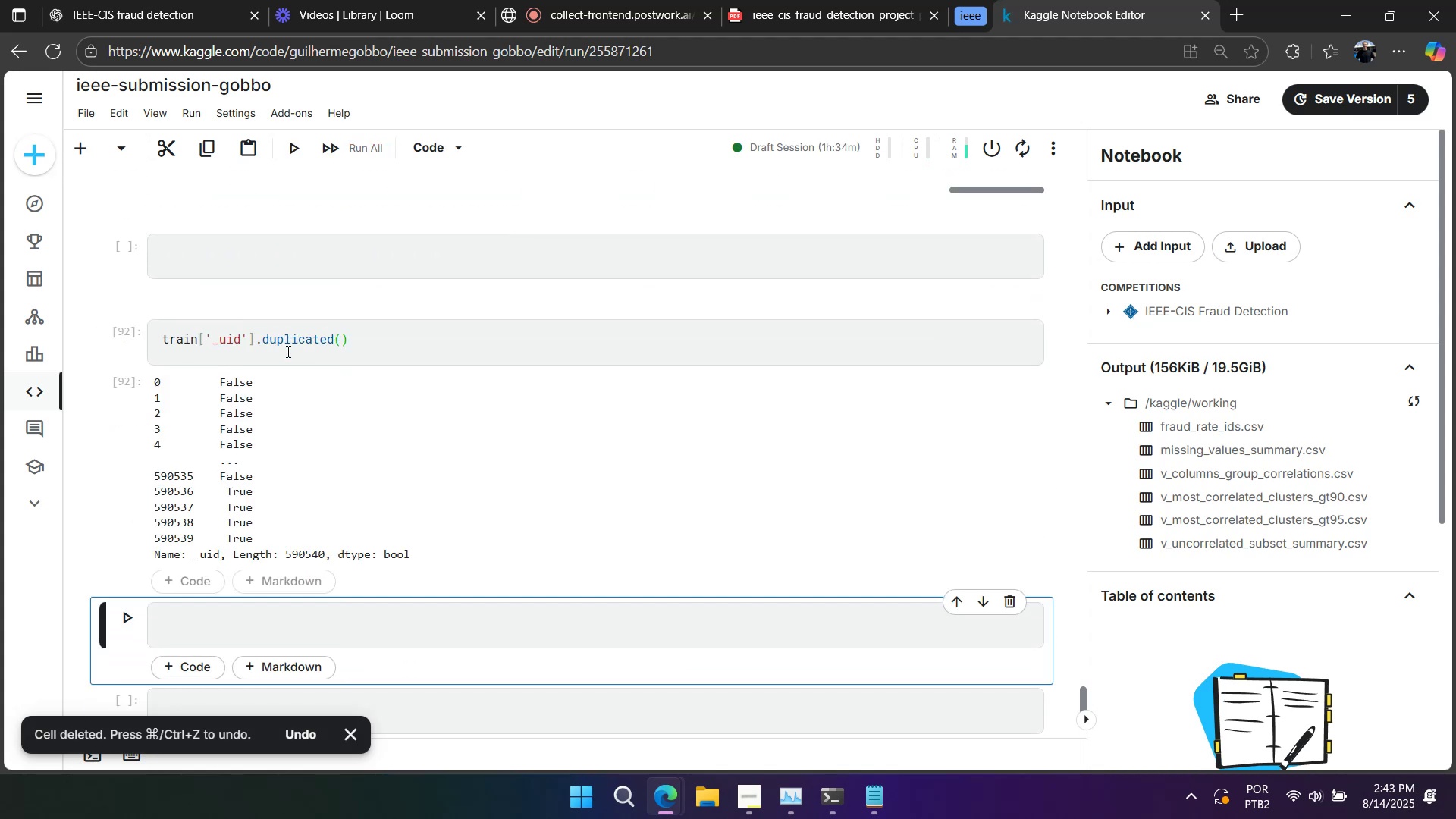 
left_click_drag(start_coordinate=[353, 334], to_coordinate=[254, 343])
 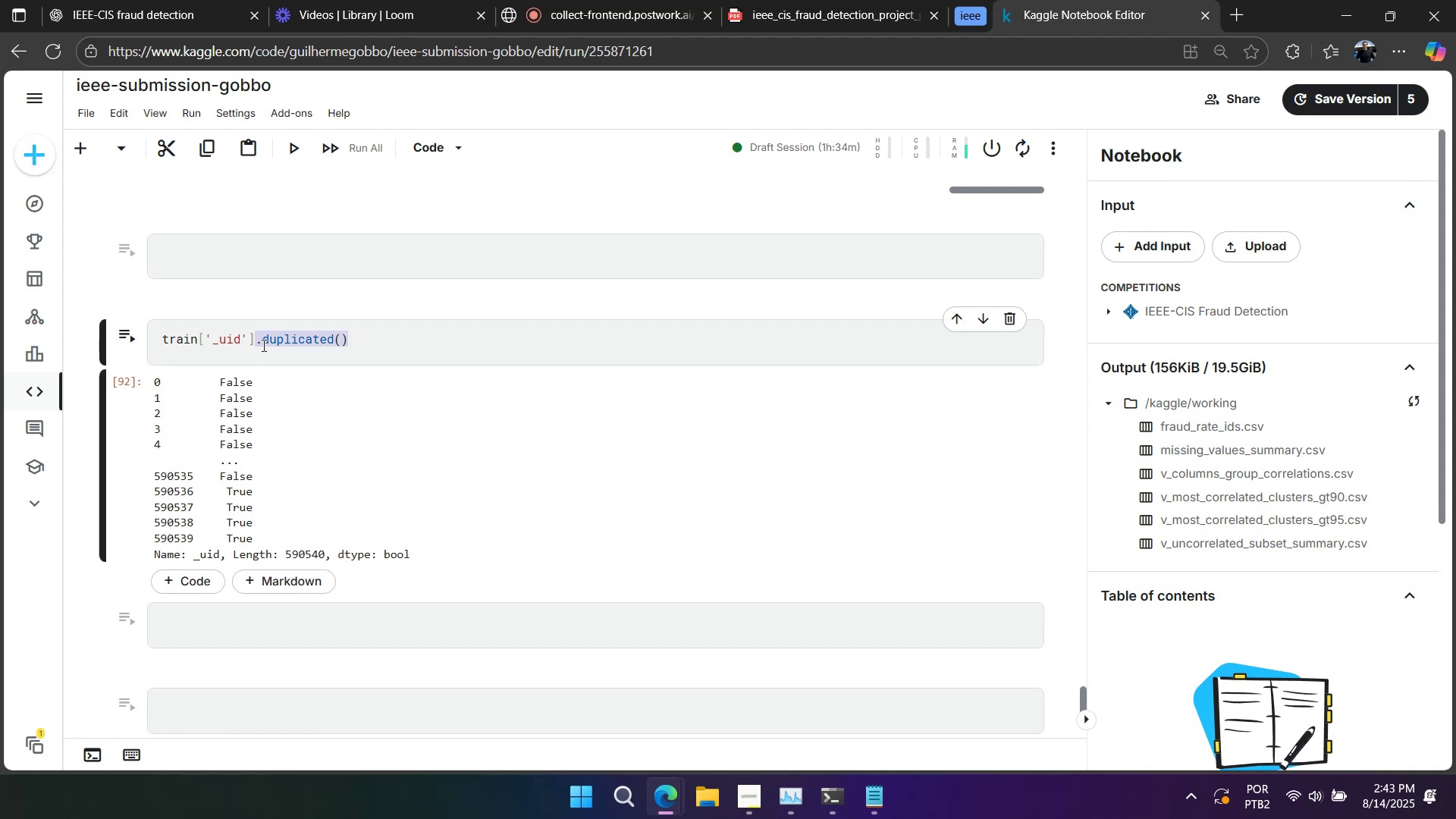 
key(Backspace)
 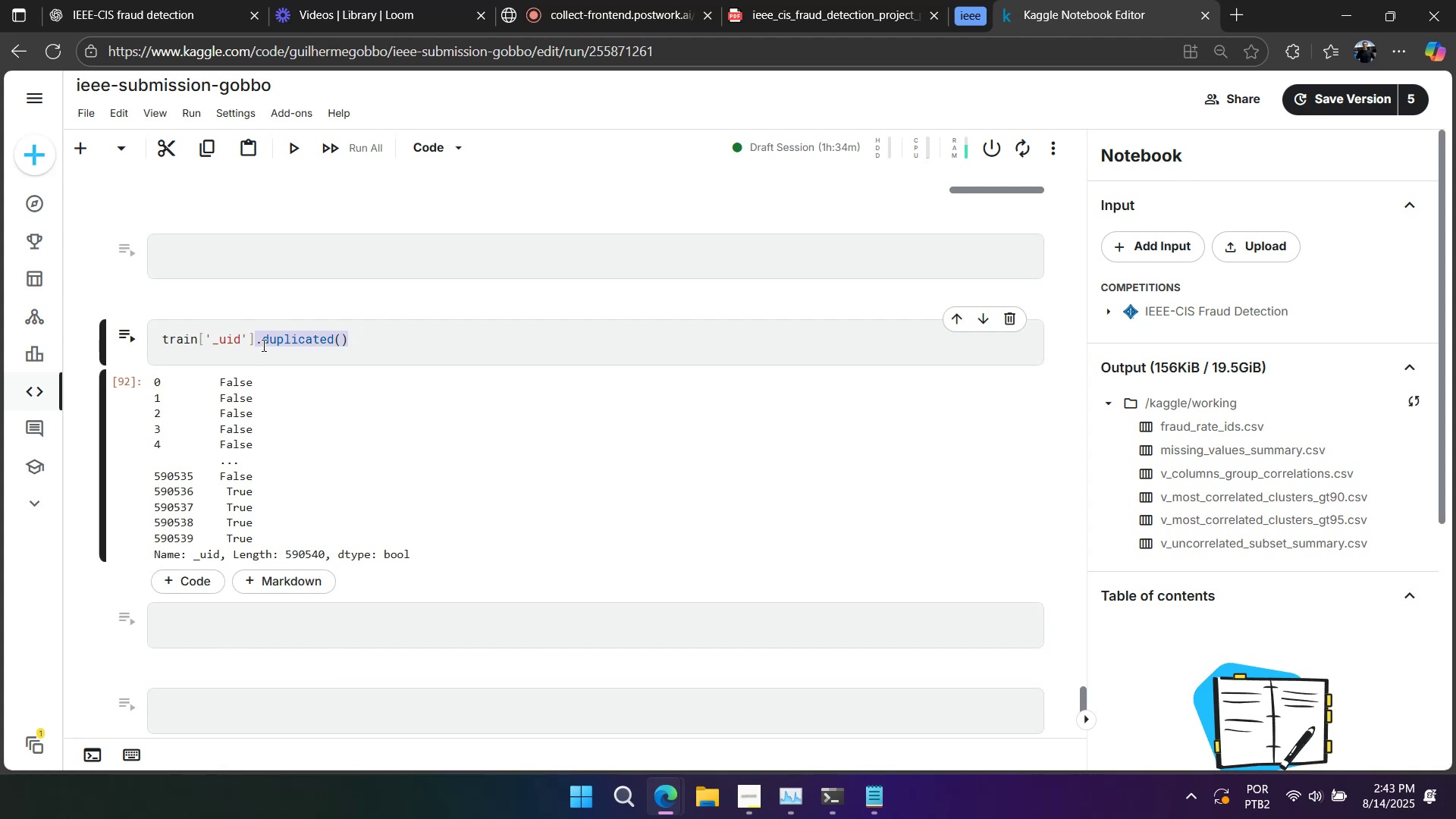 
key(Shift+Enter)
 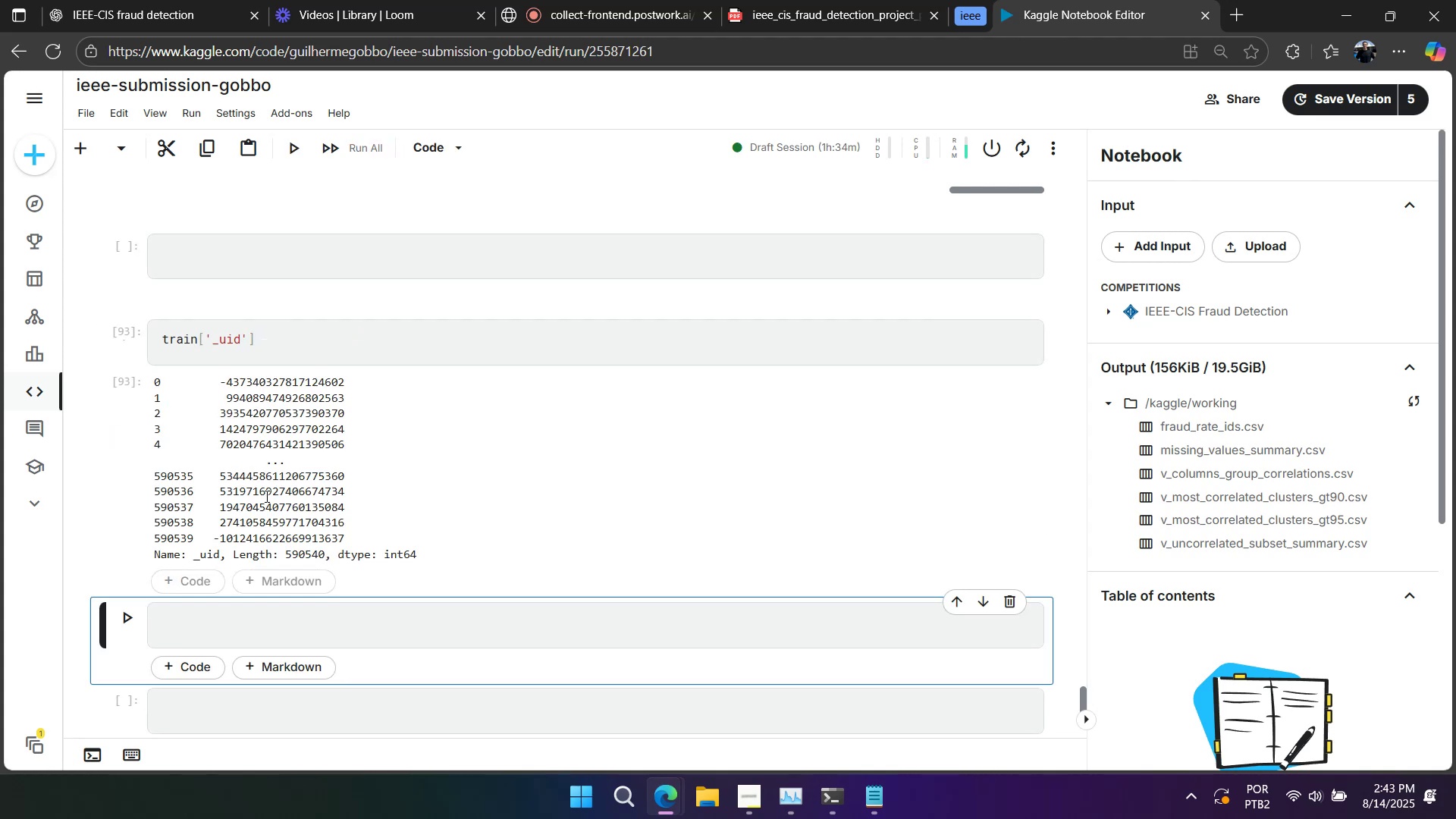 
left_click_drag(start_coordinate=[210, 545], to_coordinate=[359, 535])
 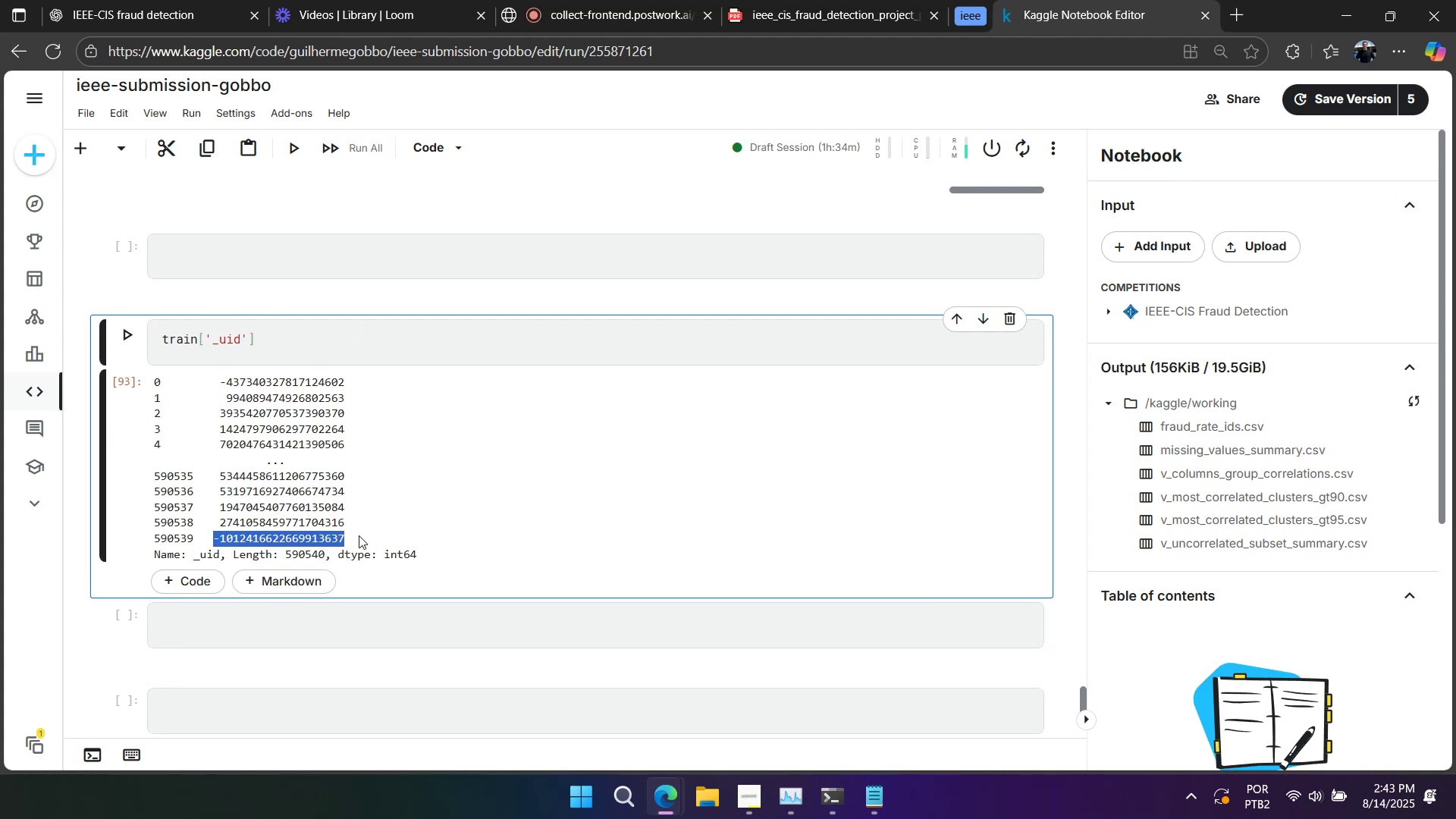 
key(Control+ControlLeft)
 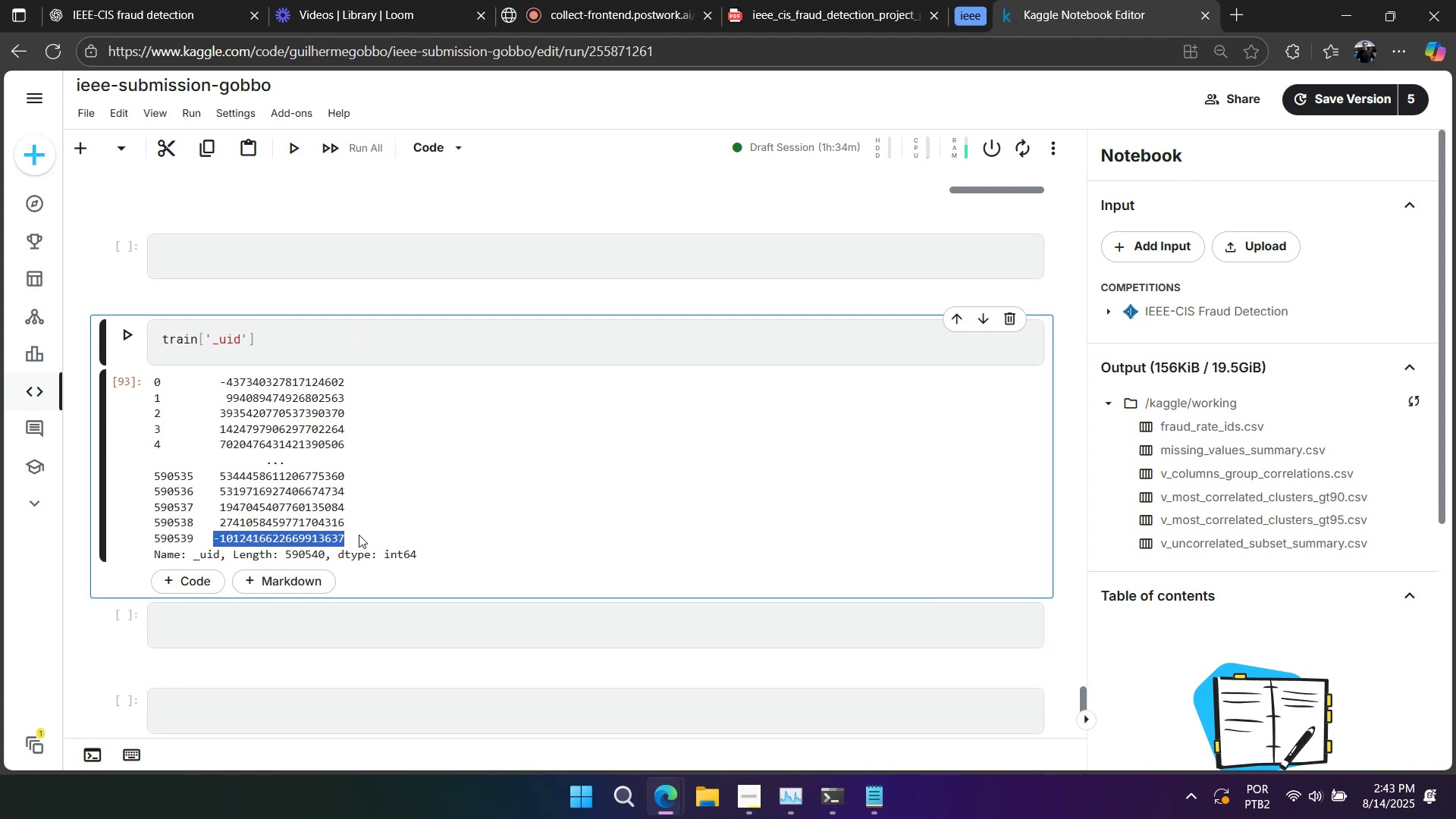 
key(Control+C)
 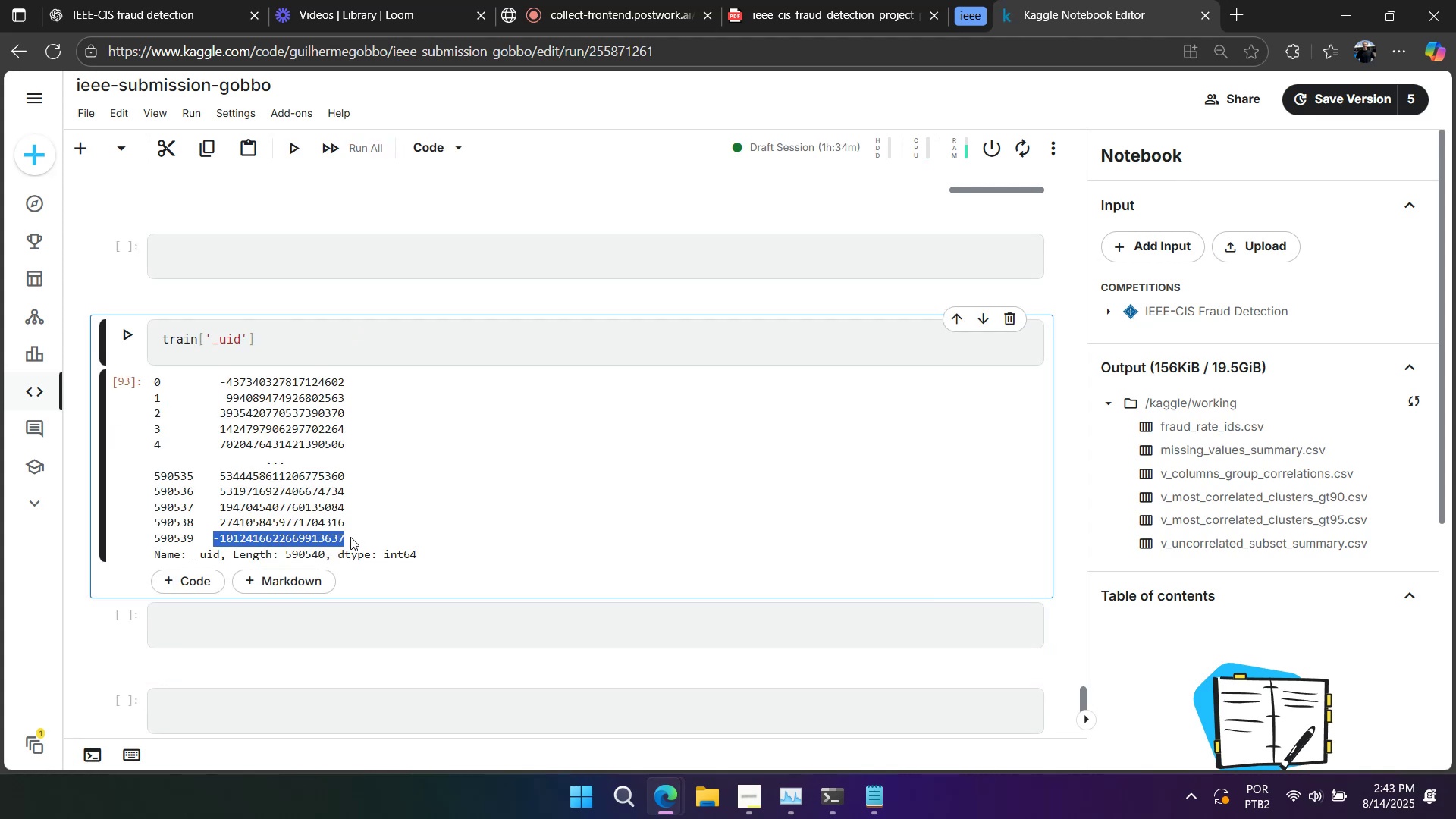 
scroll: coordinate [347, 537], scroll_direction: up, amount: 2.0
 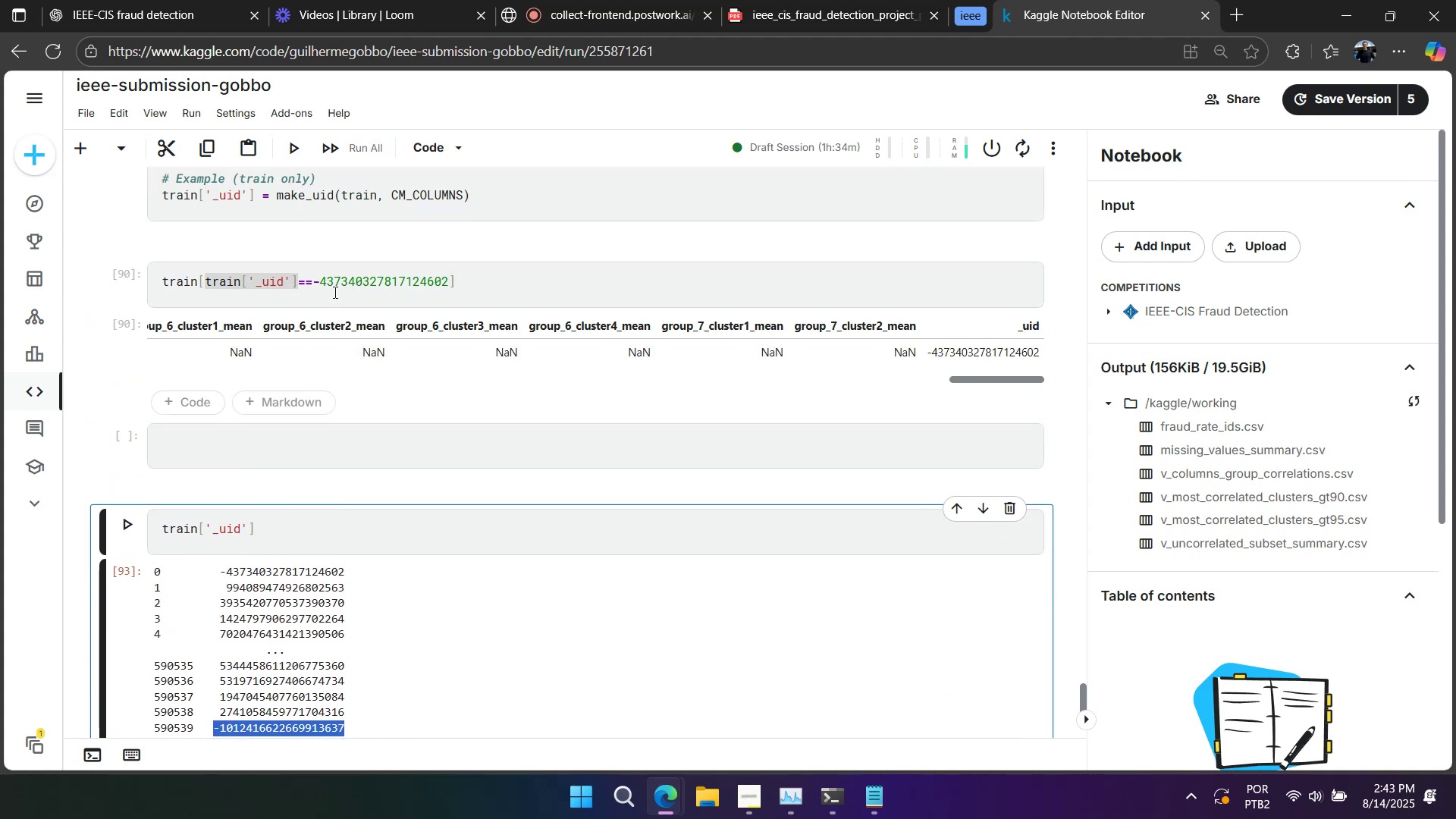 
left_click_drag(start_coordinate=[315, 282], to_coordinate=[447, 280])
 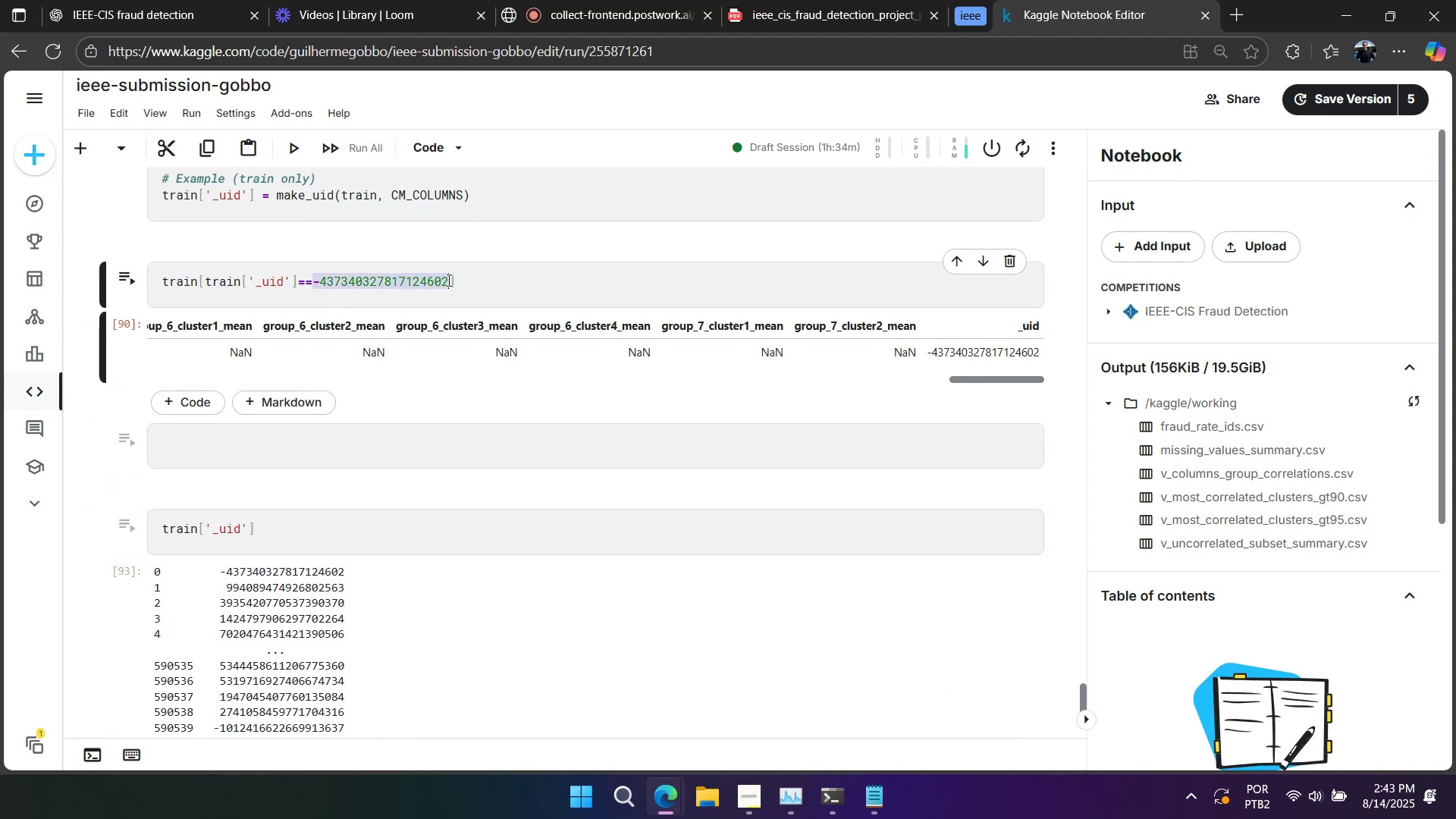 
key(Control+V)
 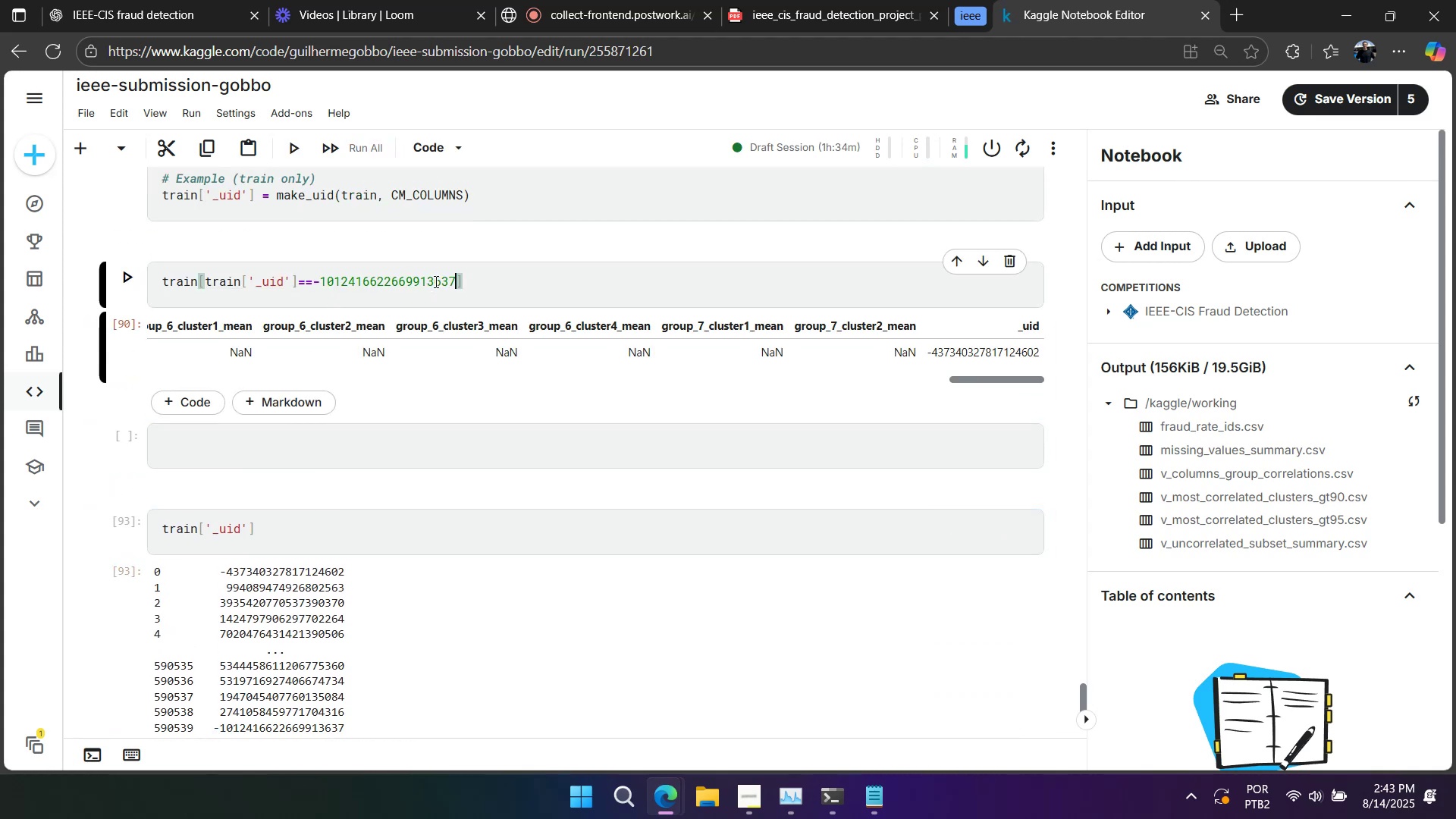 
key(Shift+Enter)
 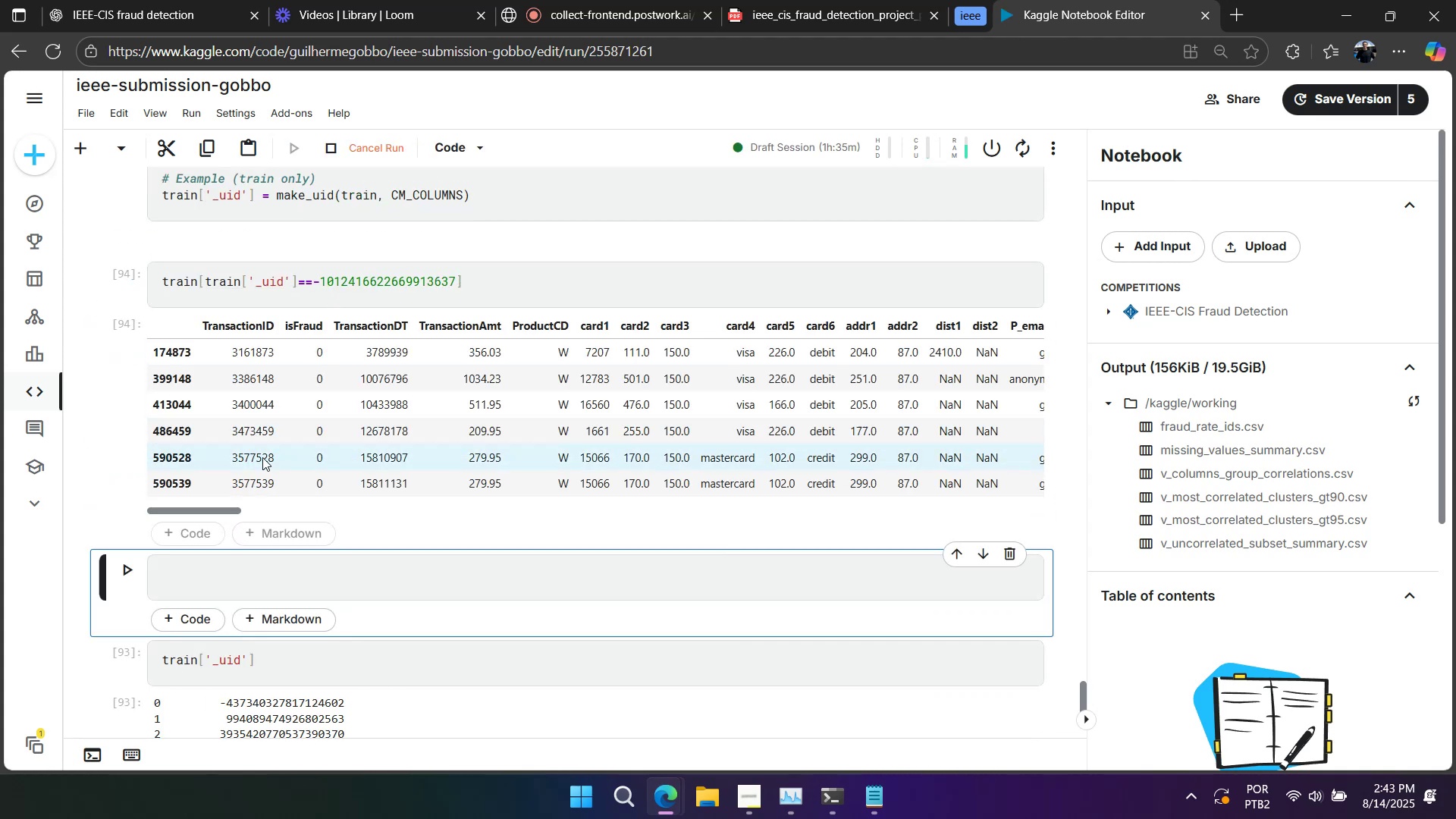 
left_click_drag(start_coordinate=[208, 512], to_coordinate=[522, 510])
 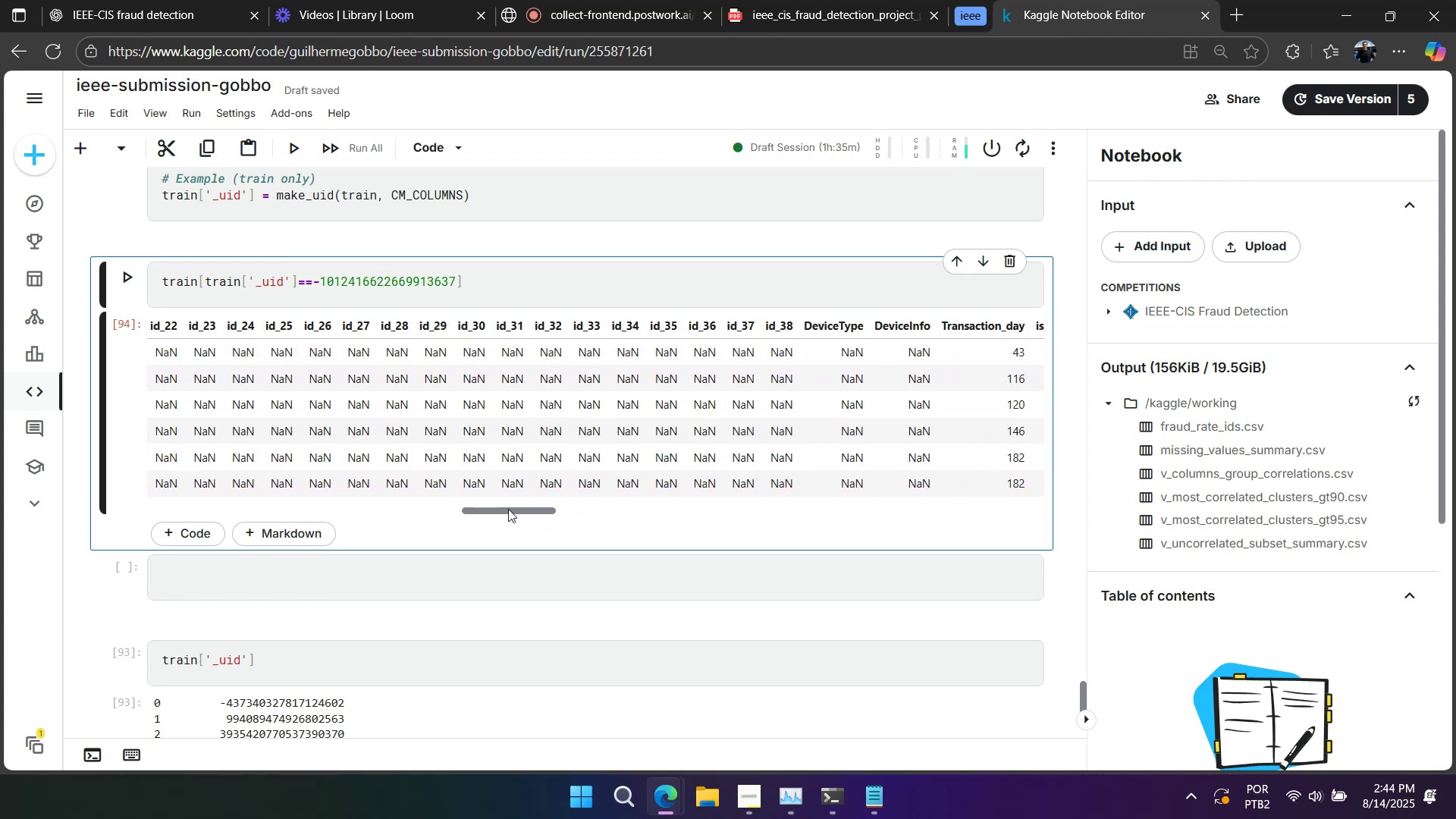 
left_click_drag(start_coordinate=[498, 508], to_coordinate=[347, 513])
 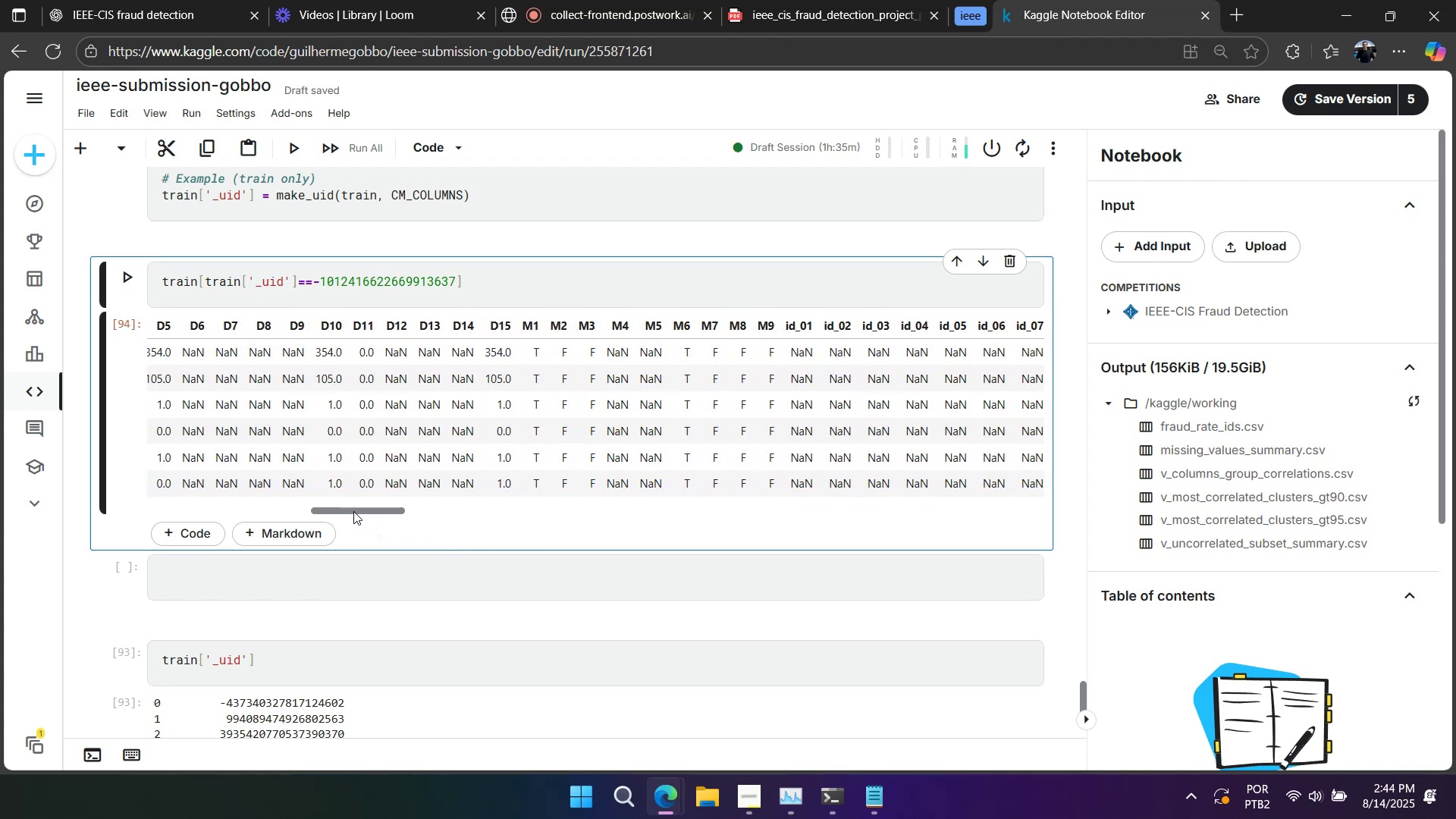 
left_click_drag(start_coordinate=[366, 508], to_coordinate=[126, 525])
 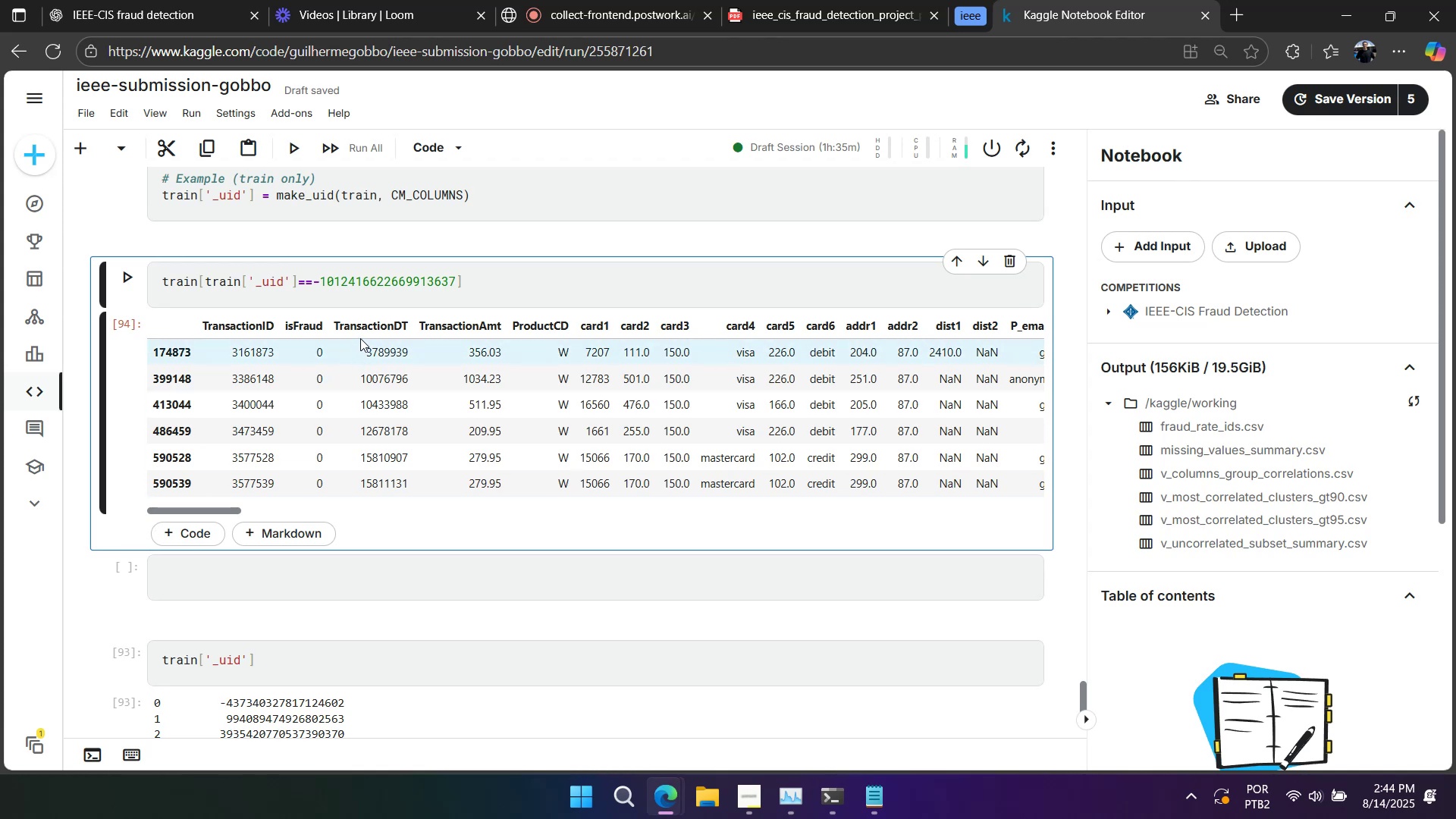 
double_click([362, 325])
 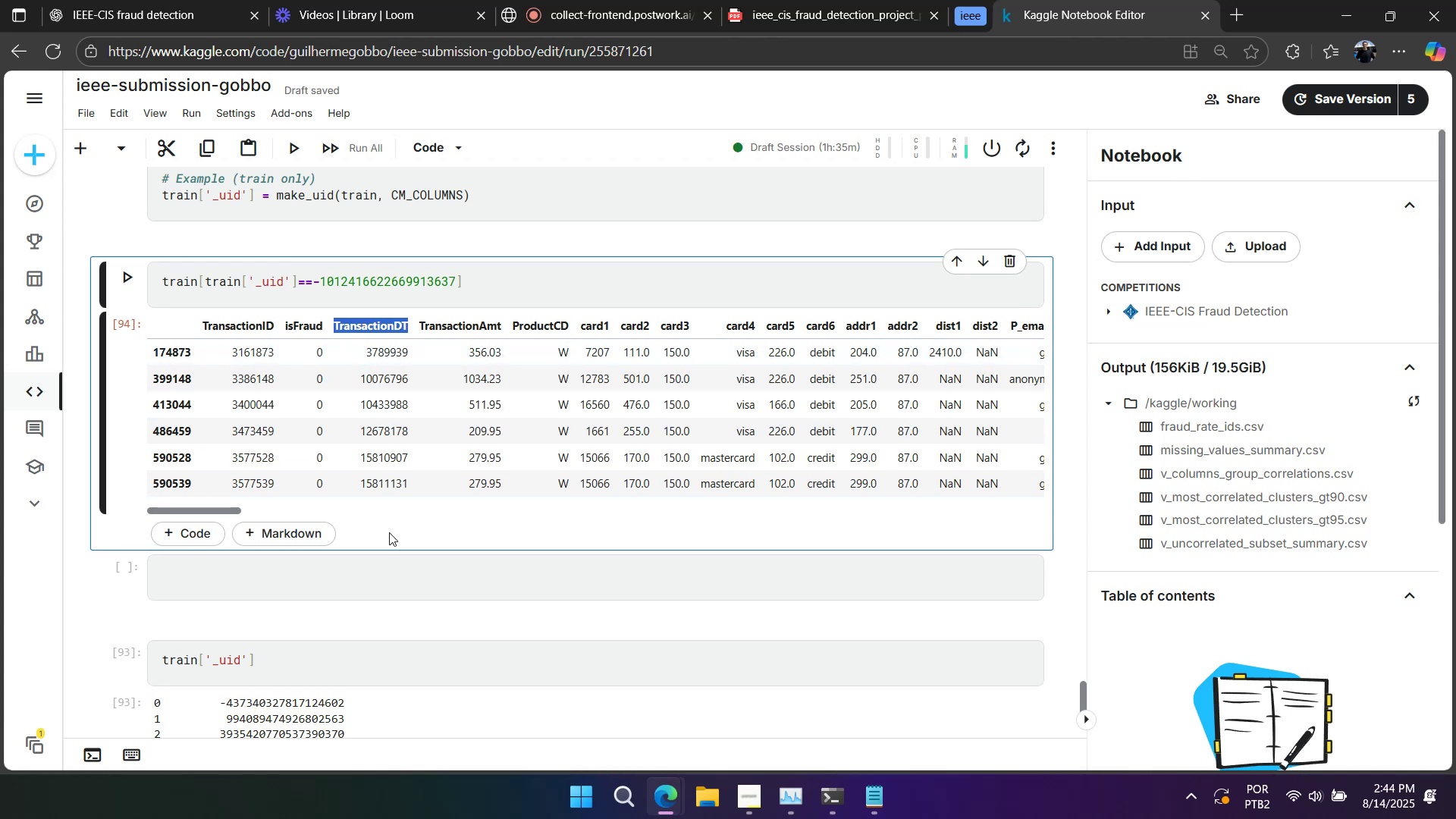 
wait(5.02)
 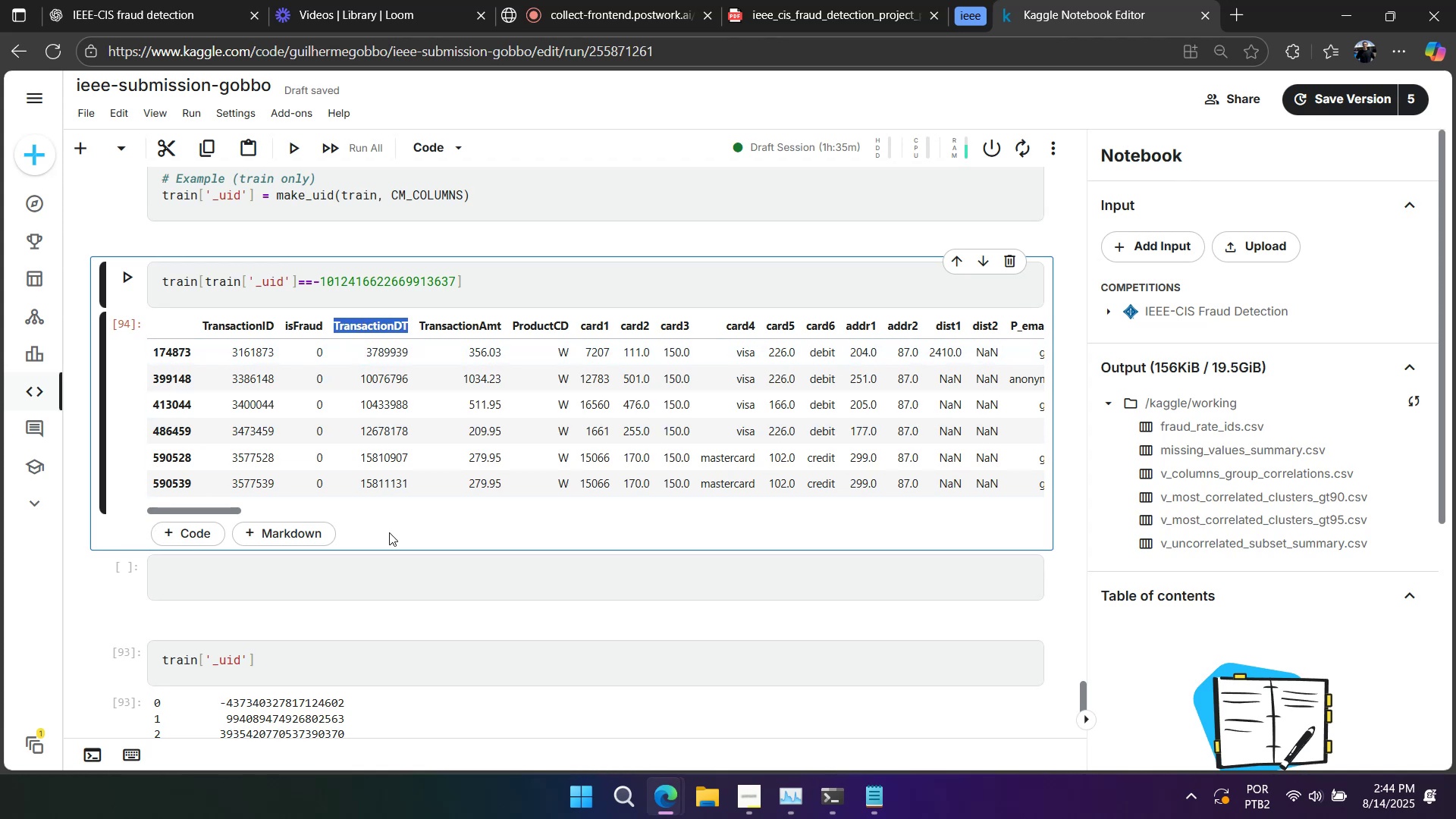 
key(Control+C)
 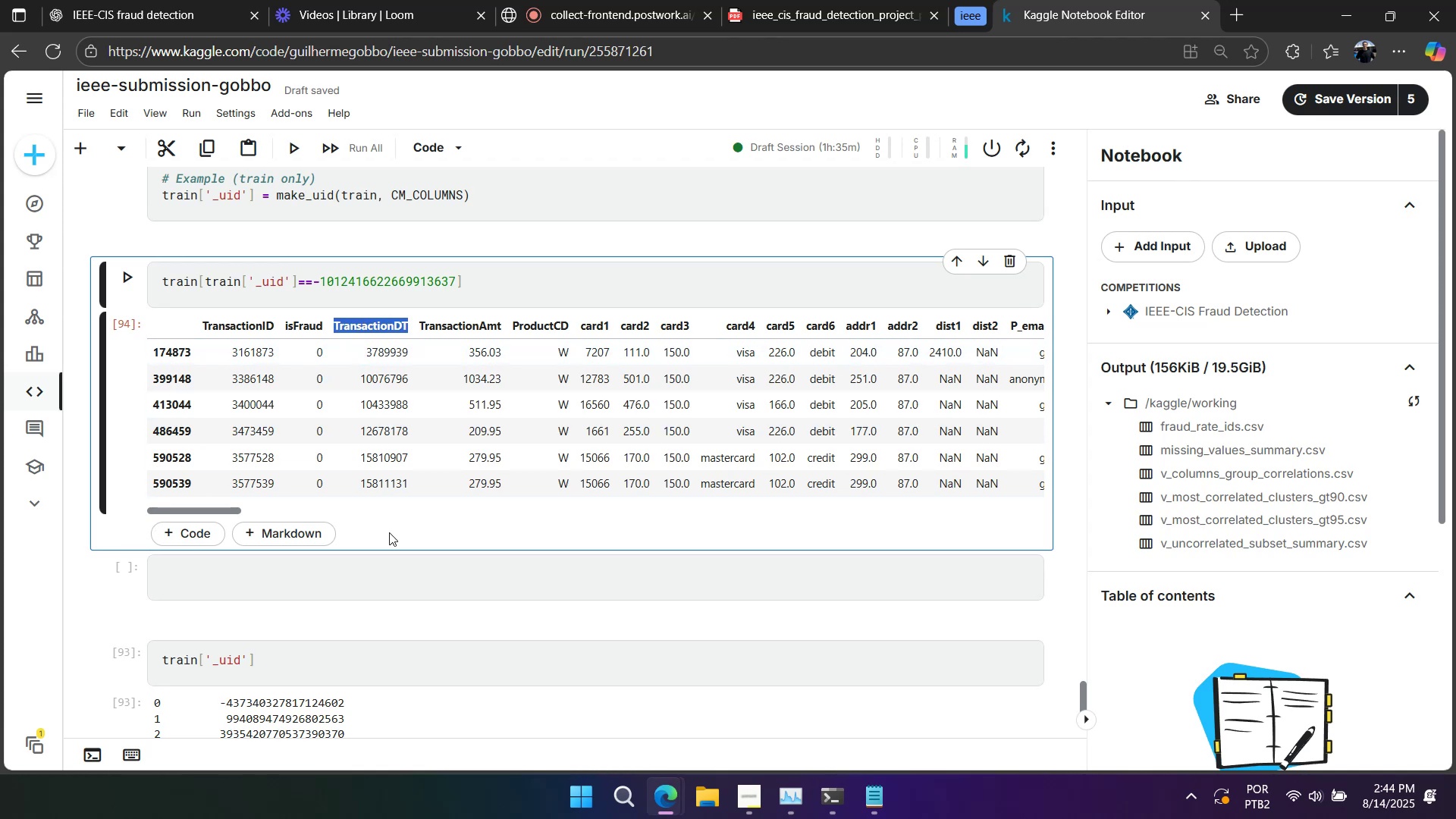 
key(Control+F)
 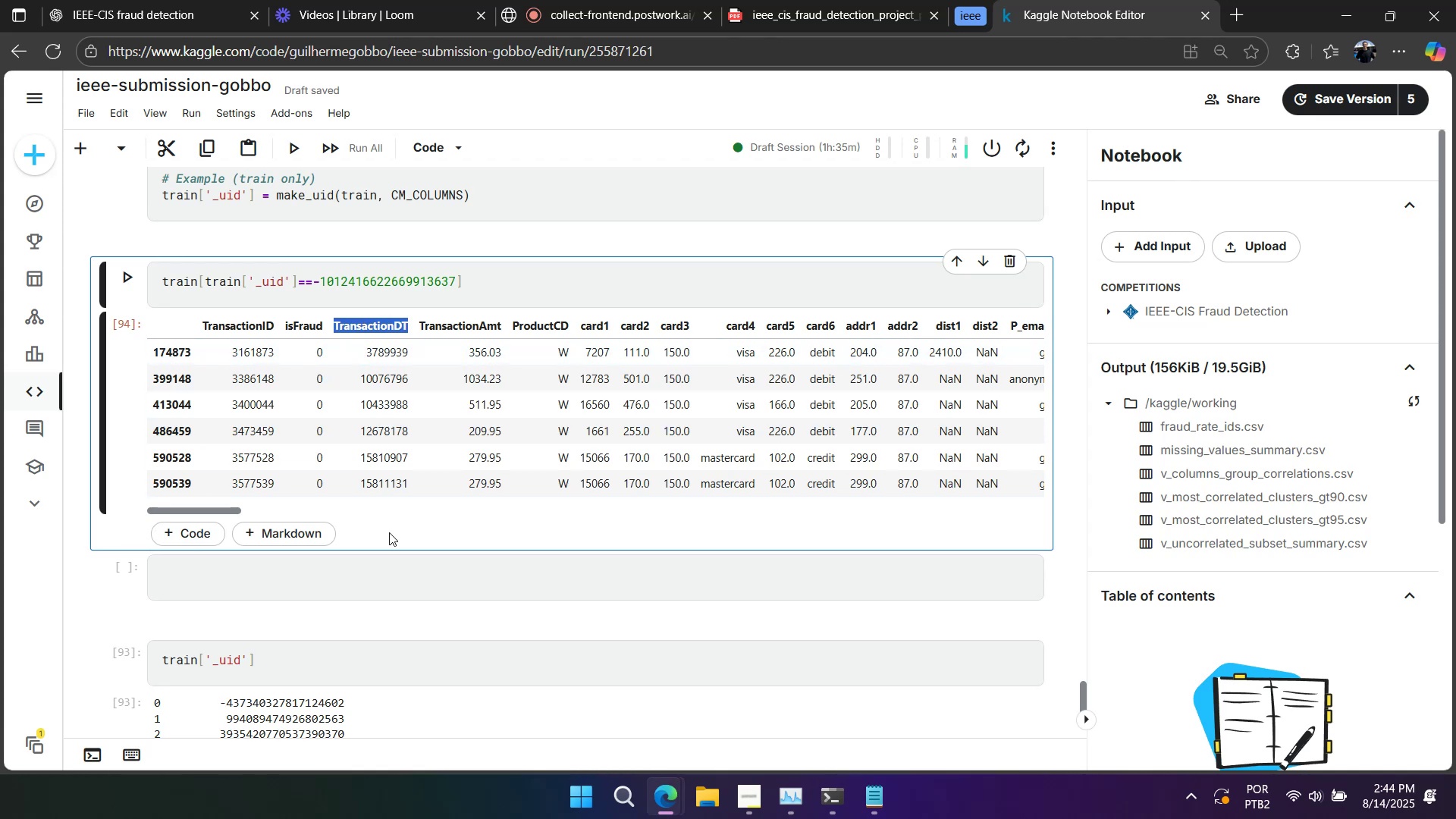 
key(Control+V)
 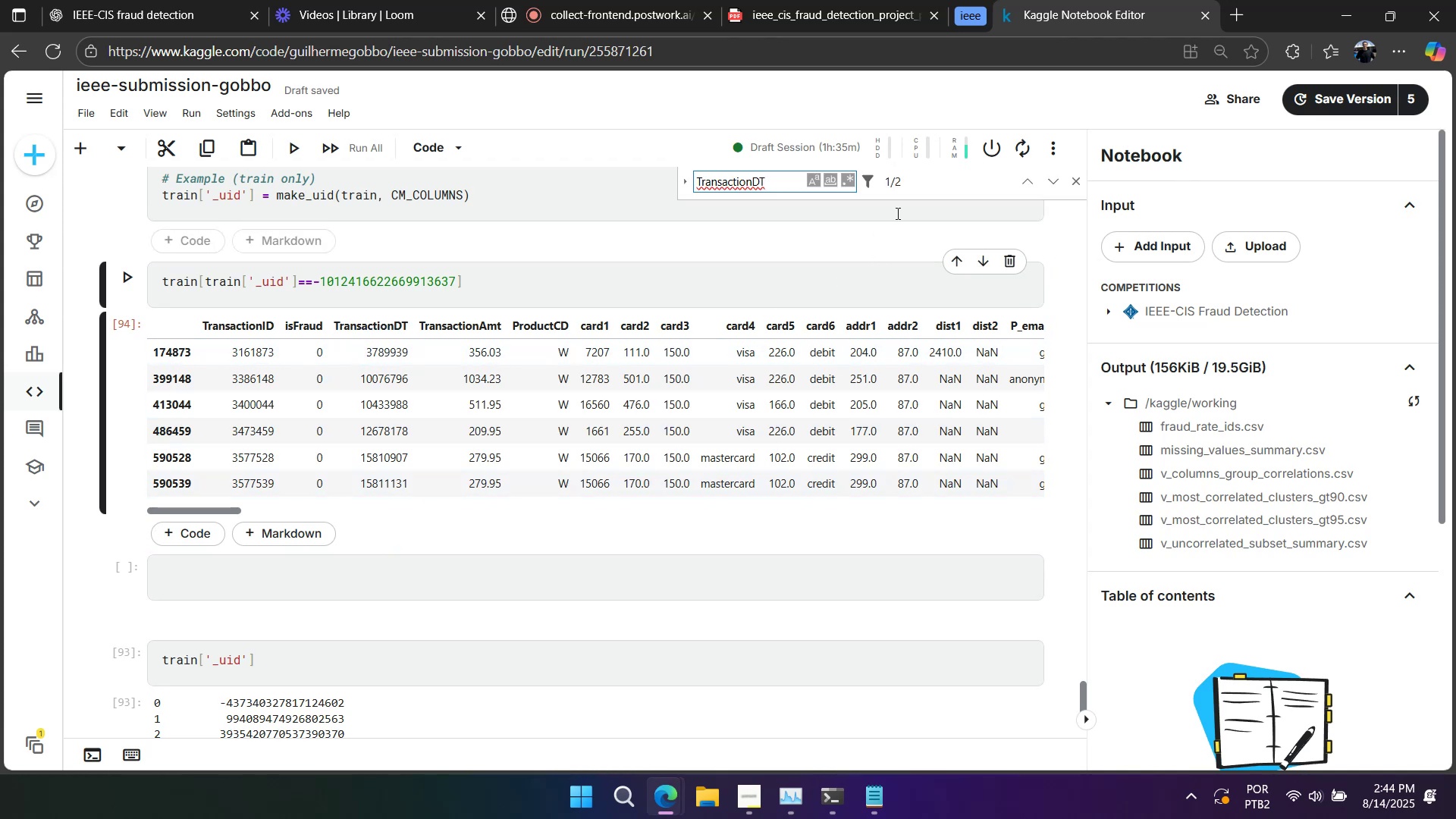 
left_click([1026, 178])
 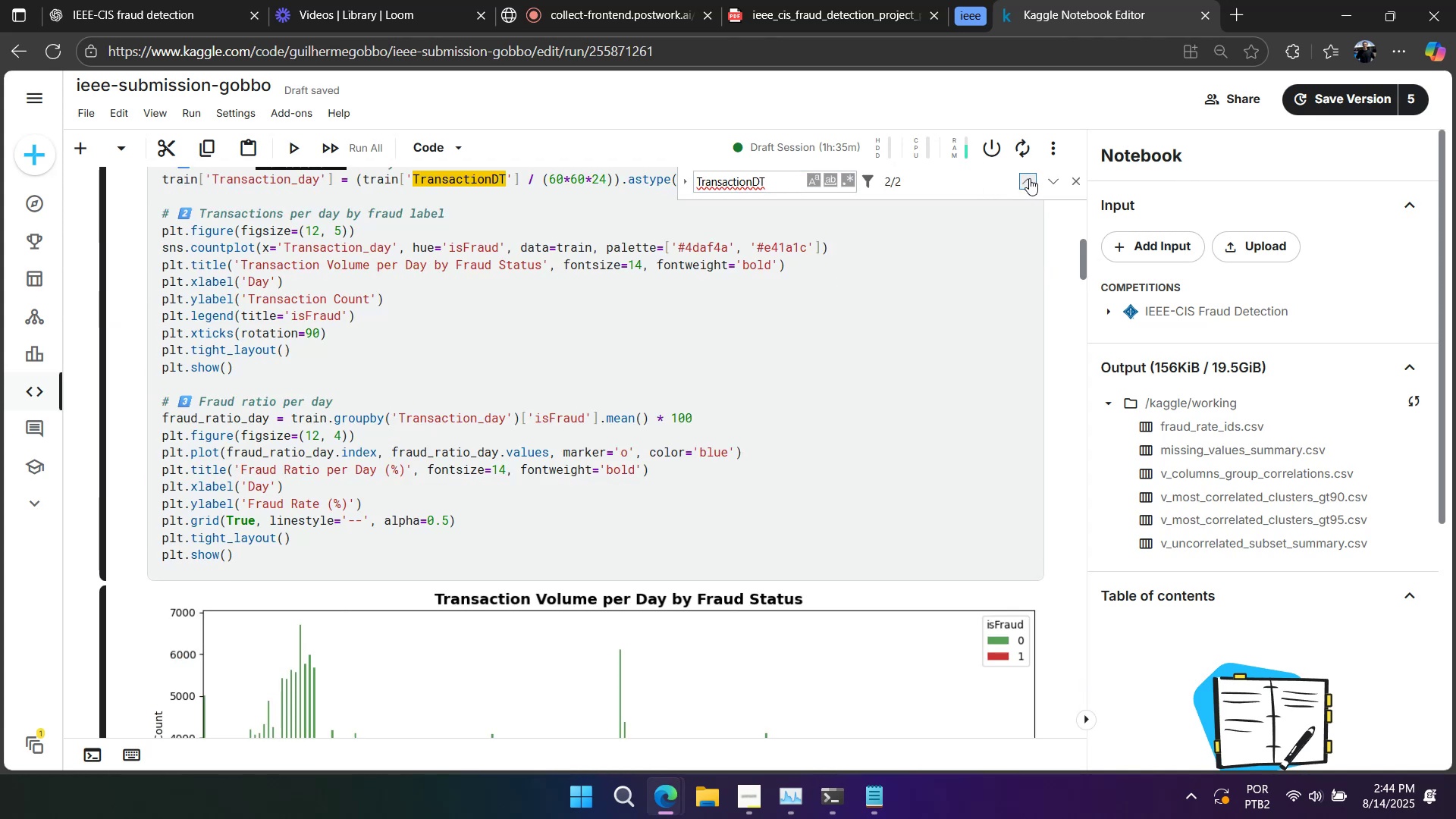 
scroll: coordinate [747, 397], scroll_direction: up, amount: 2.0
 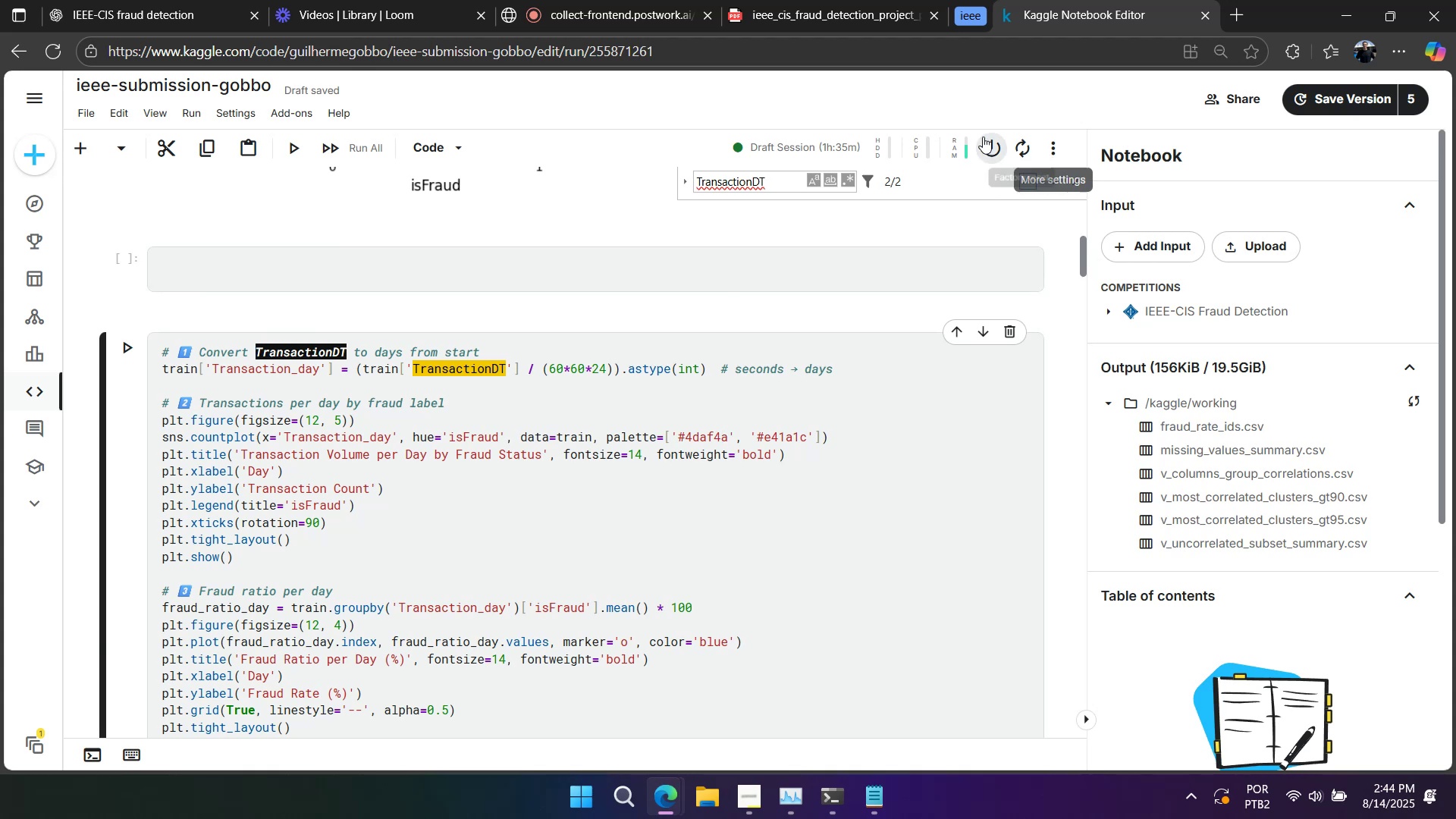 
left_click([1050, 178])
 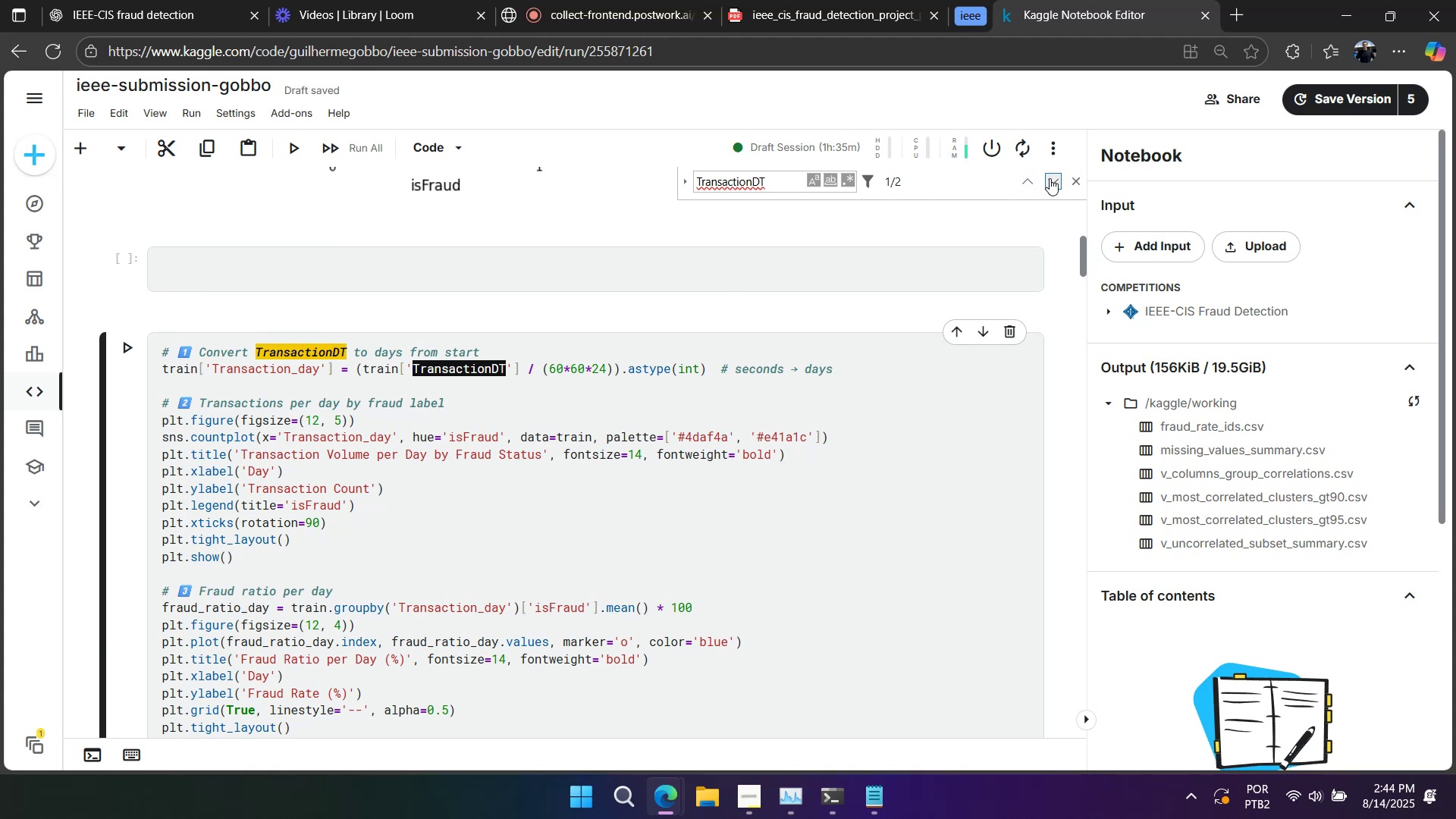 
left_click([1052, 178])
 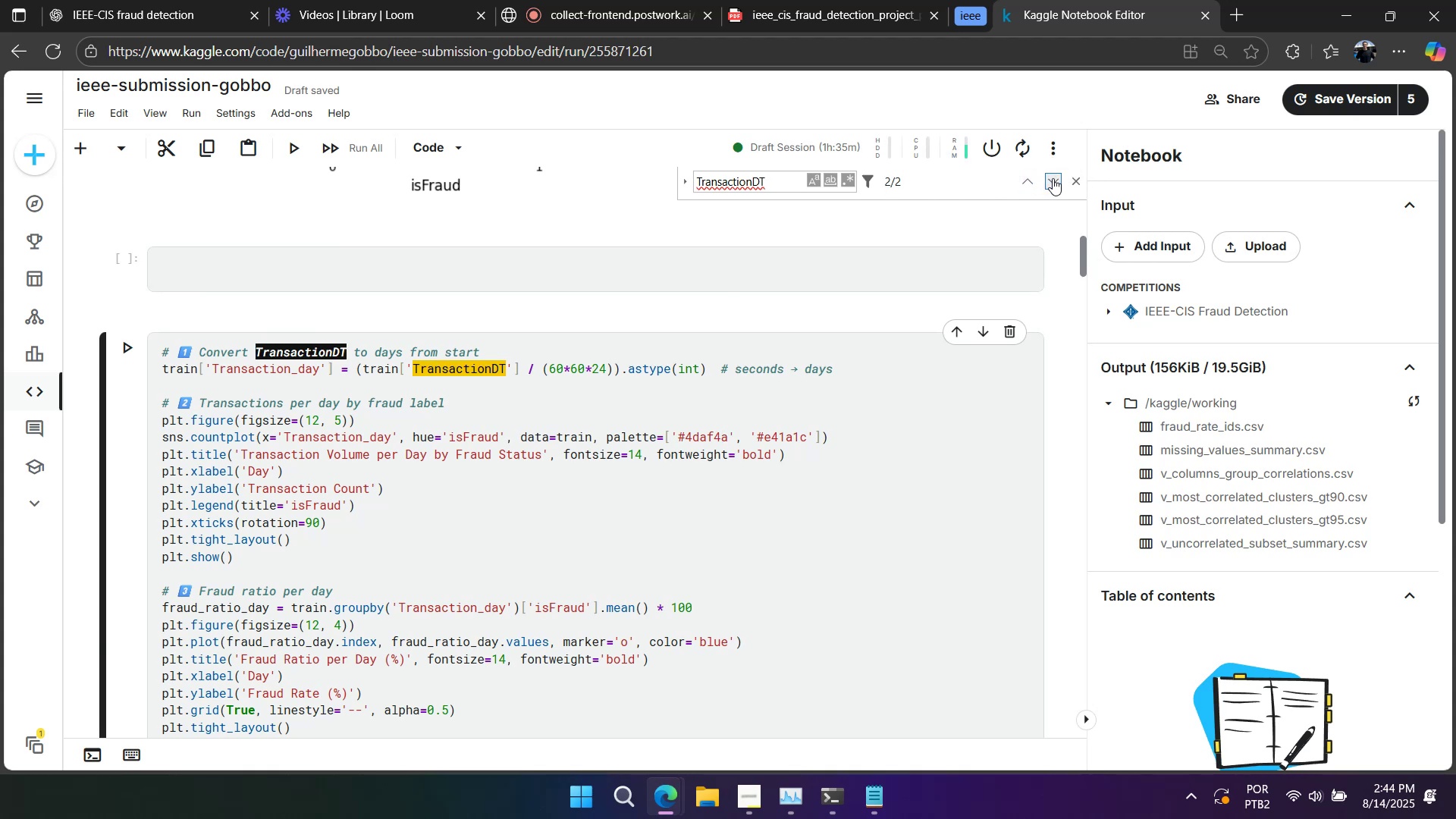 
left_click([1053, 178])
 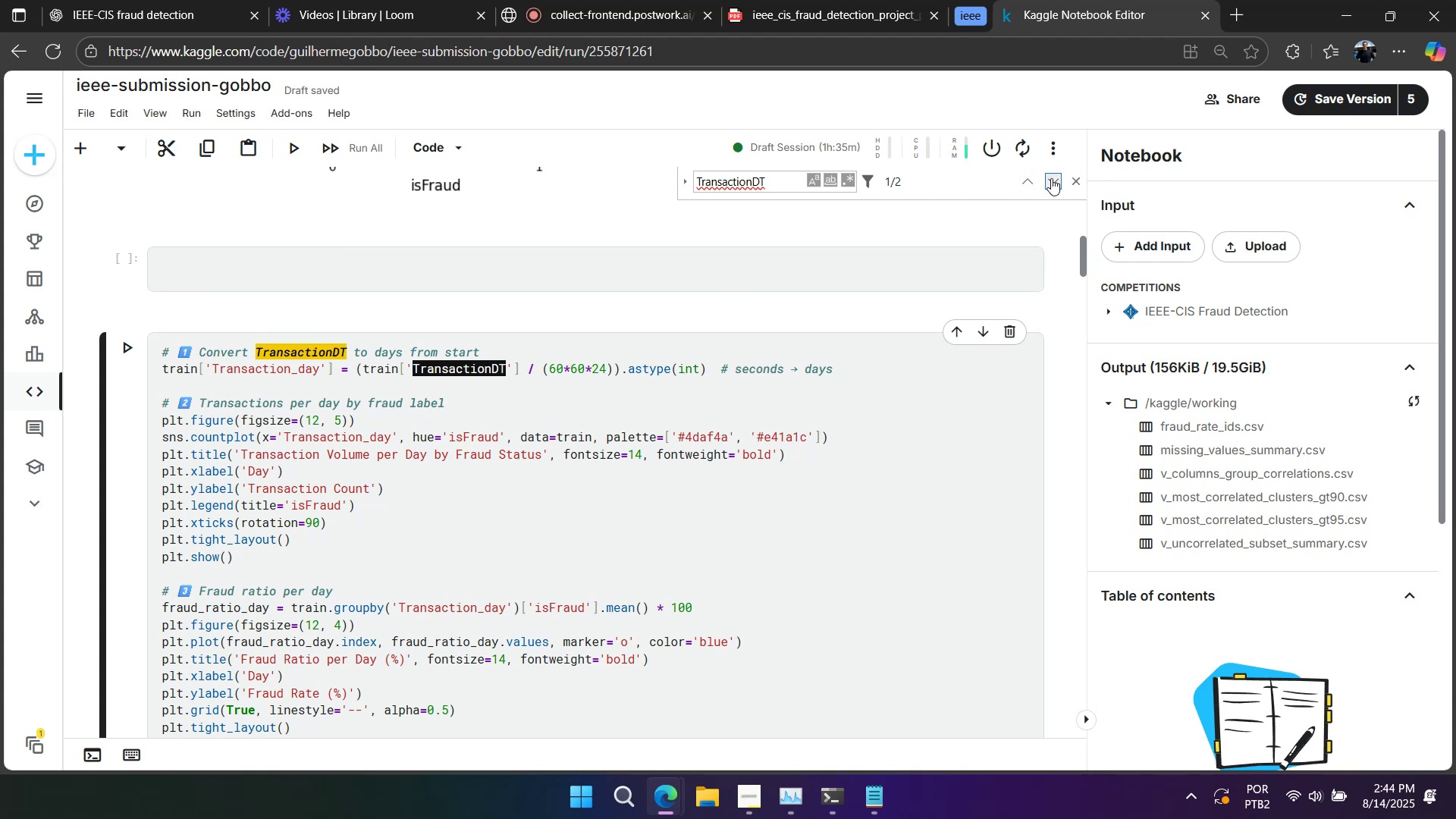 
left_click([1051, 178])
 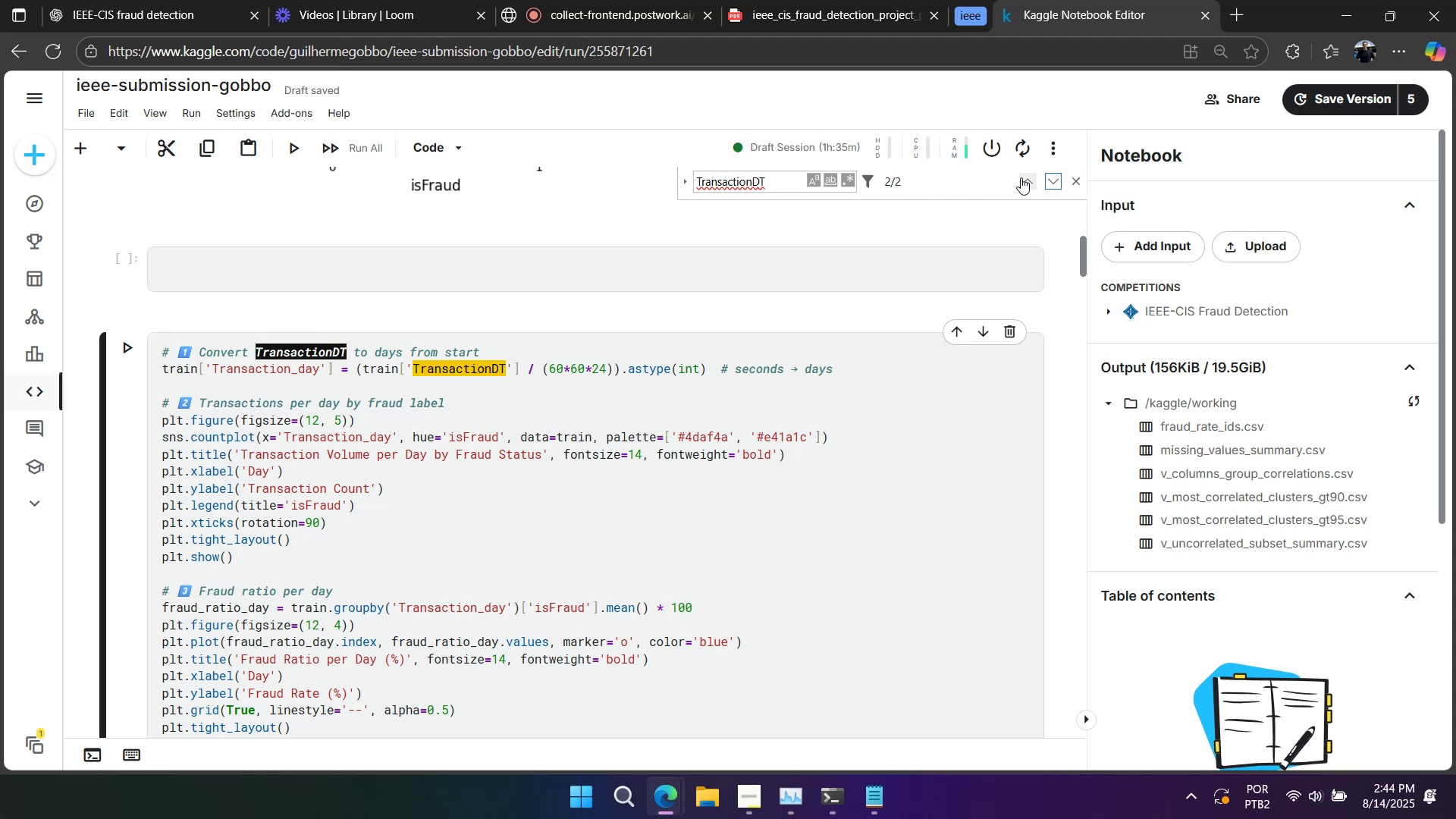 
left_click([1031, 176])
 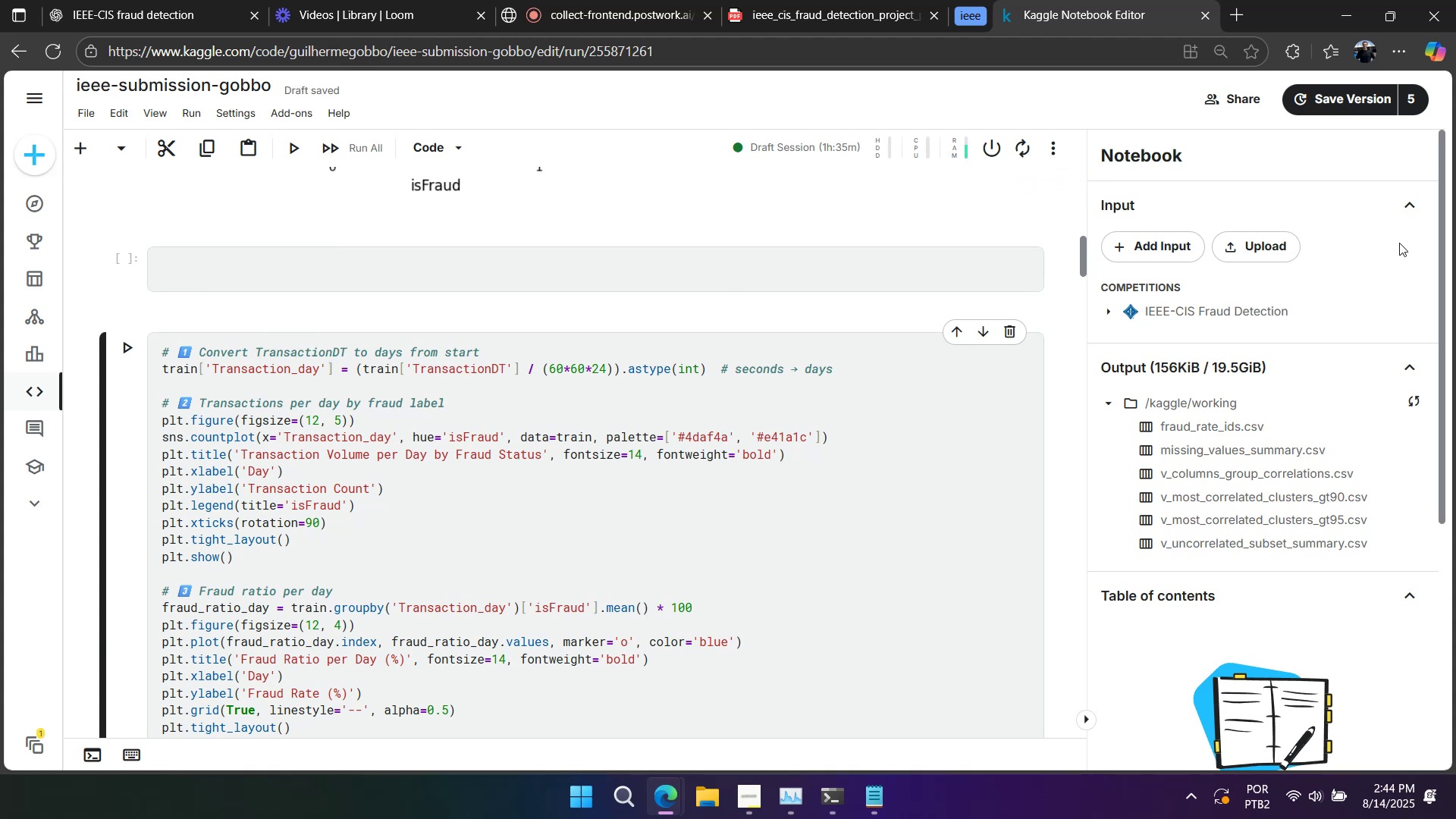 
left_click_drag(start_coordinate=[1440, 224], to_coordinate=[1421, 171])
 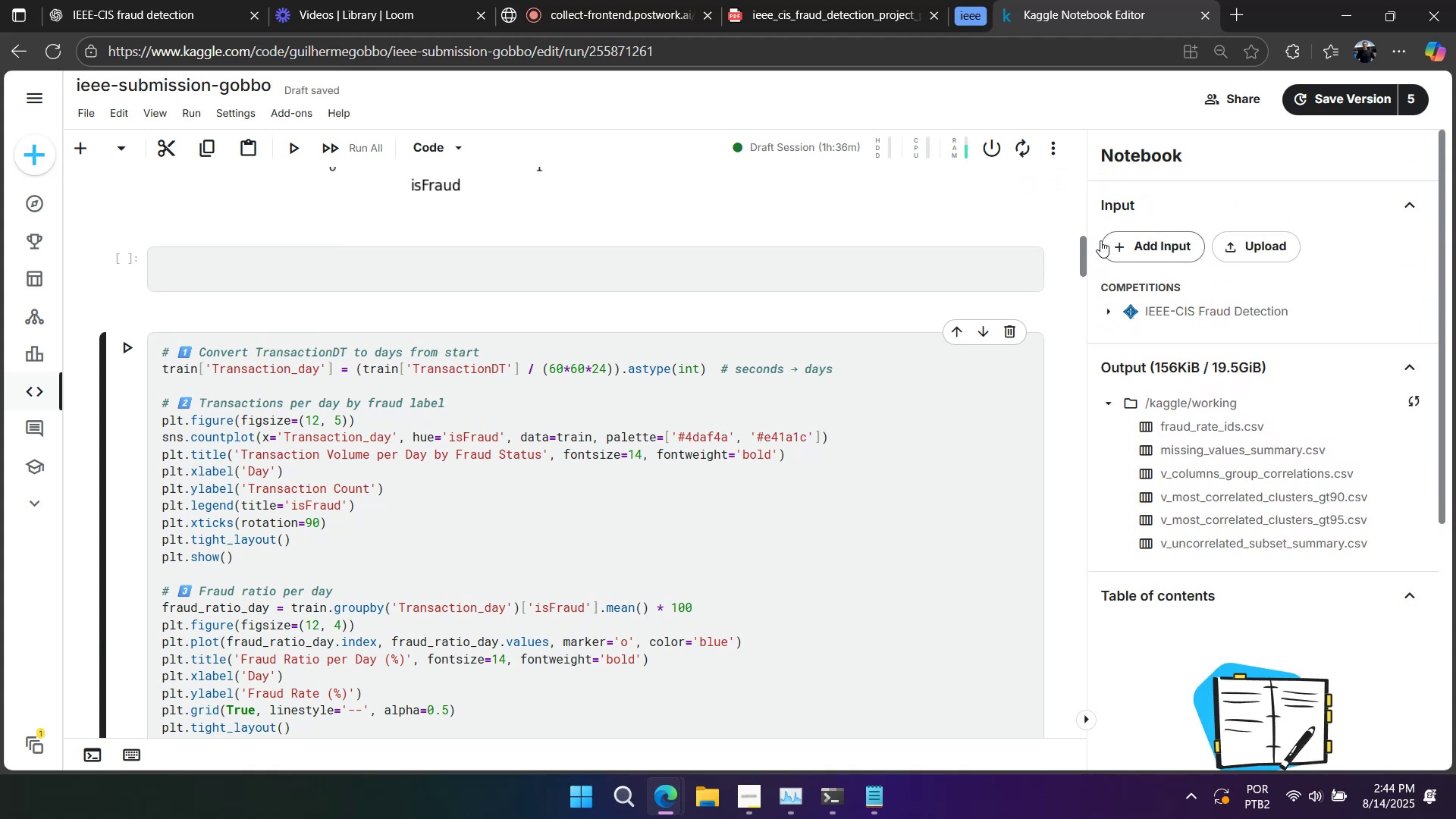 
left_click_drag(start_coordinate=[1078, 245], to_coordinate=[1040, 695])
 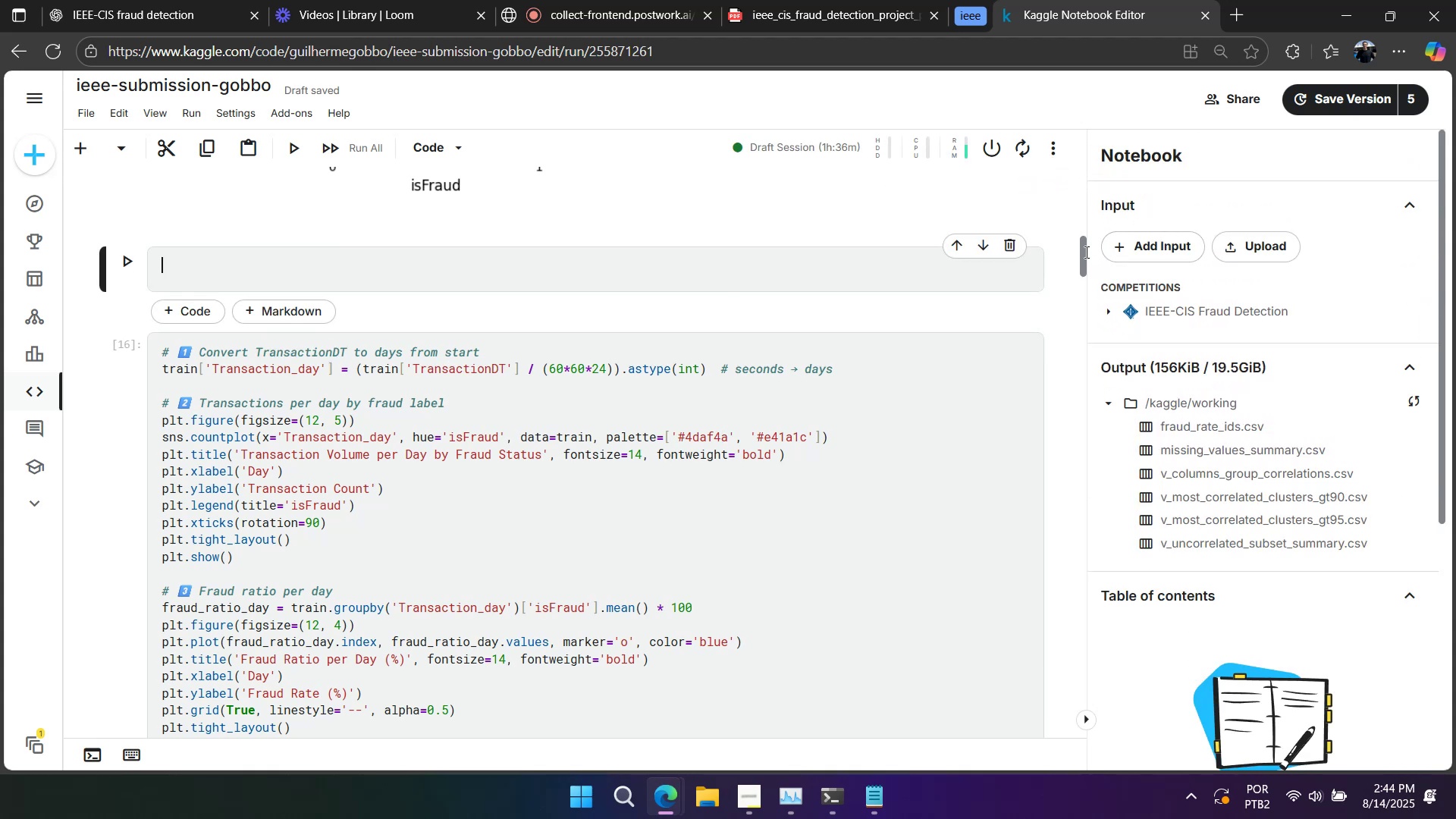 
left_click_drag(start_coordinate=[1084, 249], to_coordinate=[1080, 733])
 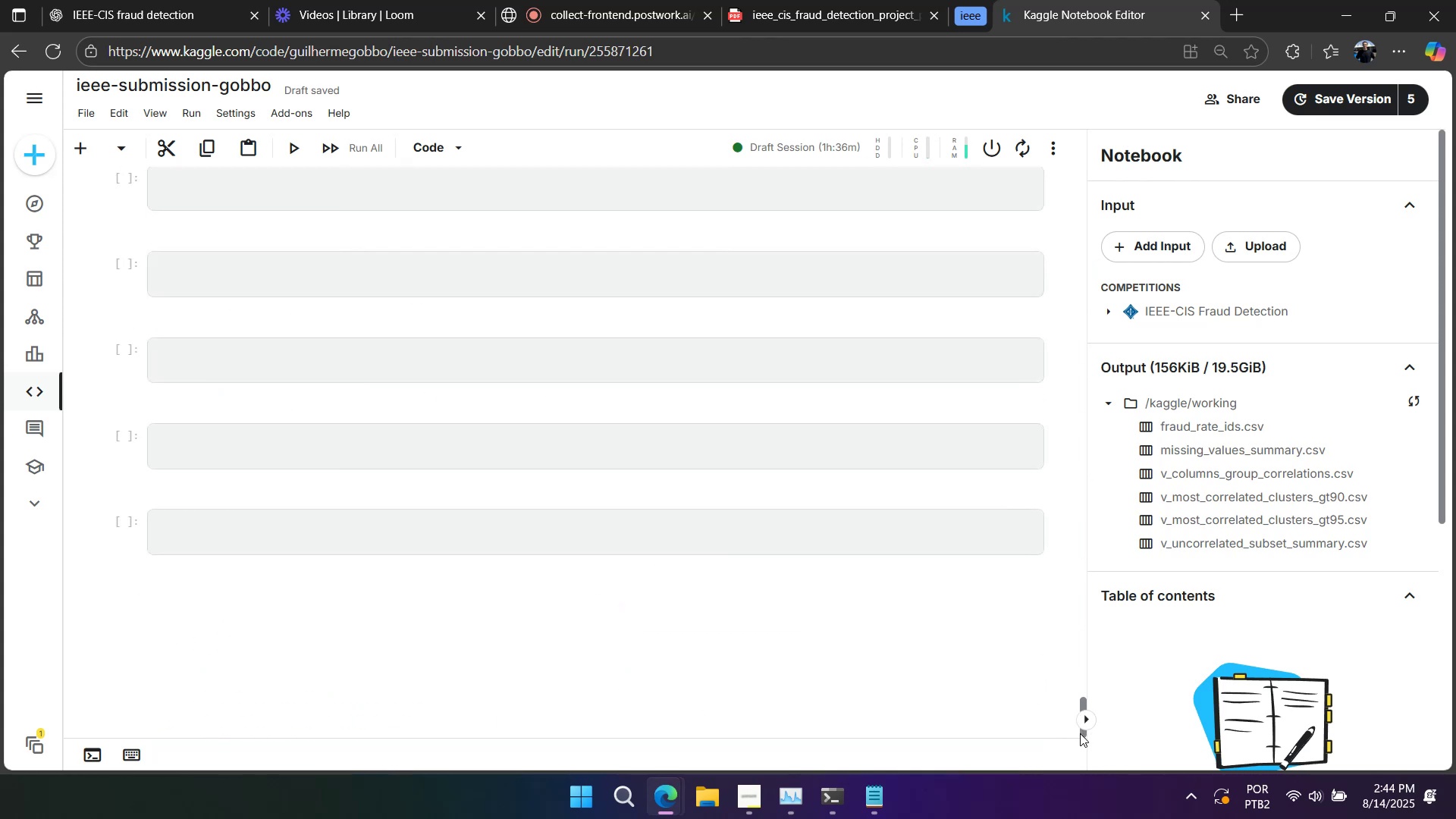 
scroll: coordinate [697, 601], scroll_direction: up, amount: 10.0
 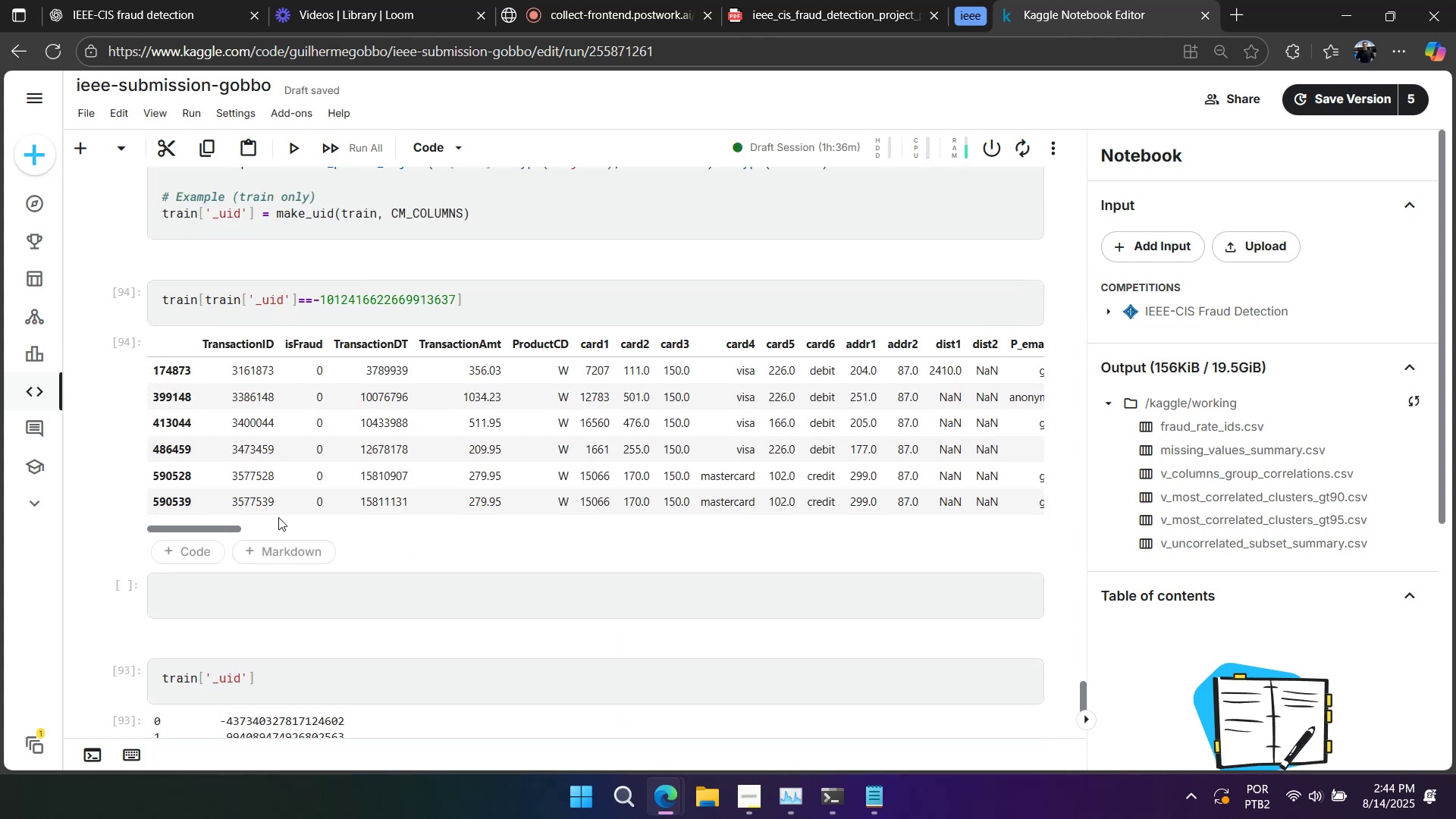 
left_click_drag(start_coordinate=[217, 523], to_coordinate=[223, 522])
 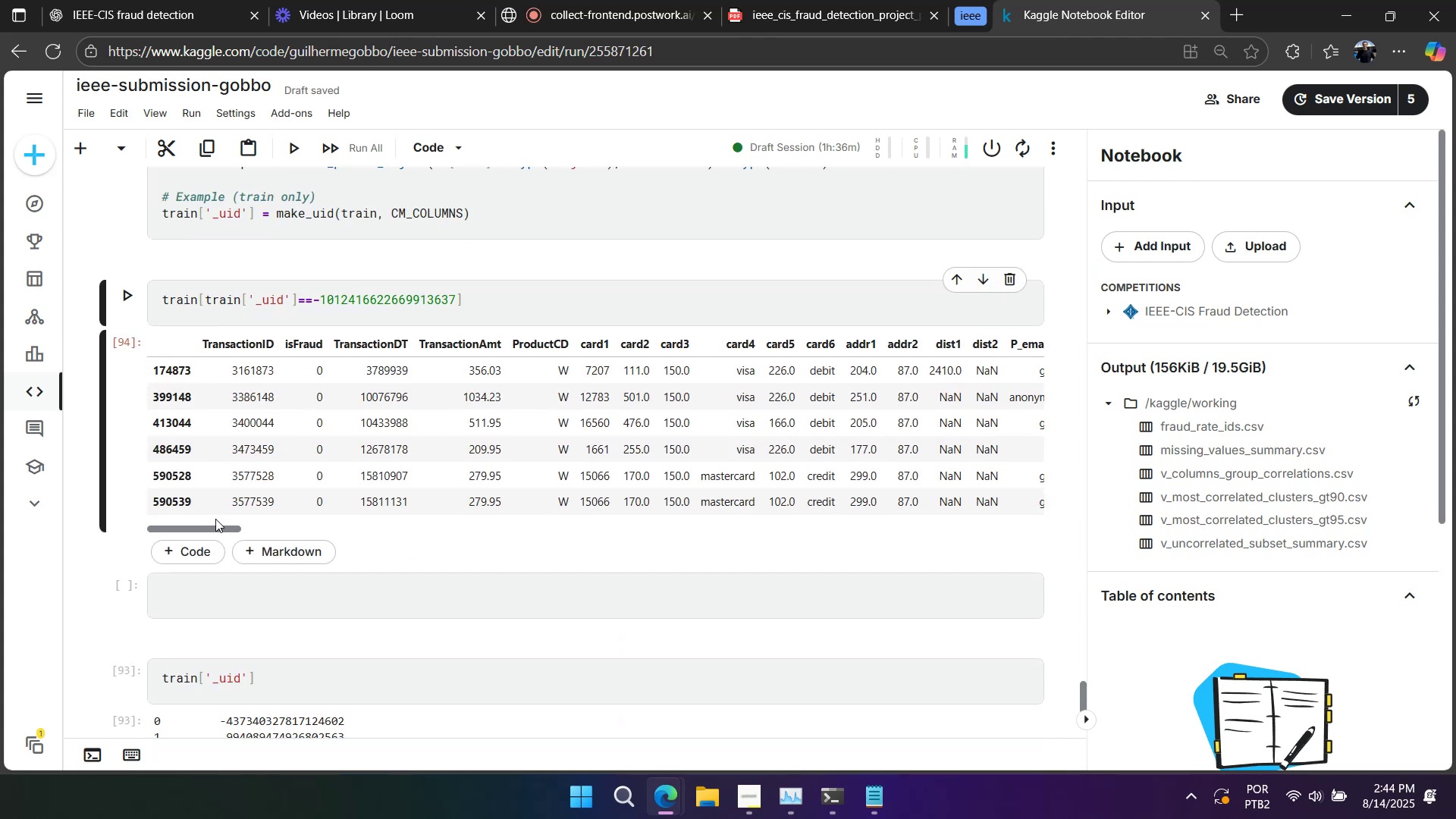 
left_click_drag(start_coordinate=[203, 528], to_coordinate=[1043, 558])
 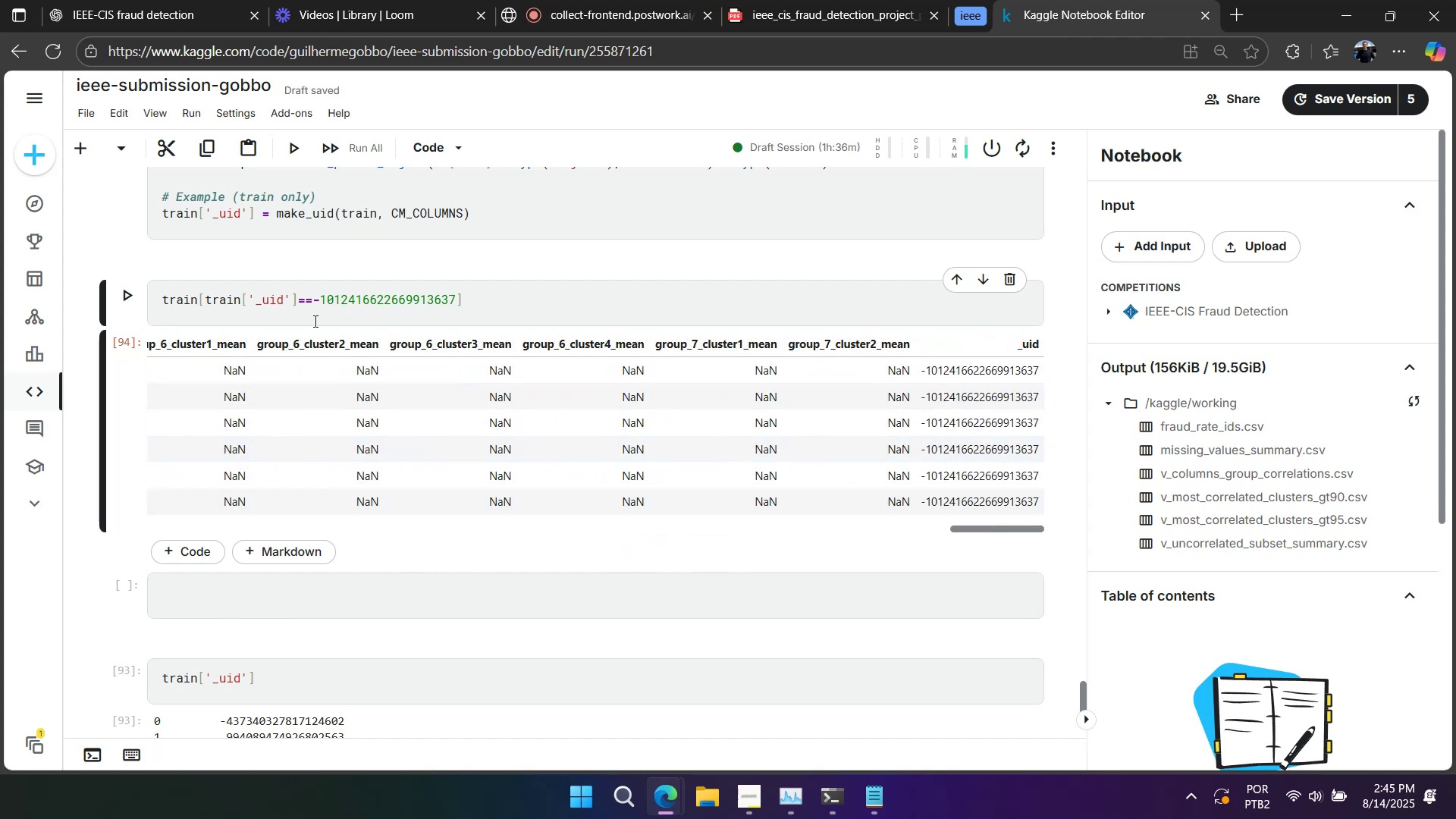 
scroll: coordinate [375, 500], scroll_direction: down, amount: 1.0
 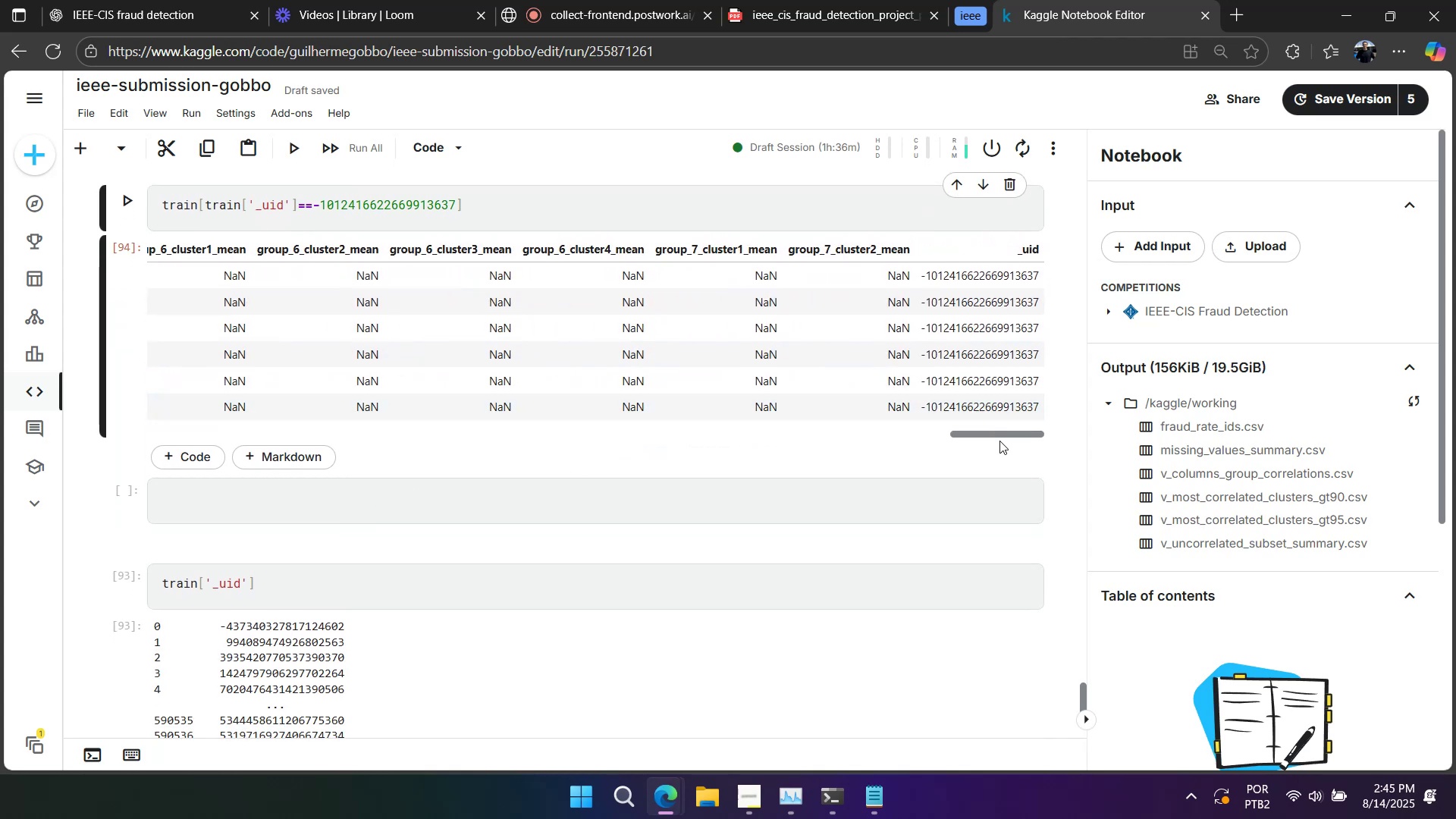 
left_click_drag(start_coordinate=[1019, 438], to_coordinate=[306, 469])
 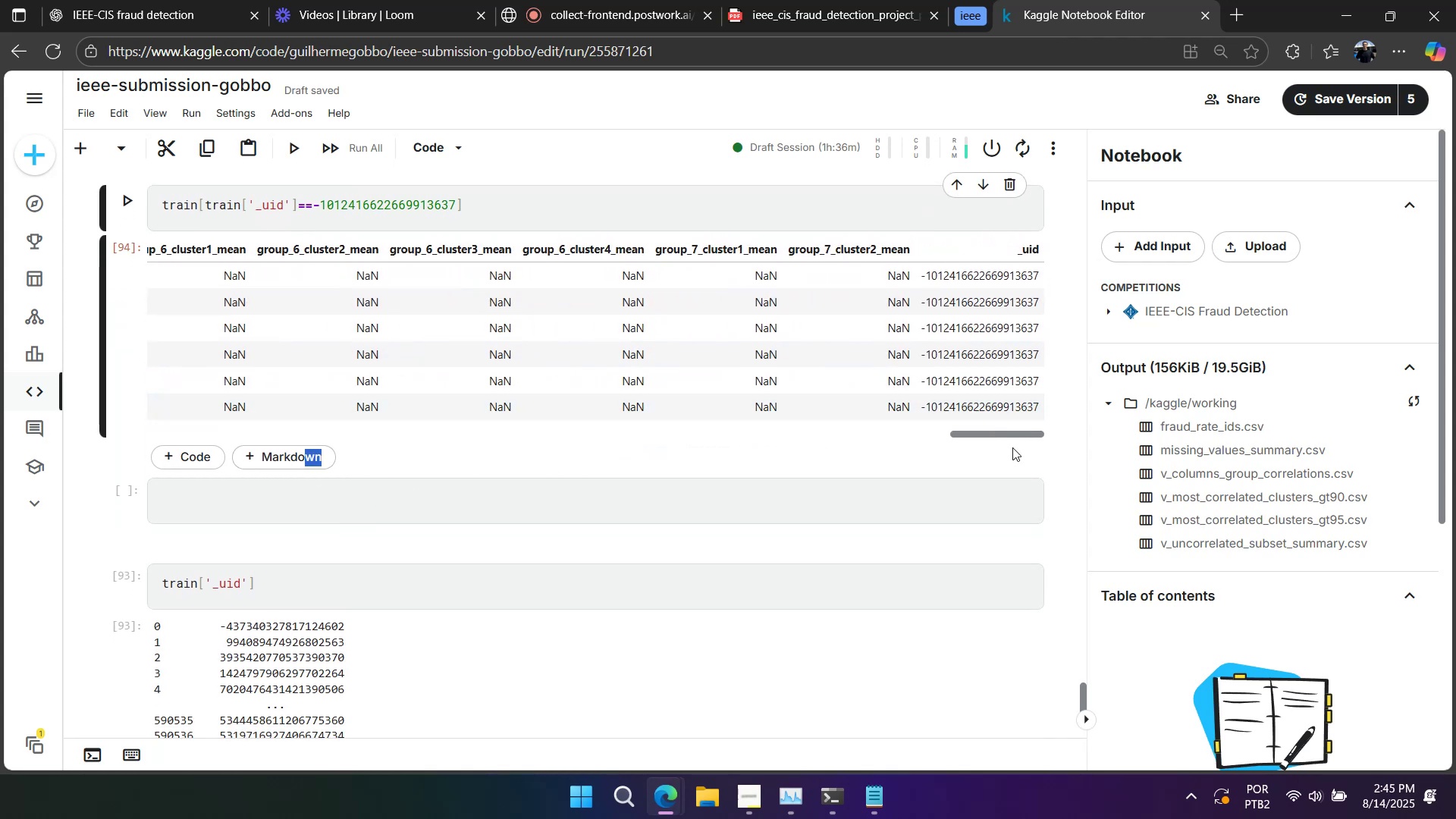 
left_click_drag(start_coordinate=[1015, 432], to_coordinate=[123, 437])
 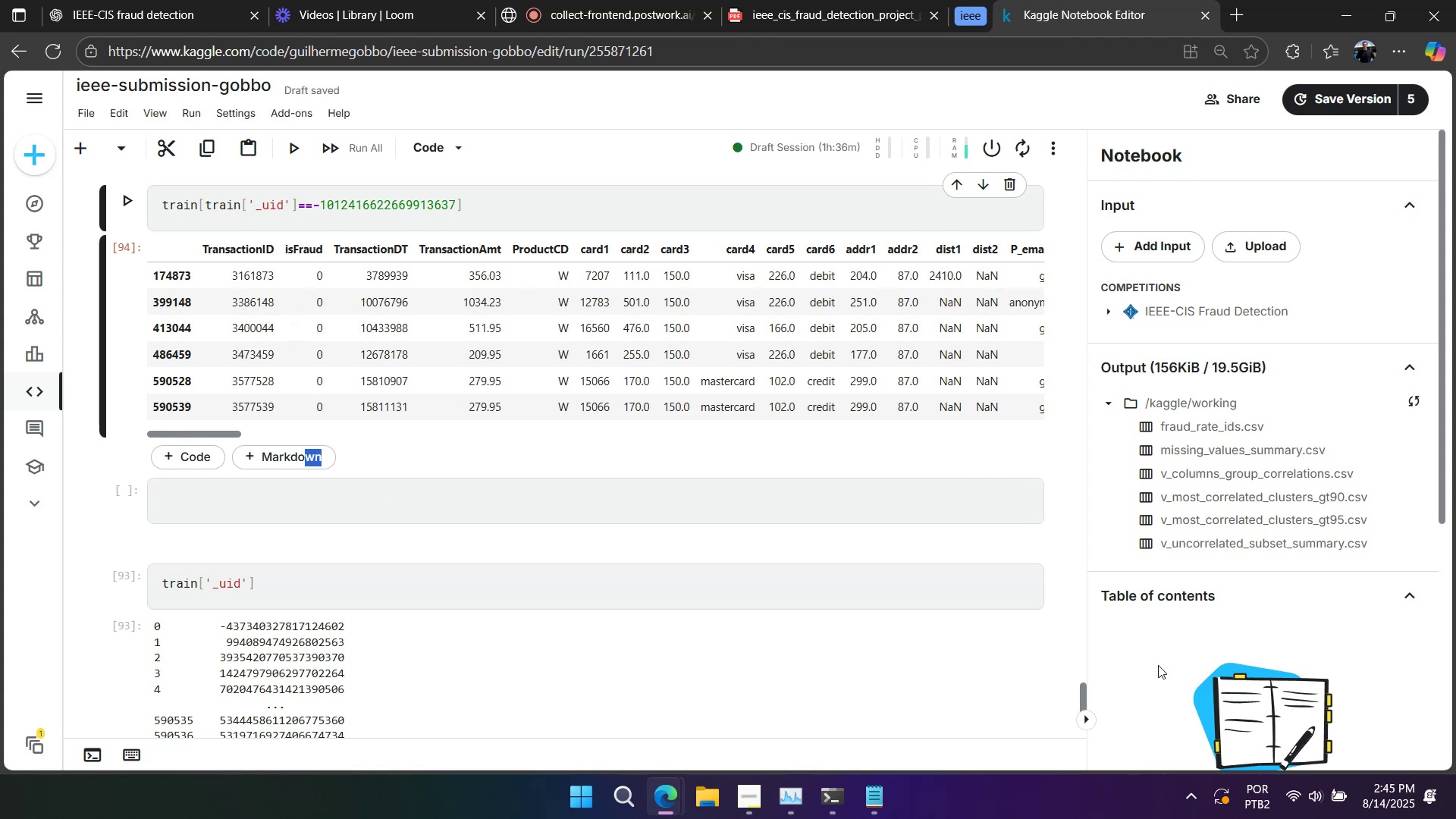 
left_click([979, 639])
 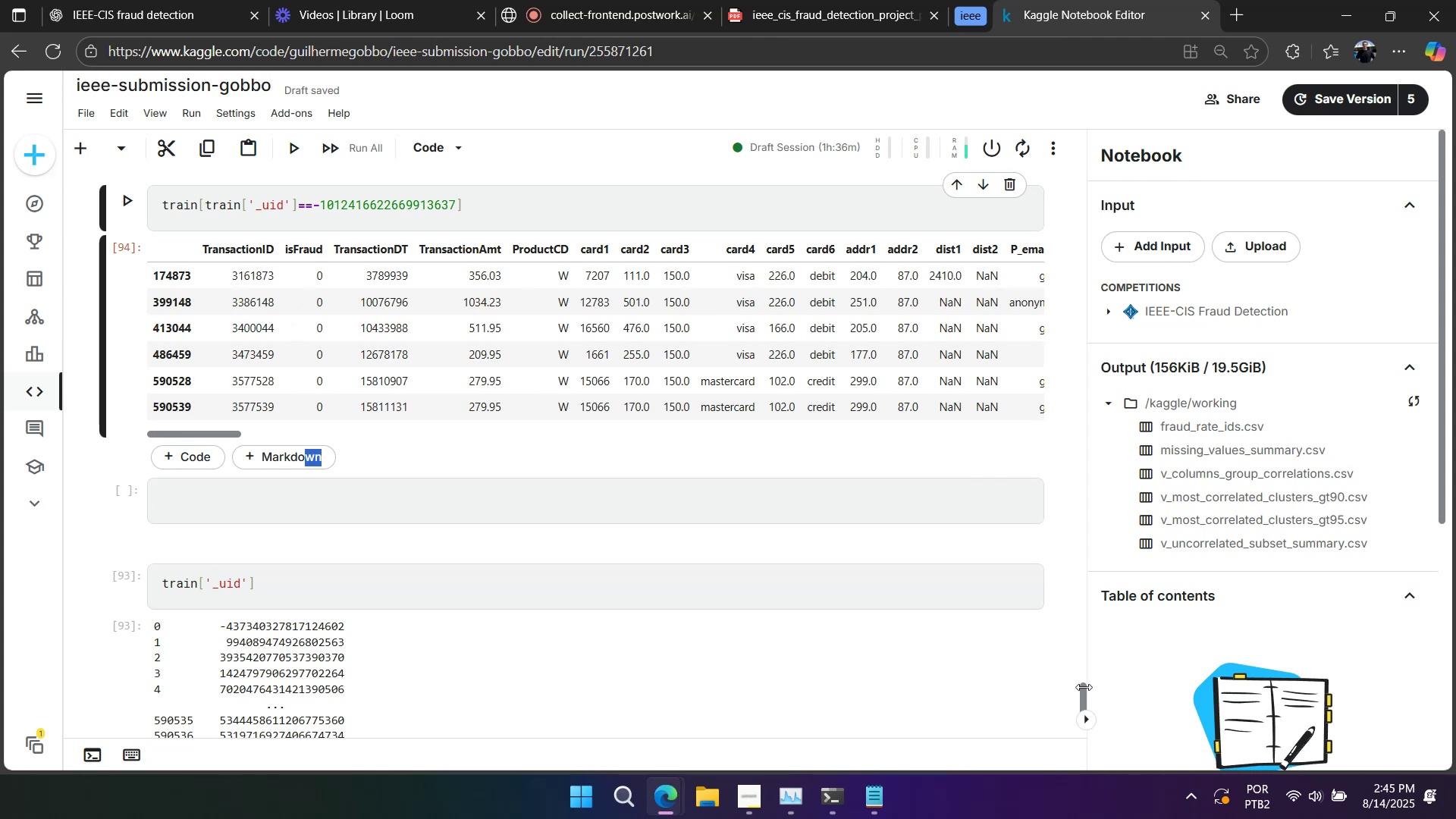 
left_click_drag(start_coordinate=[1078, 692], to_coordinate=[1080, 636])
 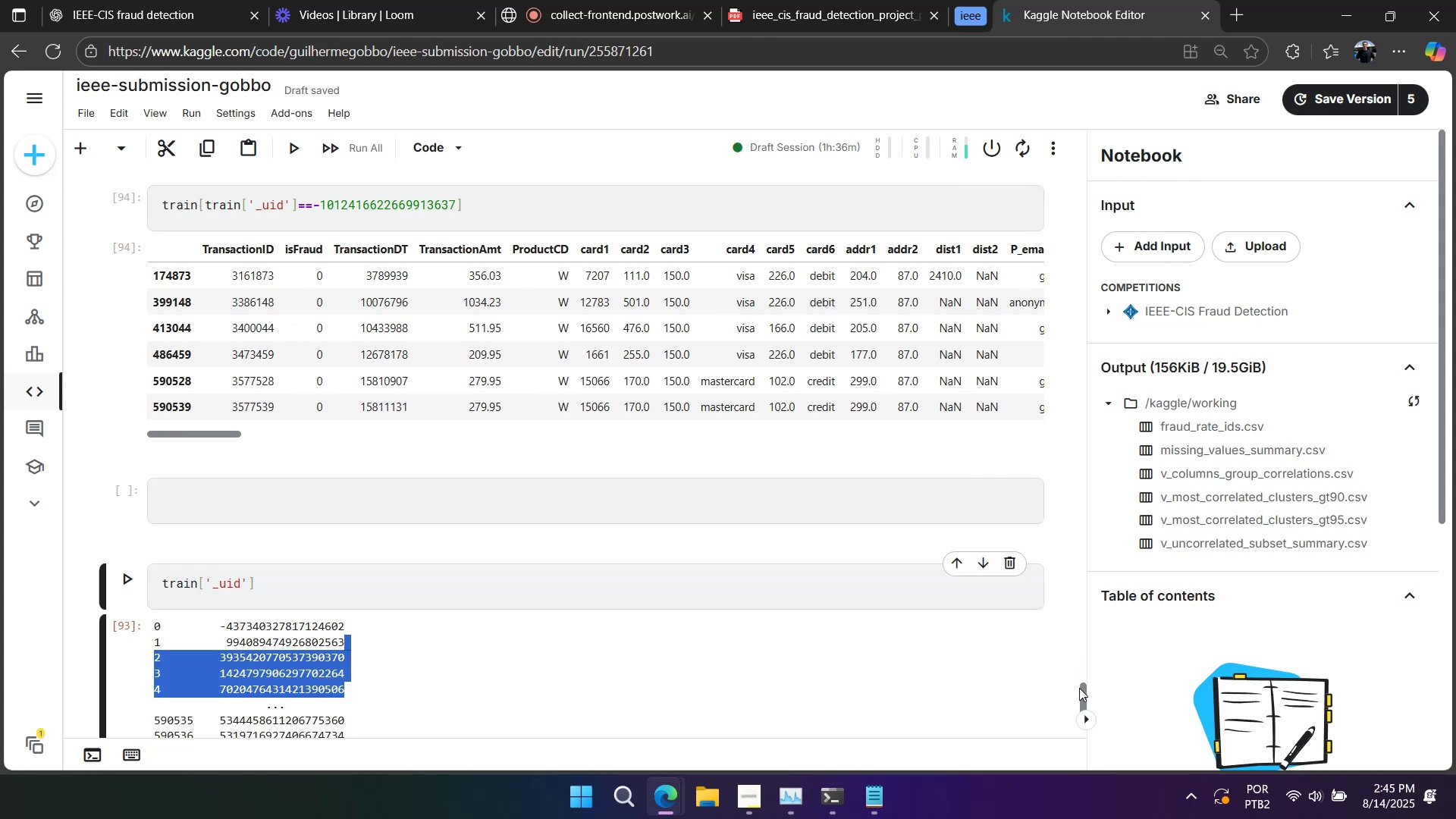 
left_click_drag(start_coordinate=[1081, 692], to_coordinate=[1087, 122])
 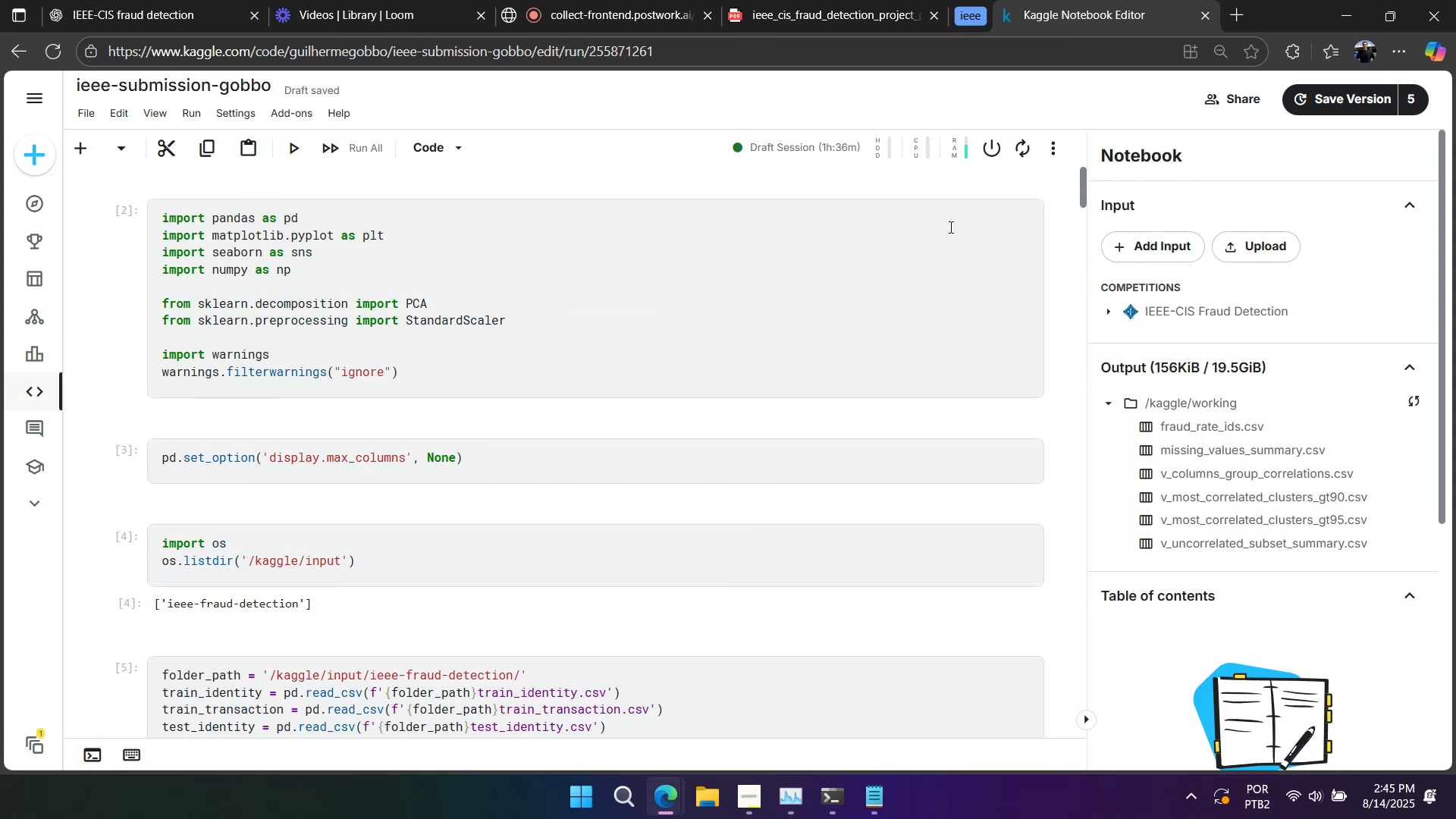 
scroll: coordinate [592, 478], scroll_direction: down, amount: 3.0
 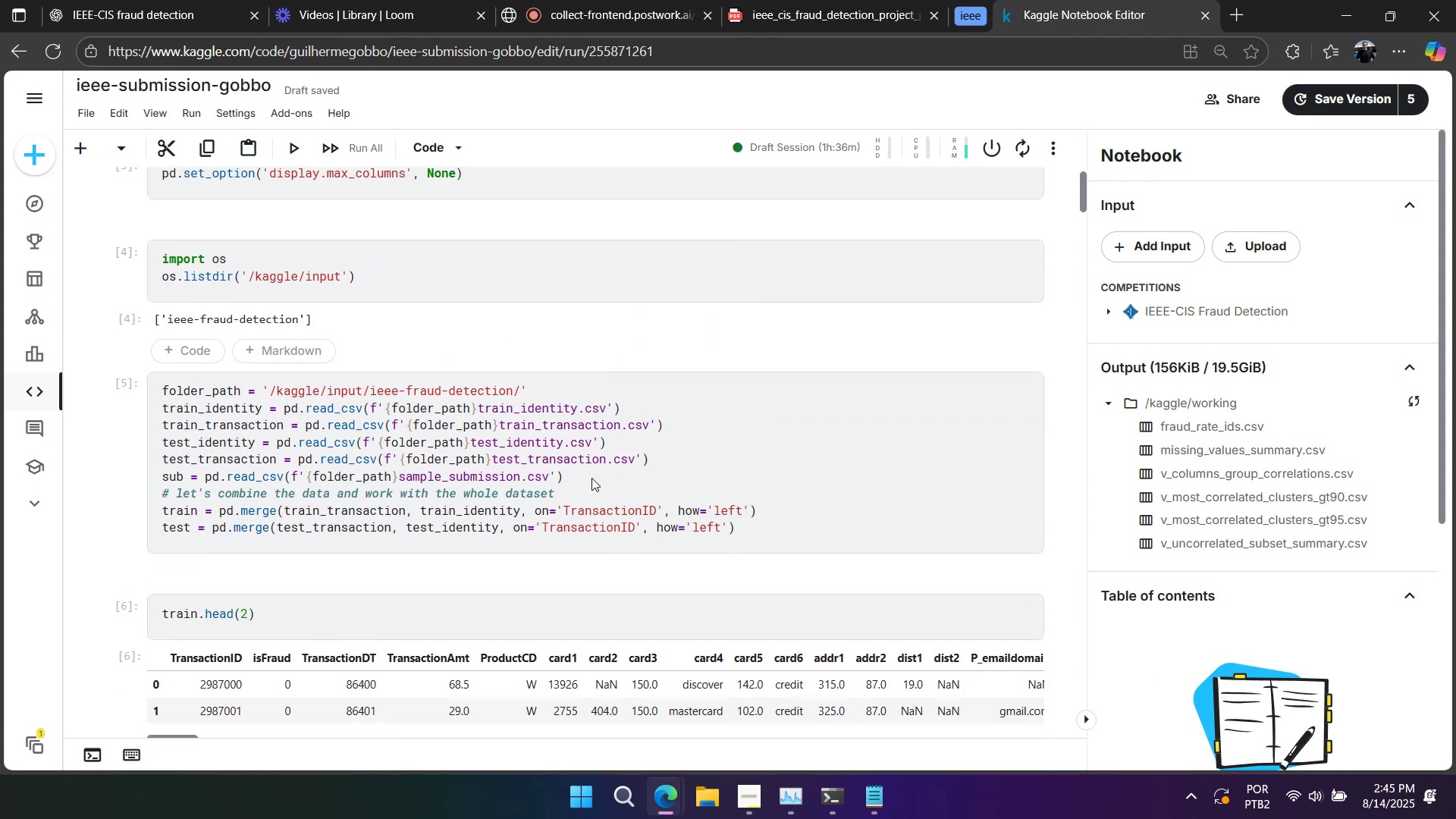 
scroll: coordinate [570, 479], scroll_direction: up, amount: 5.0
 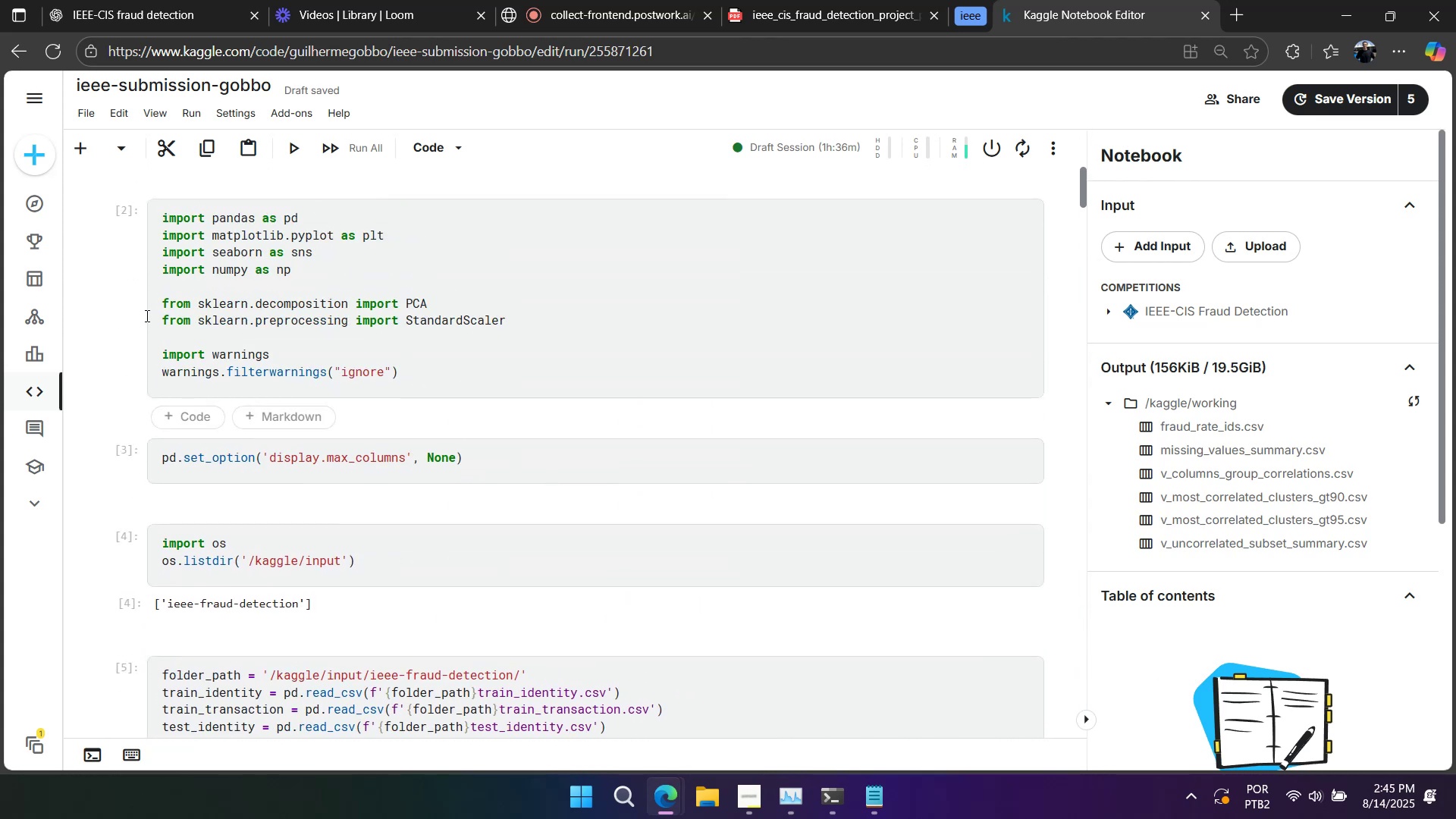 
scroll: coordinate [155, 435], scroll_direction: down, amount: 11.0
 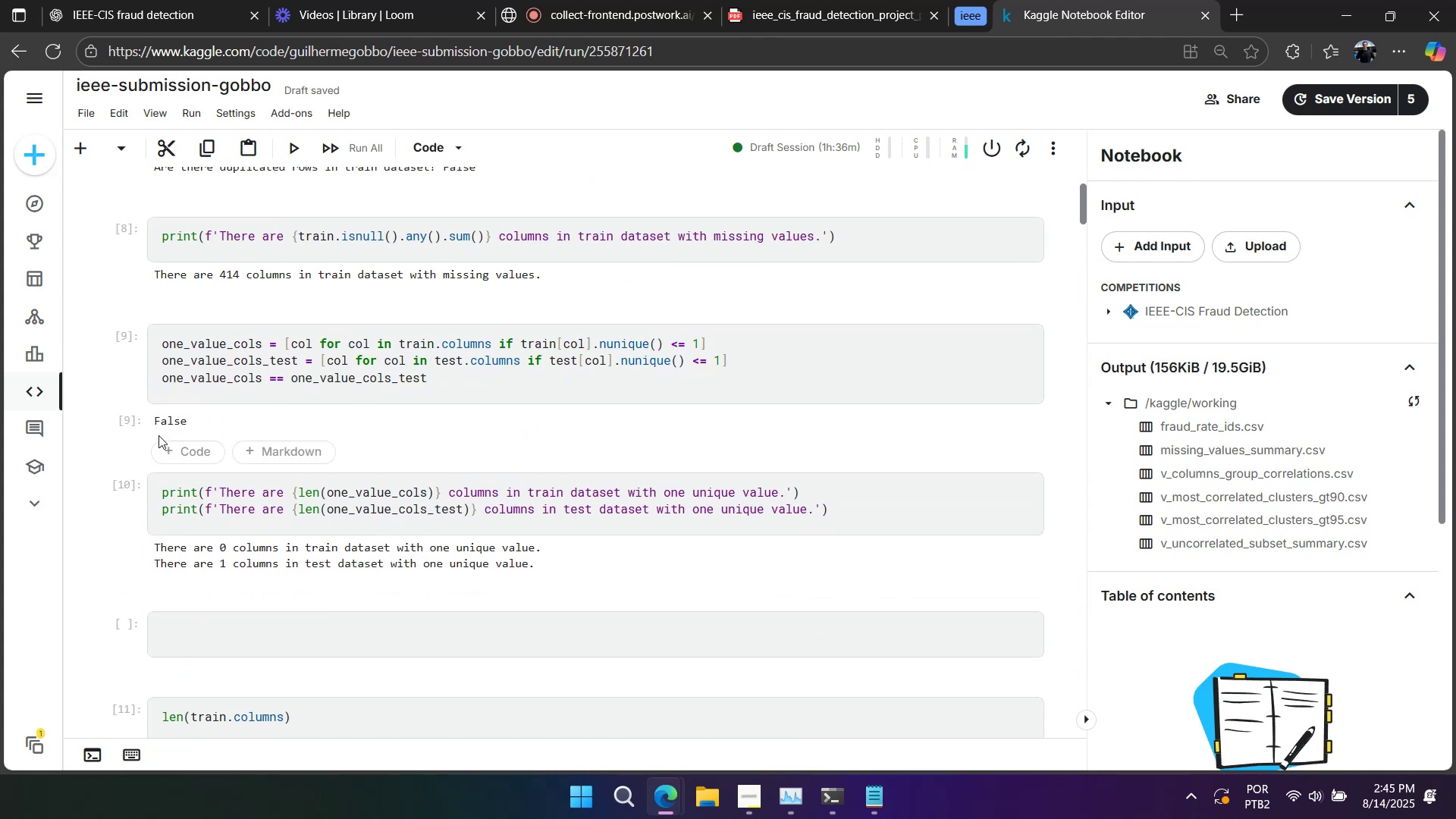 
scroll: coordinate [161, 435], scroll_direction: up, amount: 6.0
 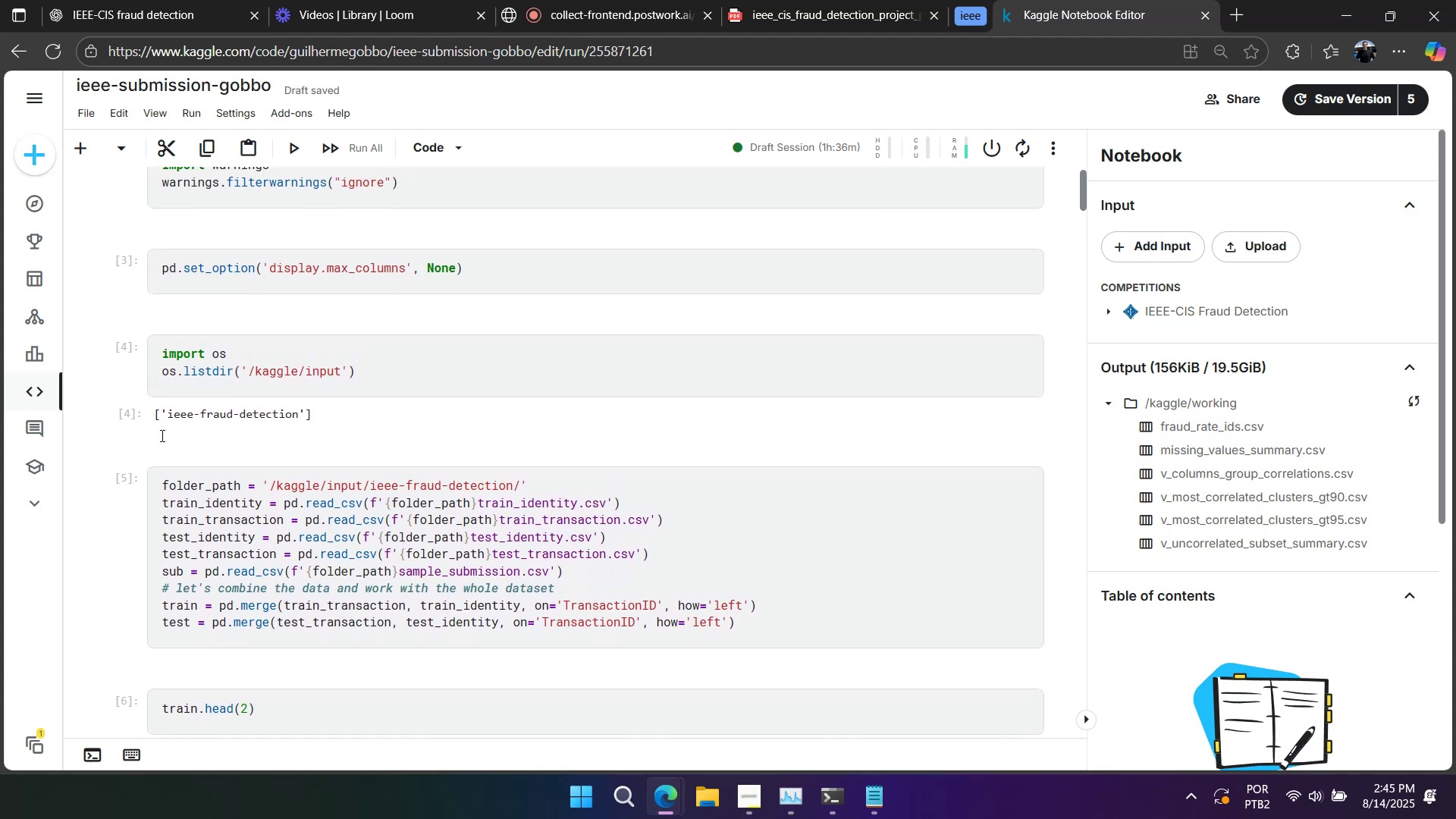 
scroll: coordinate [166, 421], scroll_direction: down, amount: 8.0
 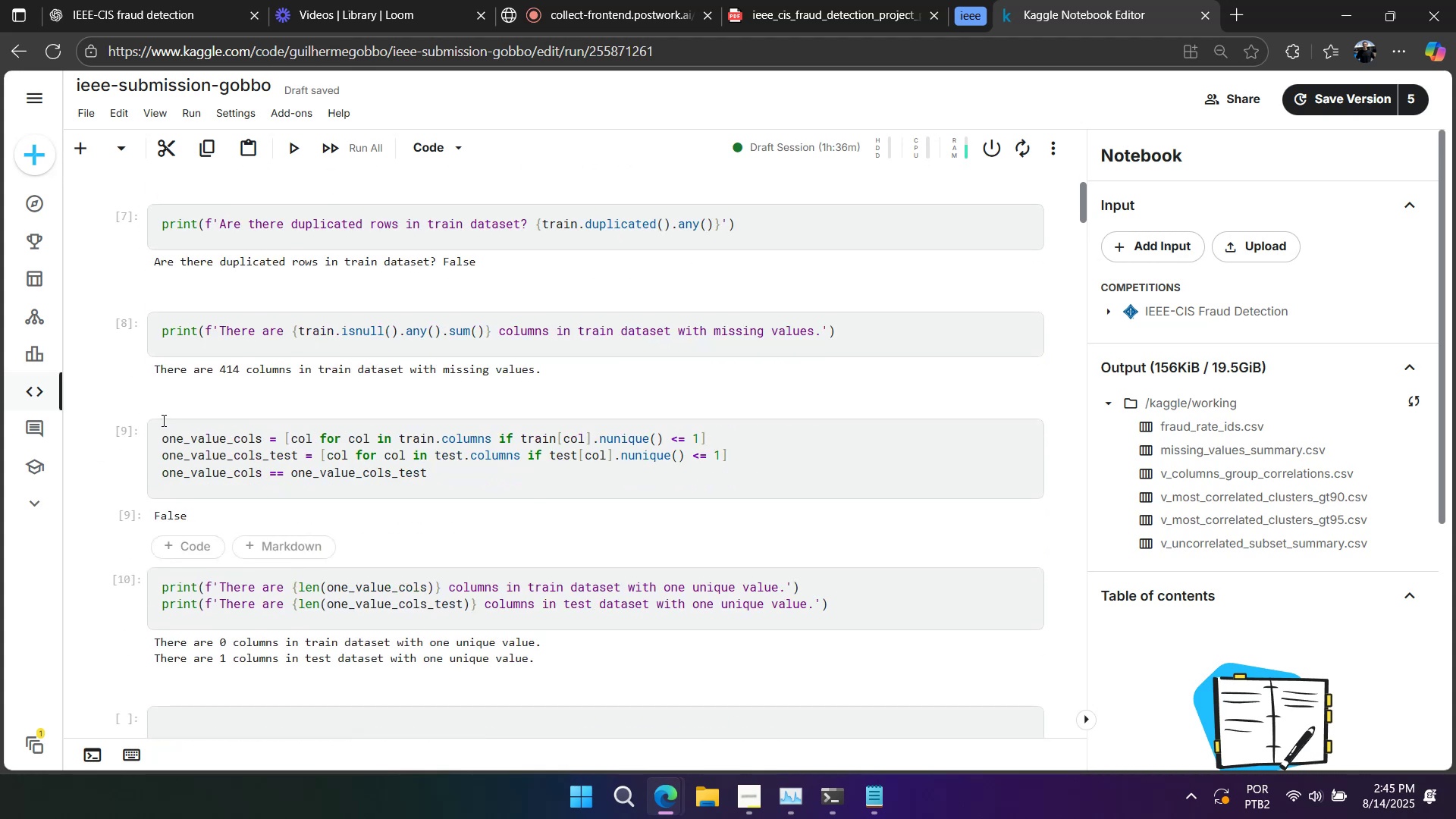 
scroll: coordinate [146, 416], scroll_direction: up, amount: 1.0
 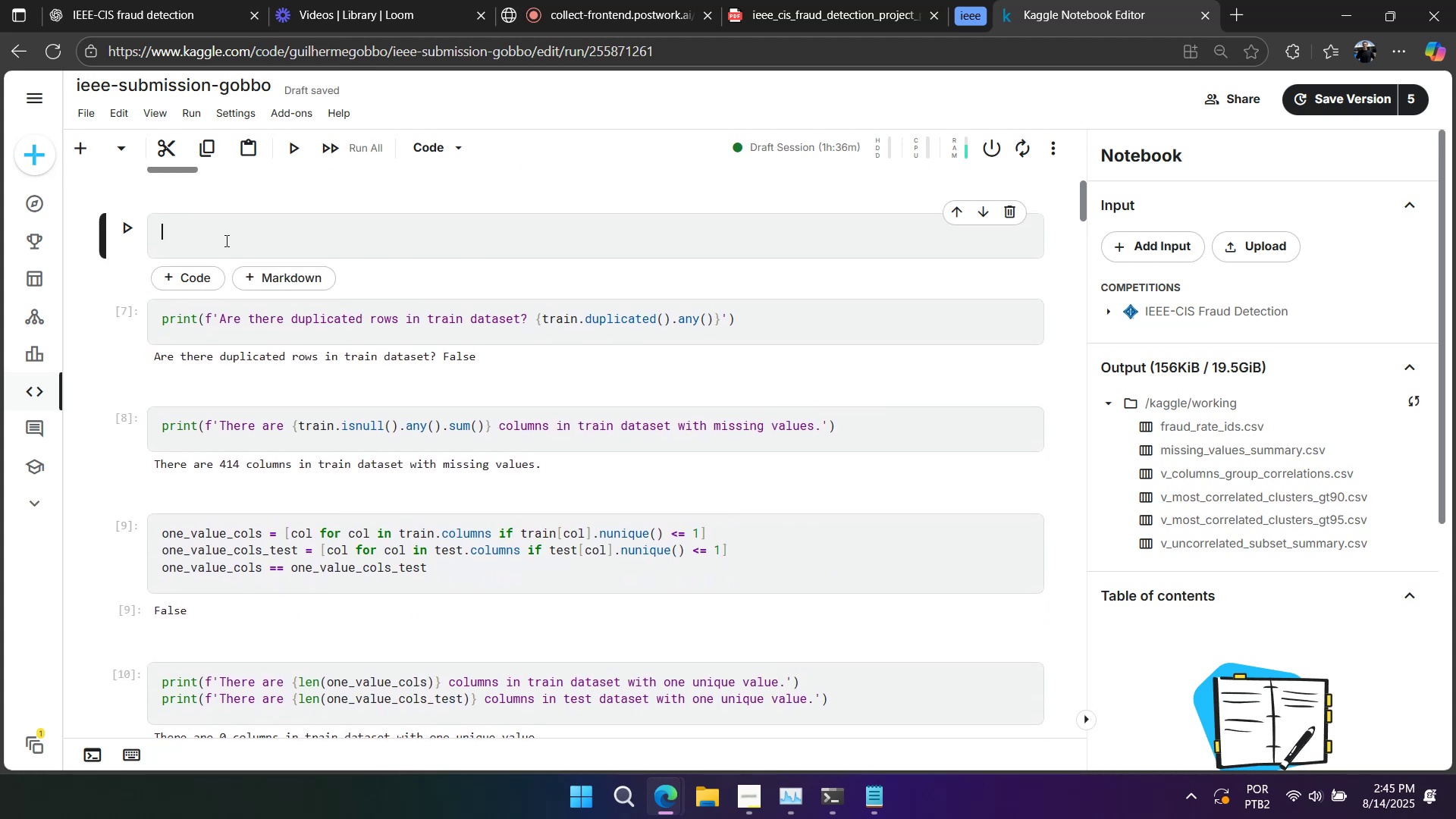 
key(Shift+3)
 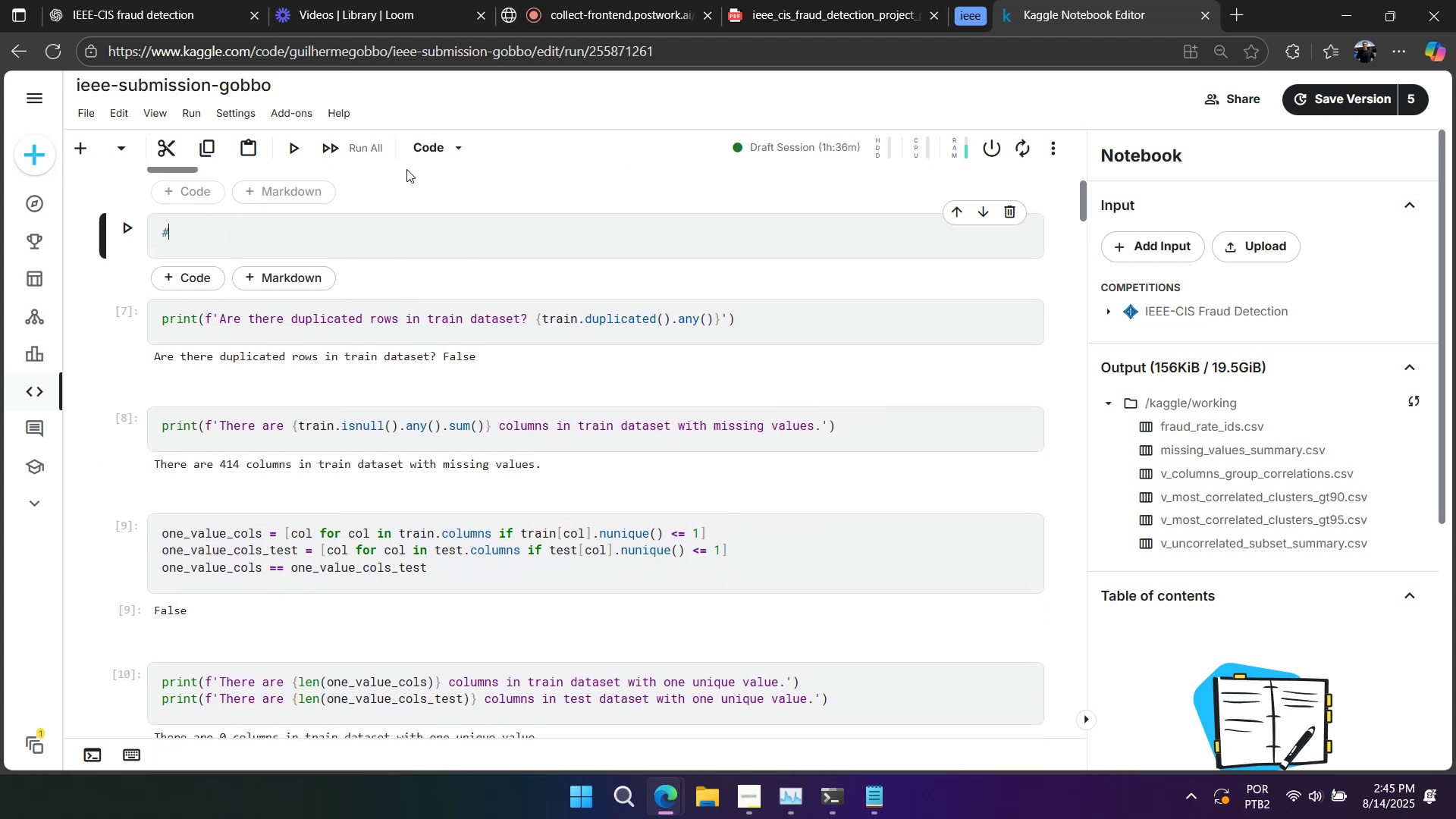 
key(Space)
 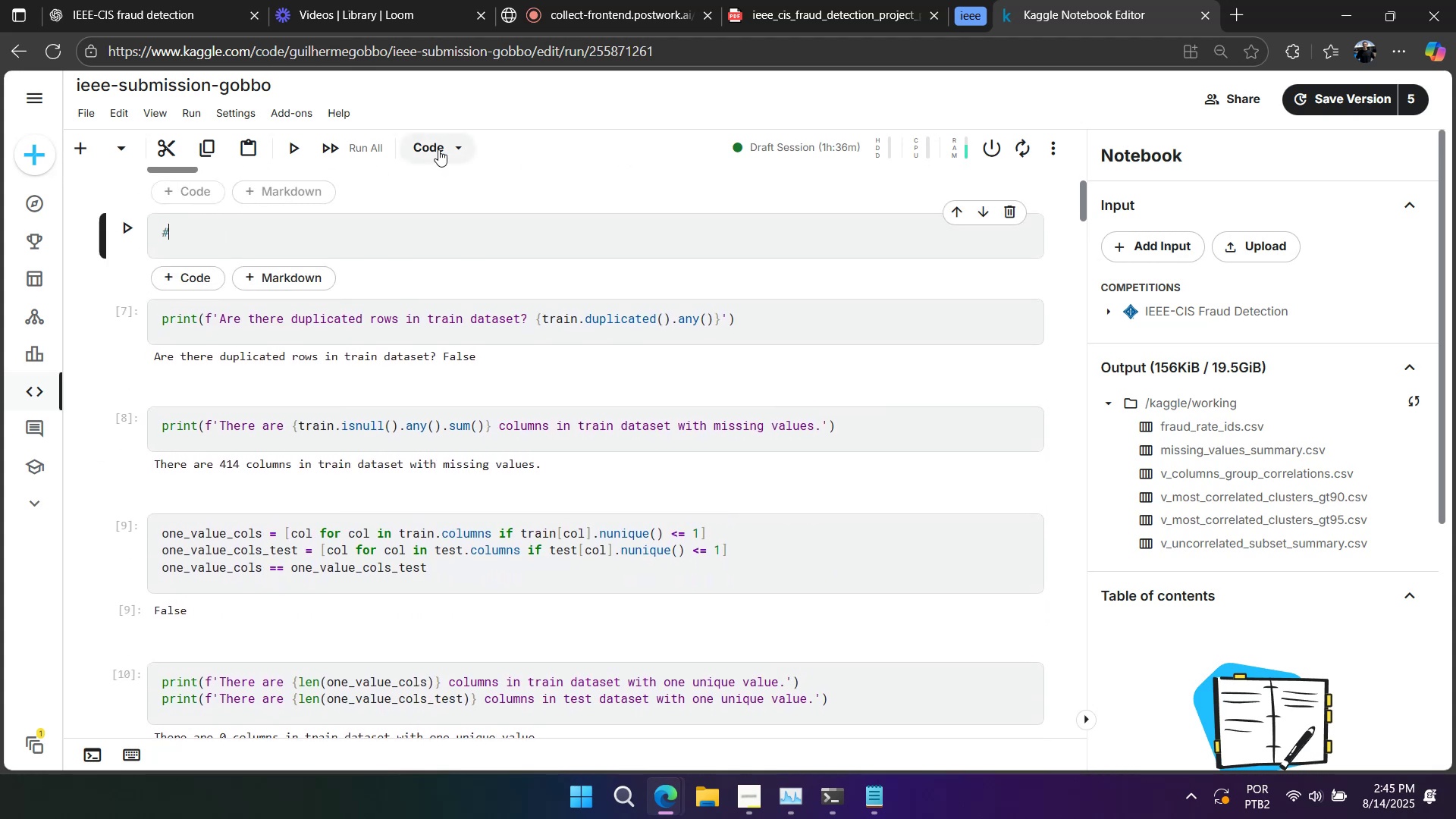 
left_click([438, 149])
 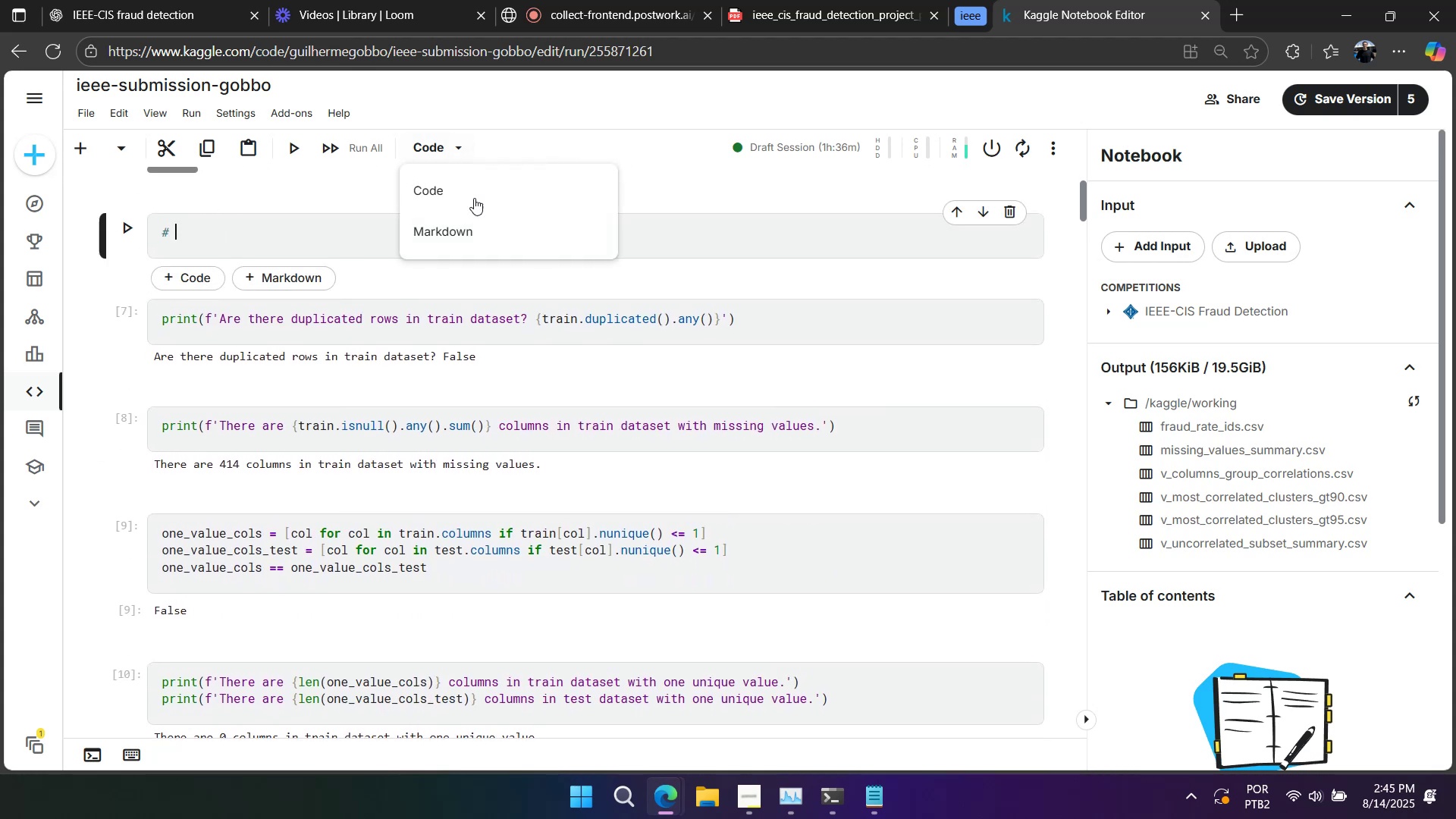 
left_click([477, 230])
 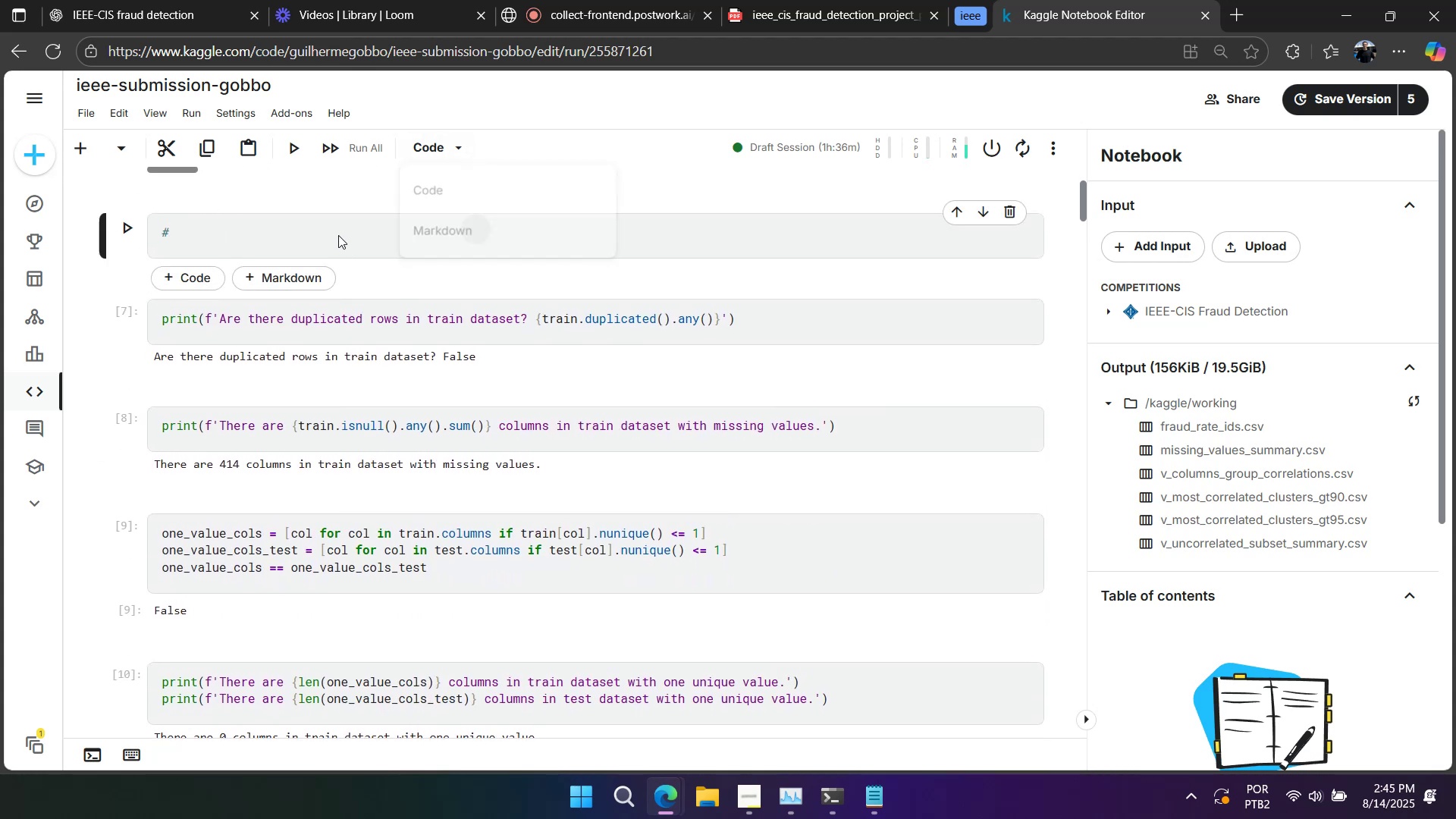 
left_click([338, 235])
 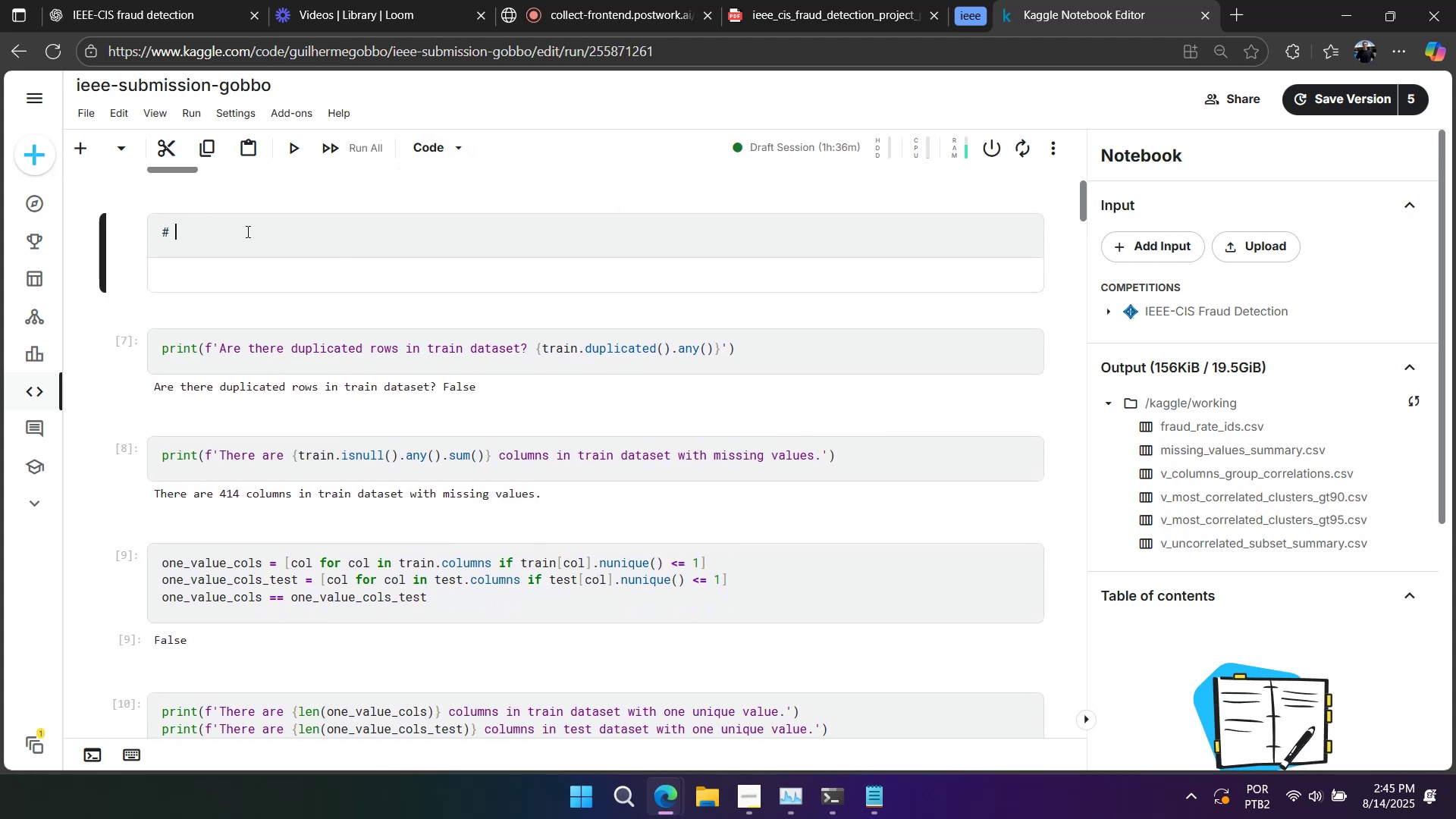 
type(Data Analisys)
 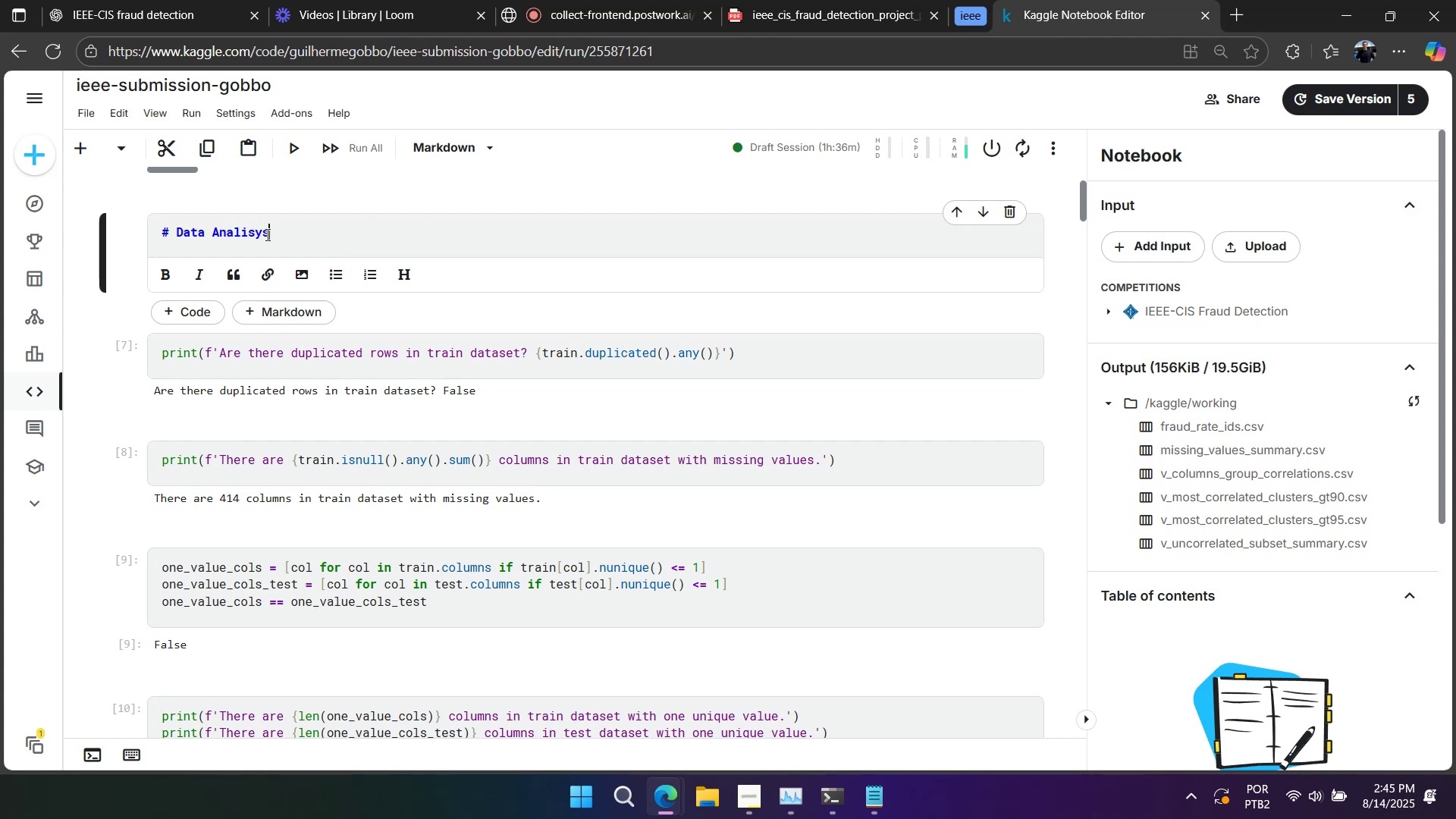 
key(Shift+Enter)
 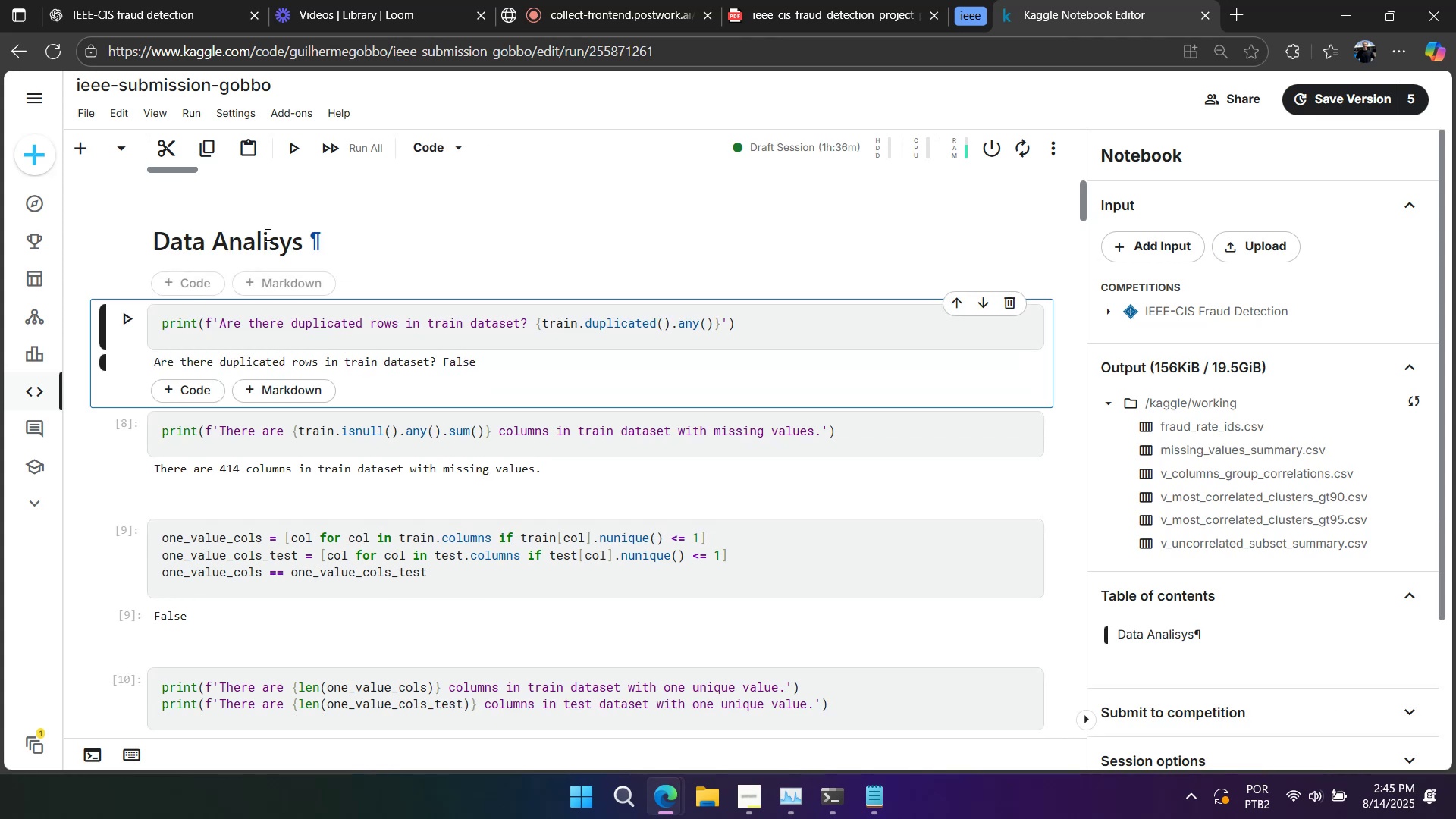 
left_click([266, 234])
 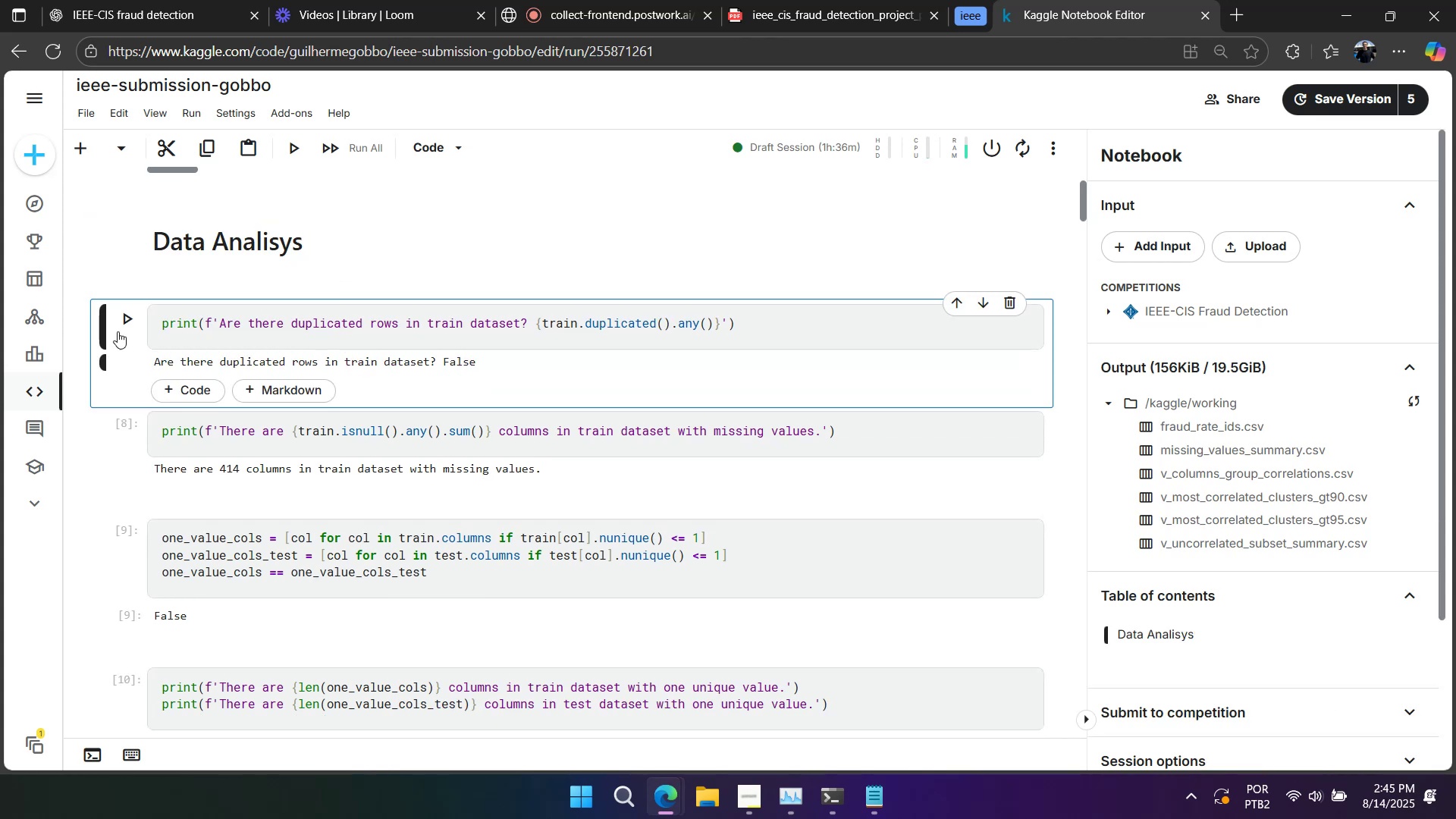 
double_click([121, 259])
 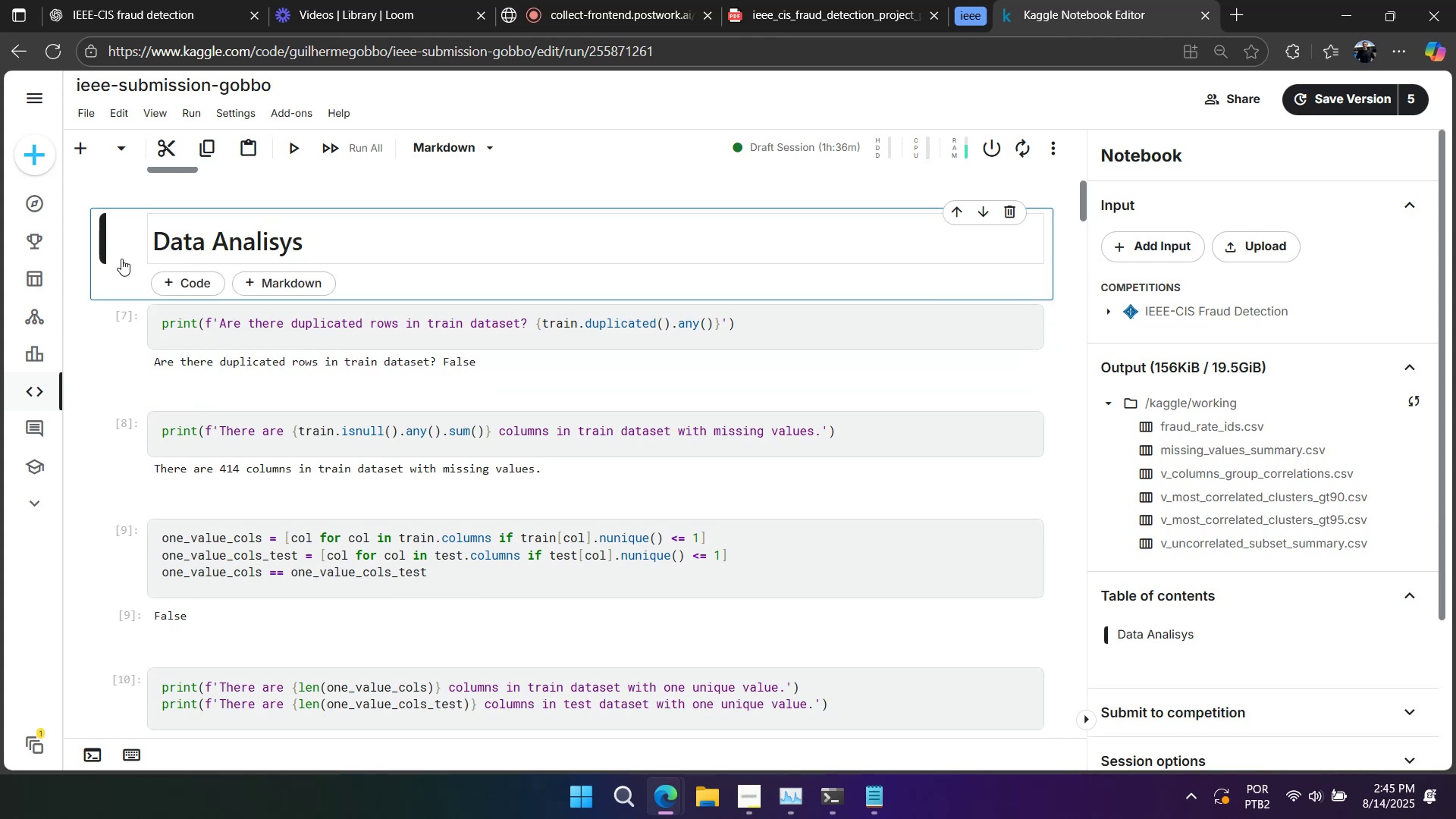 
triple_click([121, 259])
 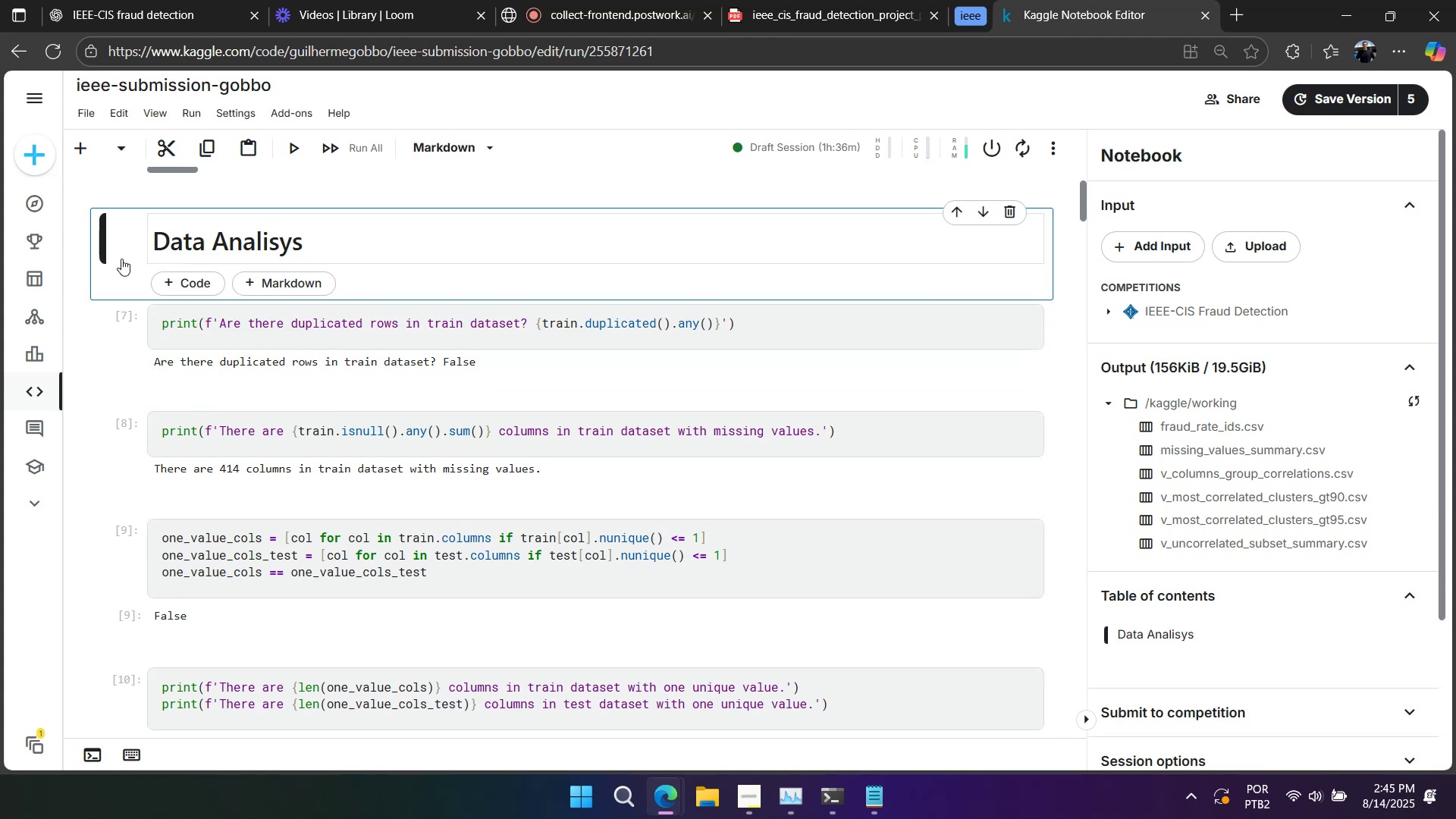 
triple_click([121, 259])
 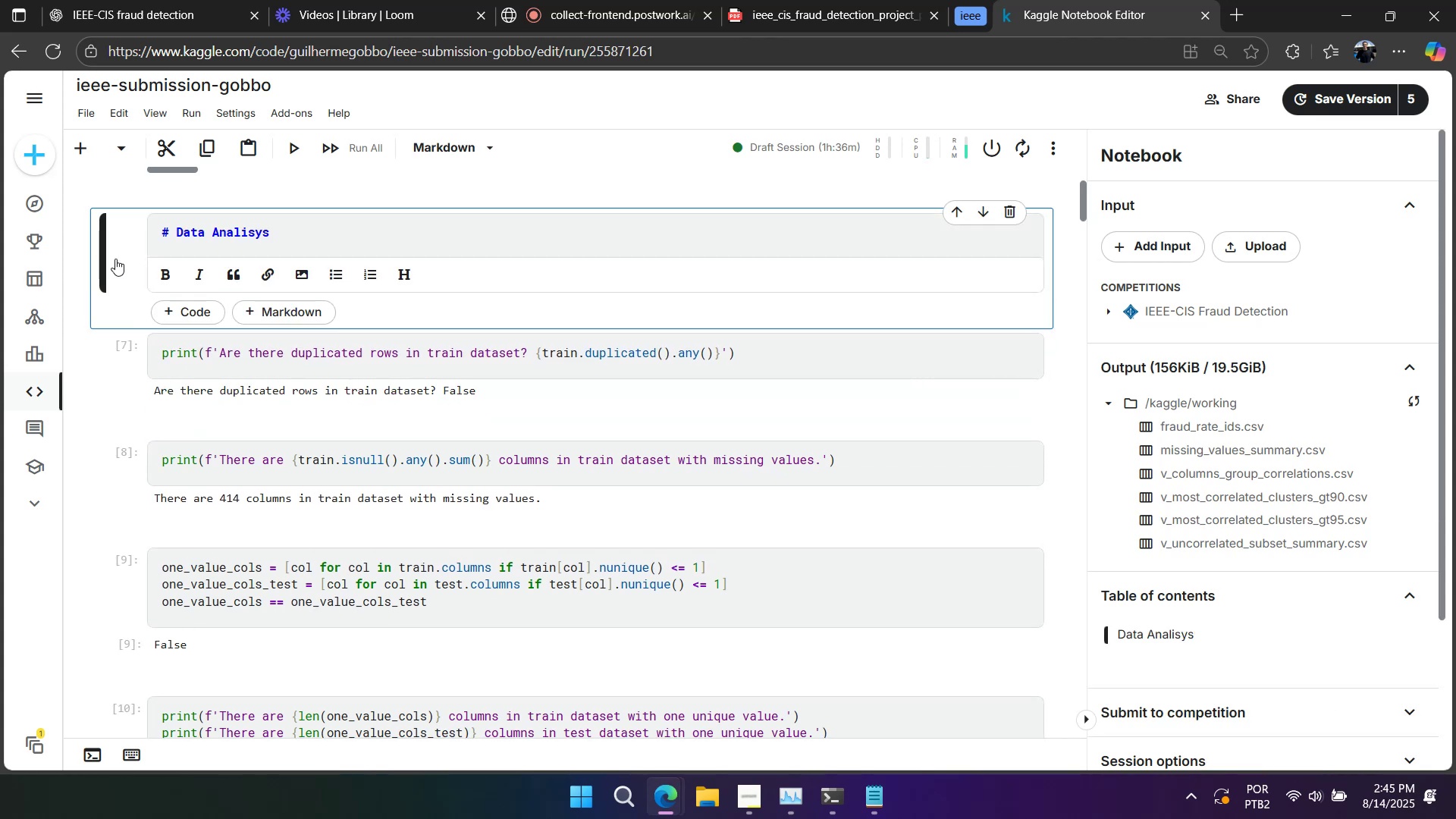 
triple_click([133, 257])
 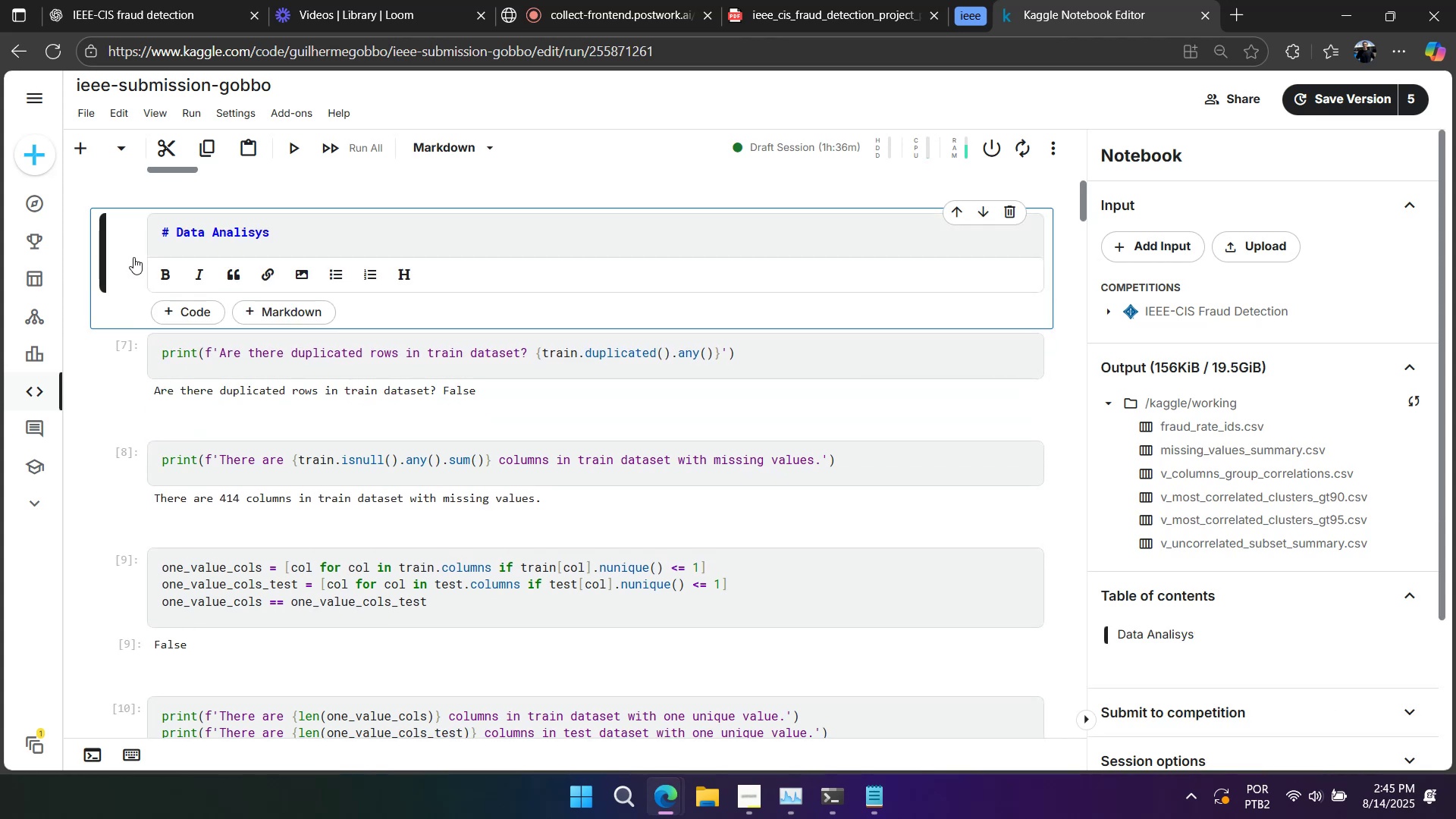 
triple_click([133, 257])
 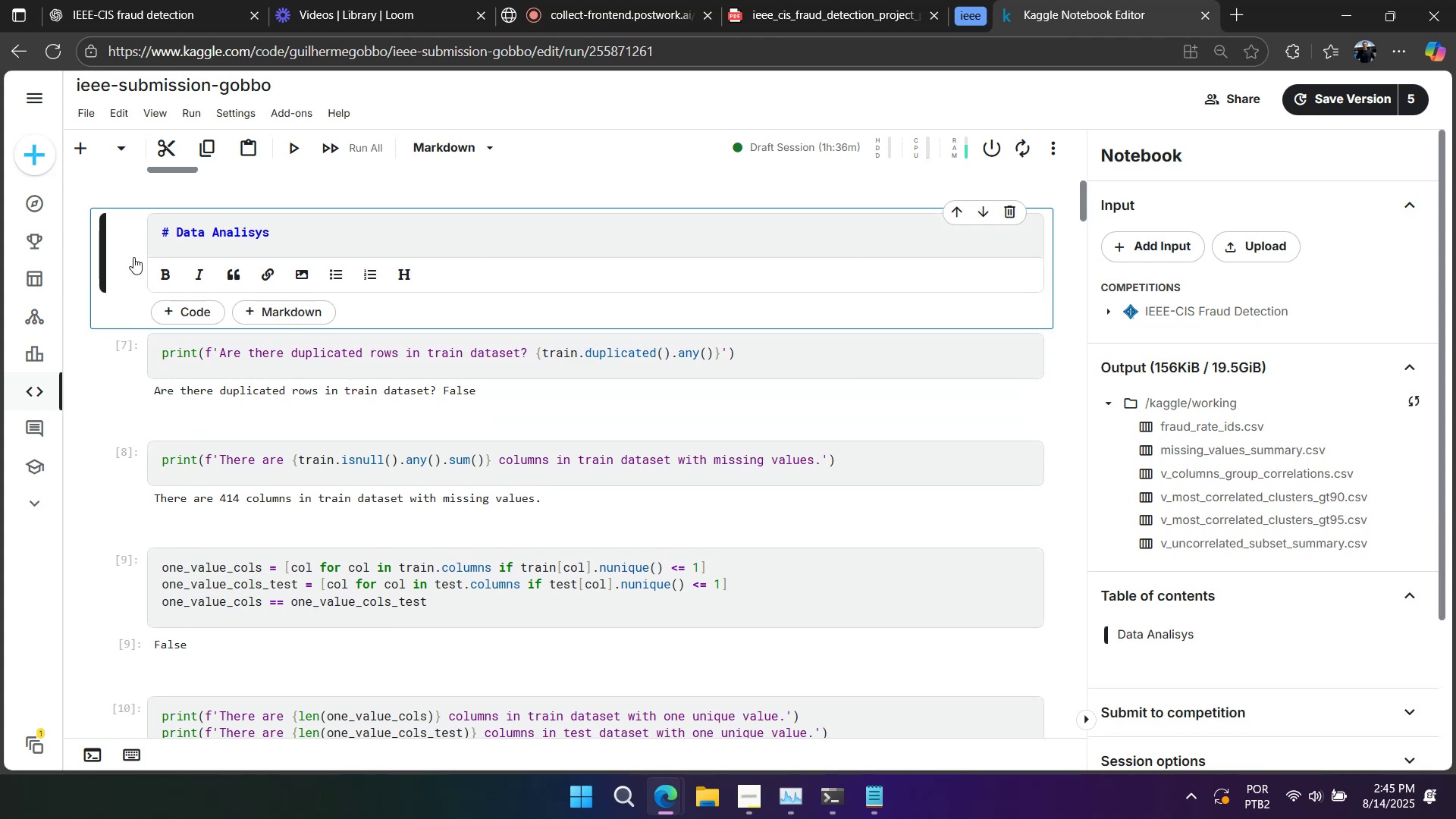 
triple_click([133, 257])
 